 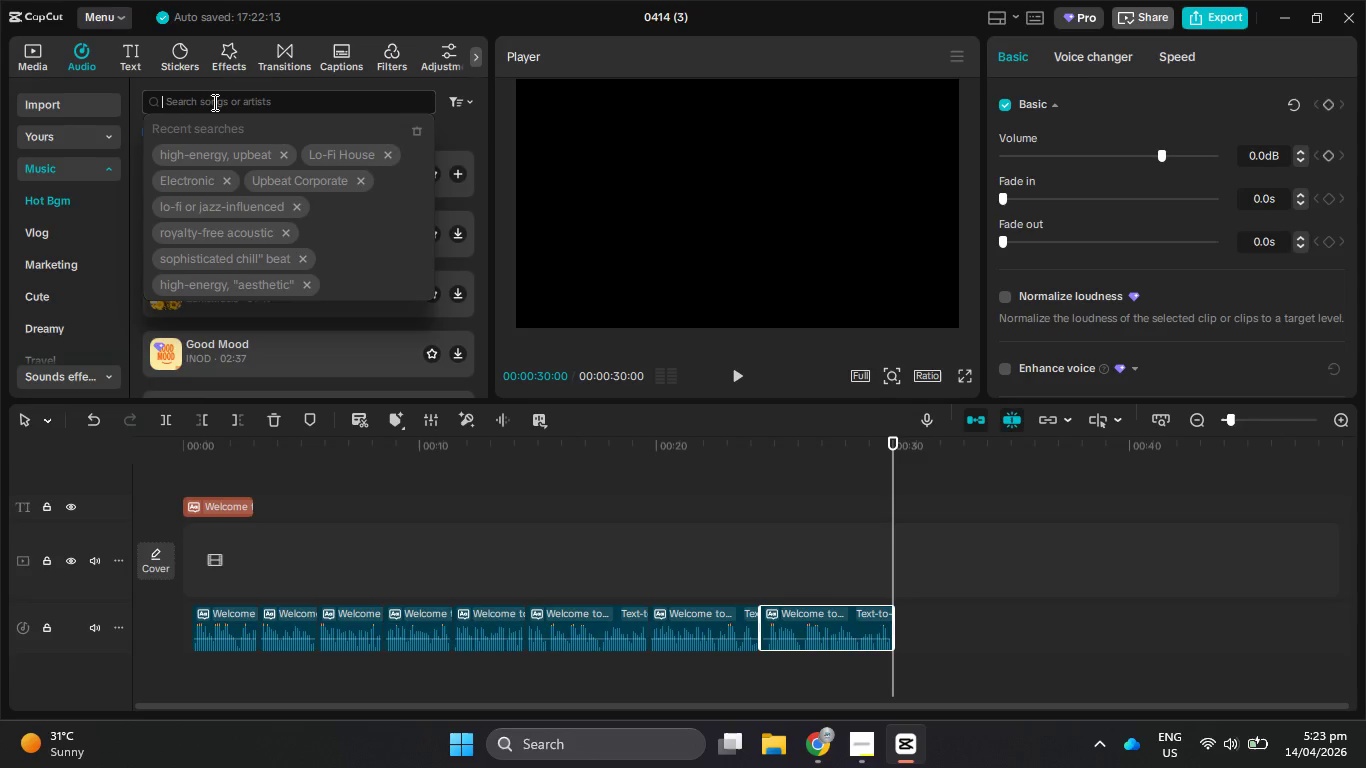 
key(Control+V)
 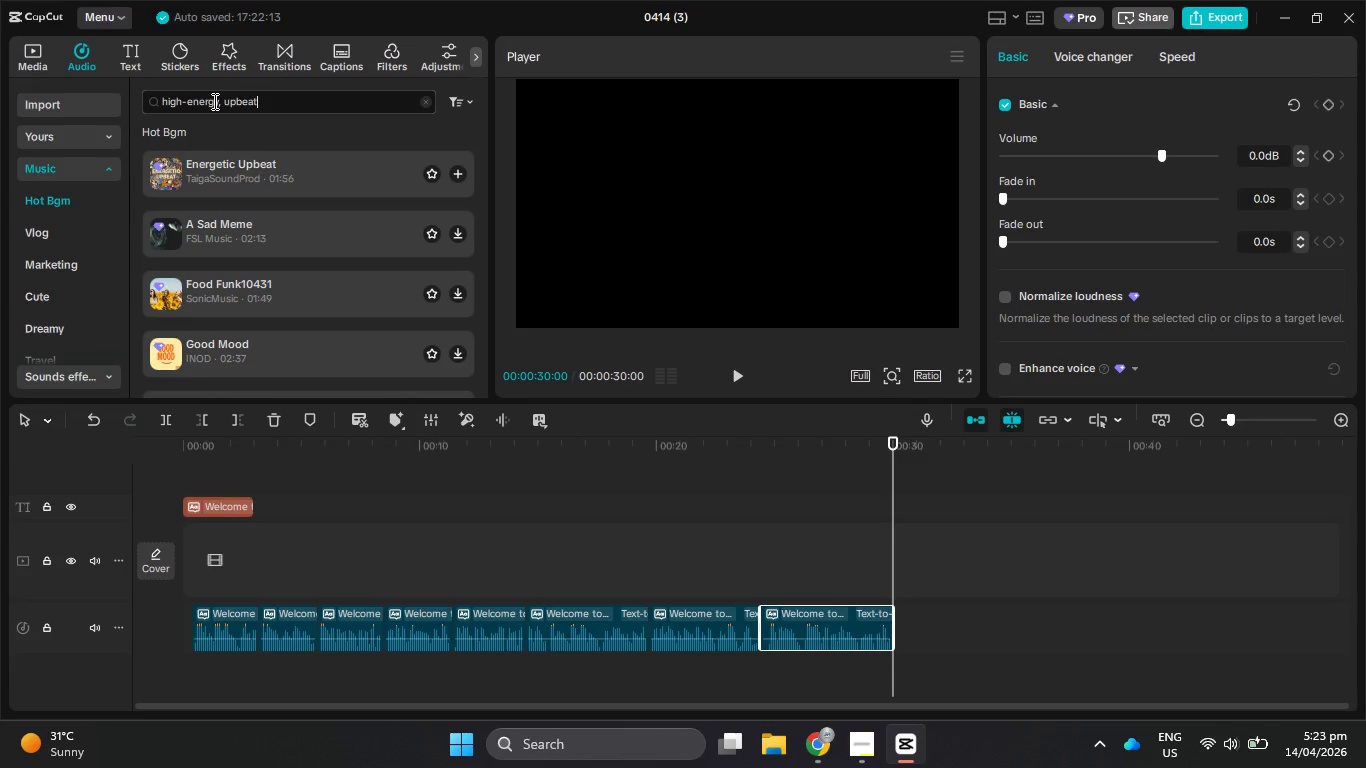 
key(Enter)
 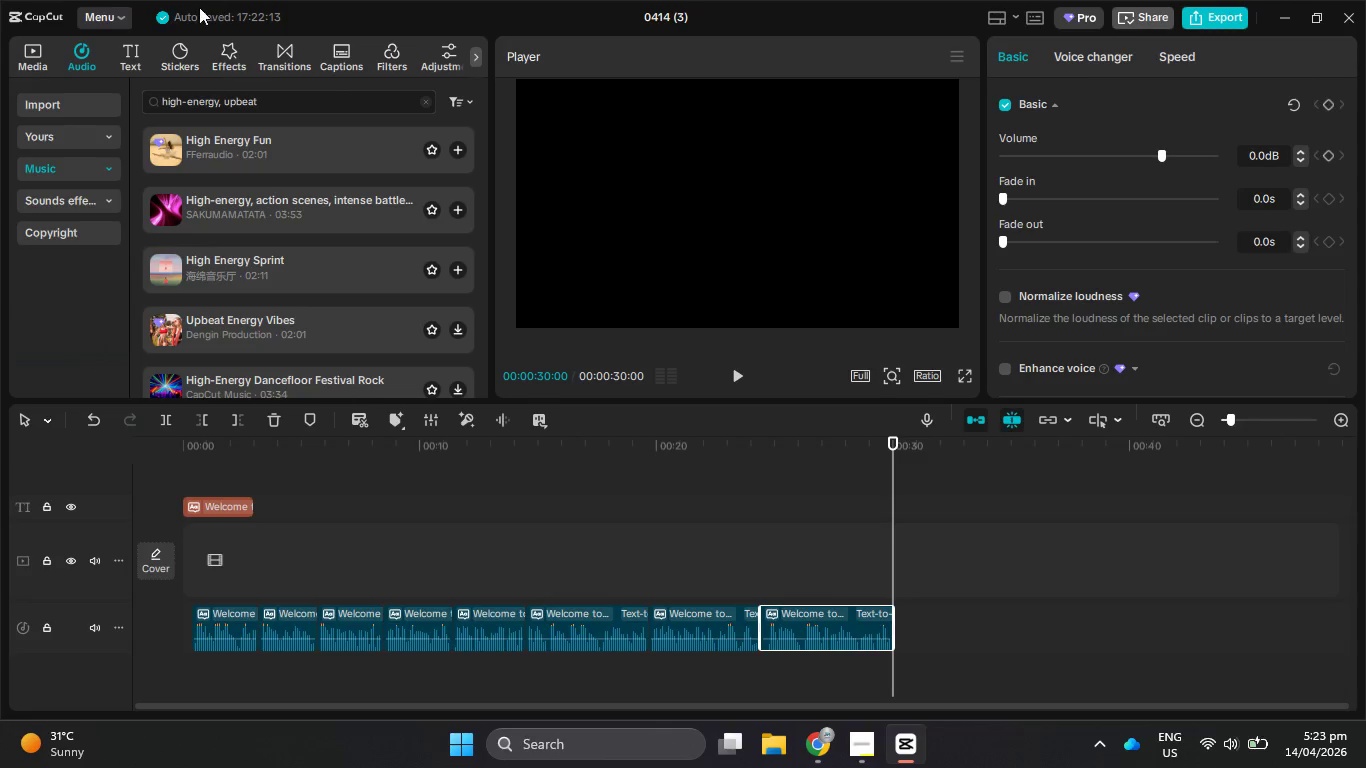 
wait(8.64)
 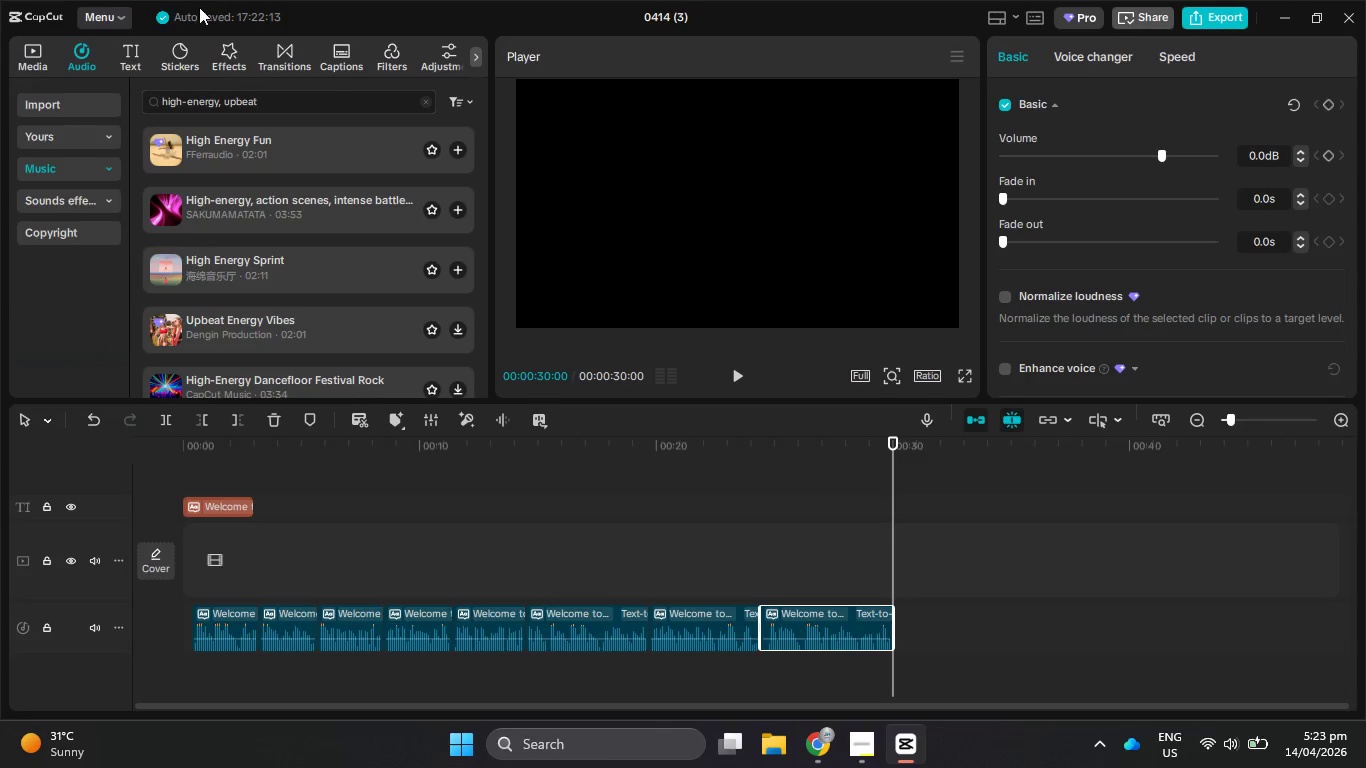 
left_click([330, 147])
 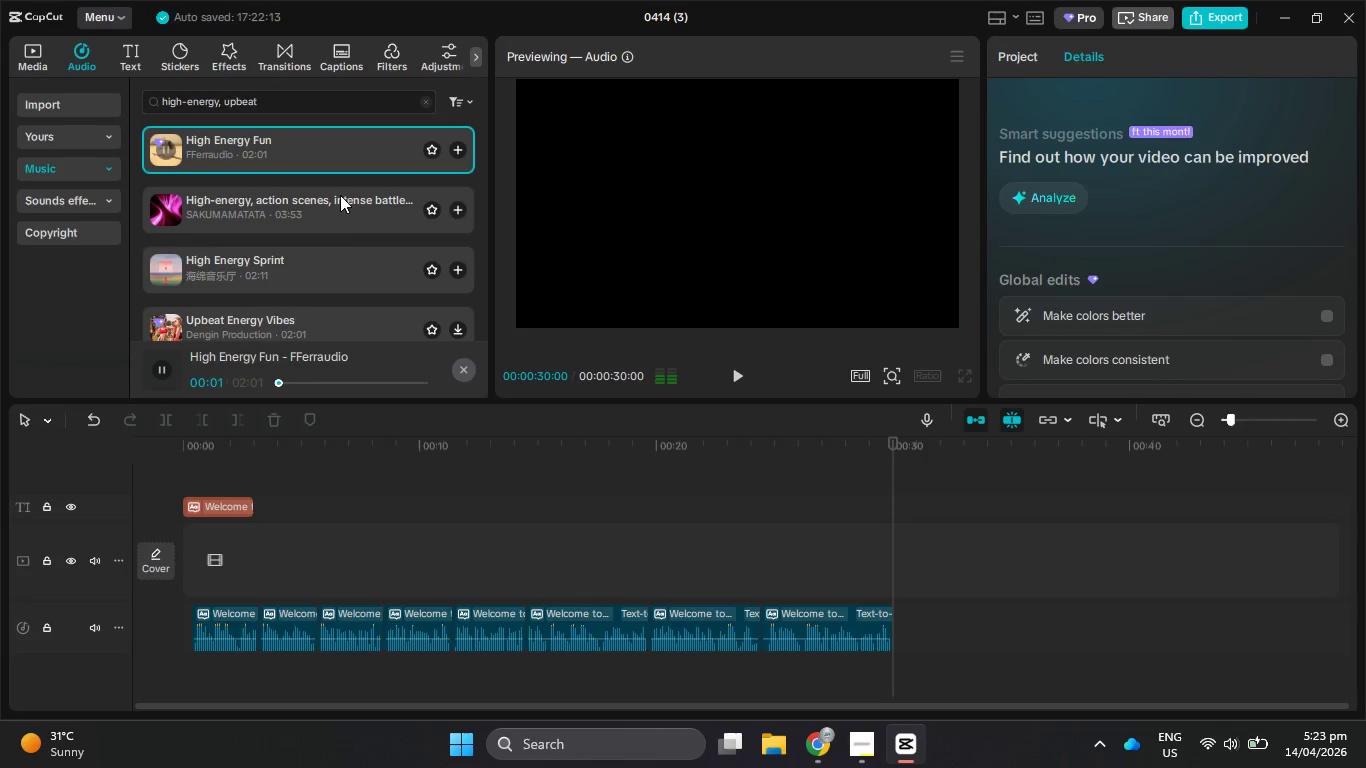 
left_click([349, 214])
 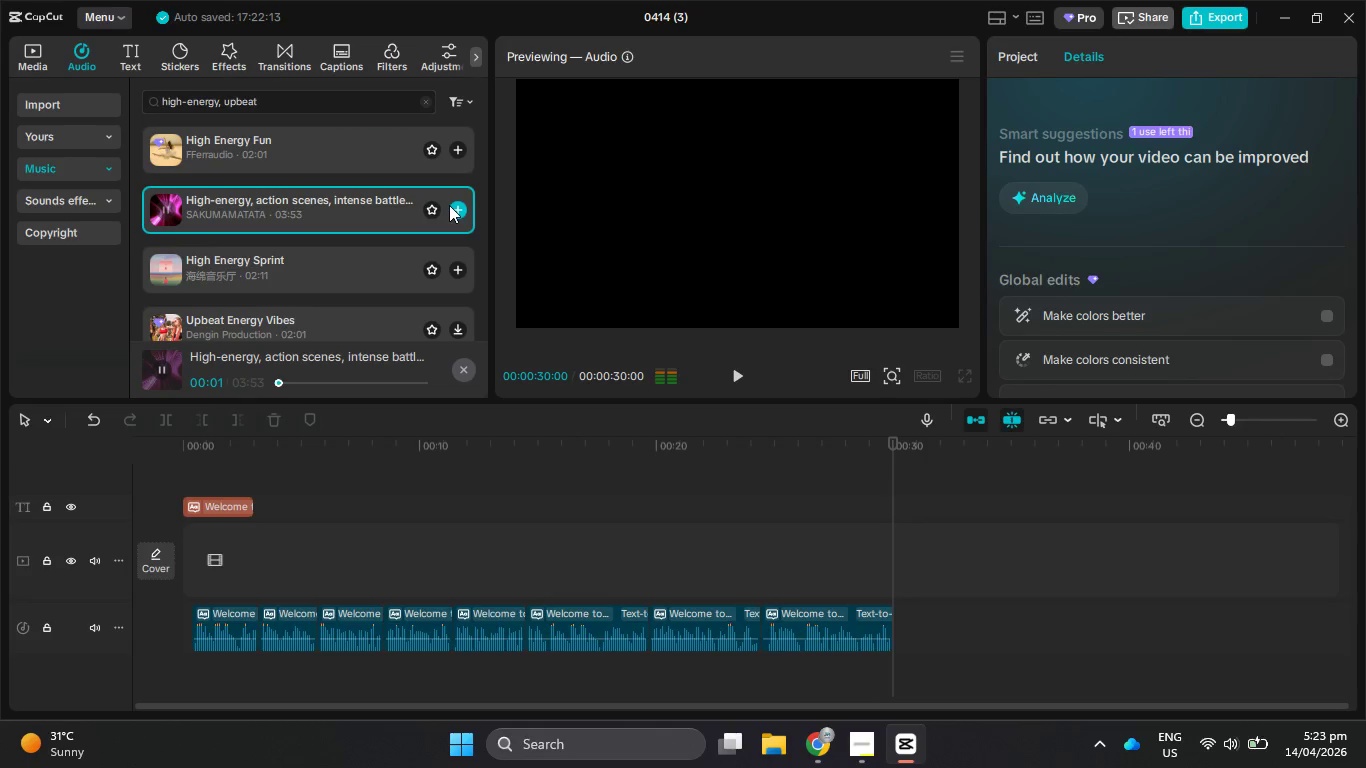 
left_click([348, 265])
 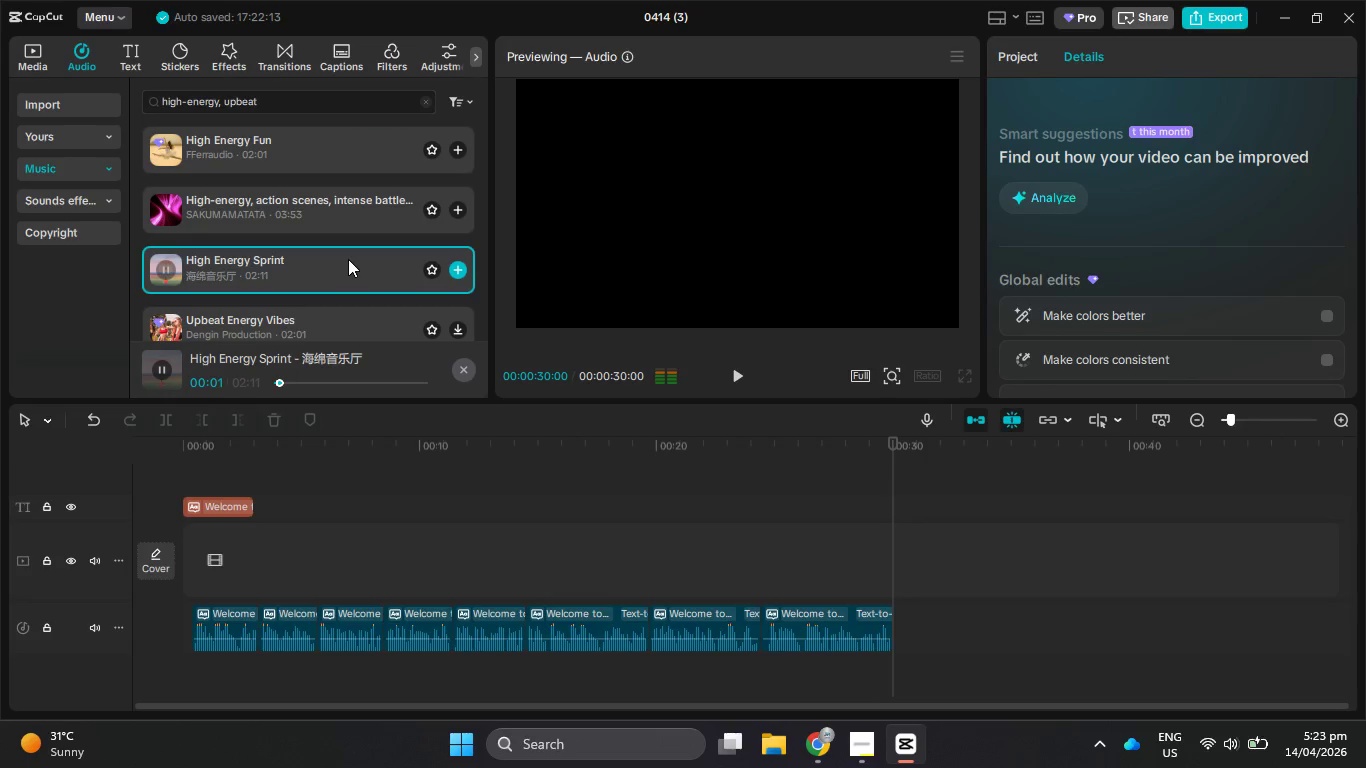 
scroll: coordinate [348, 259], scroll_direction: down, amount: 1.0
 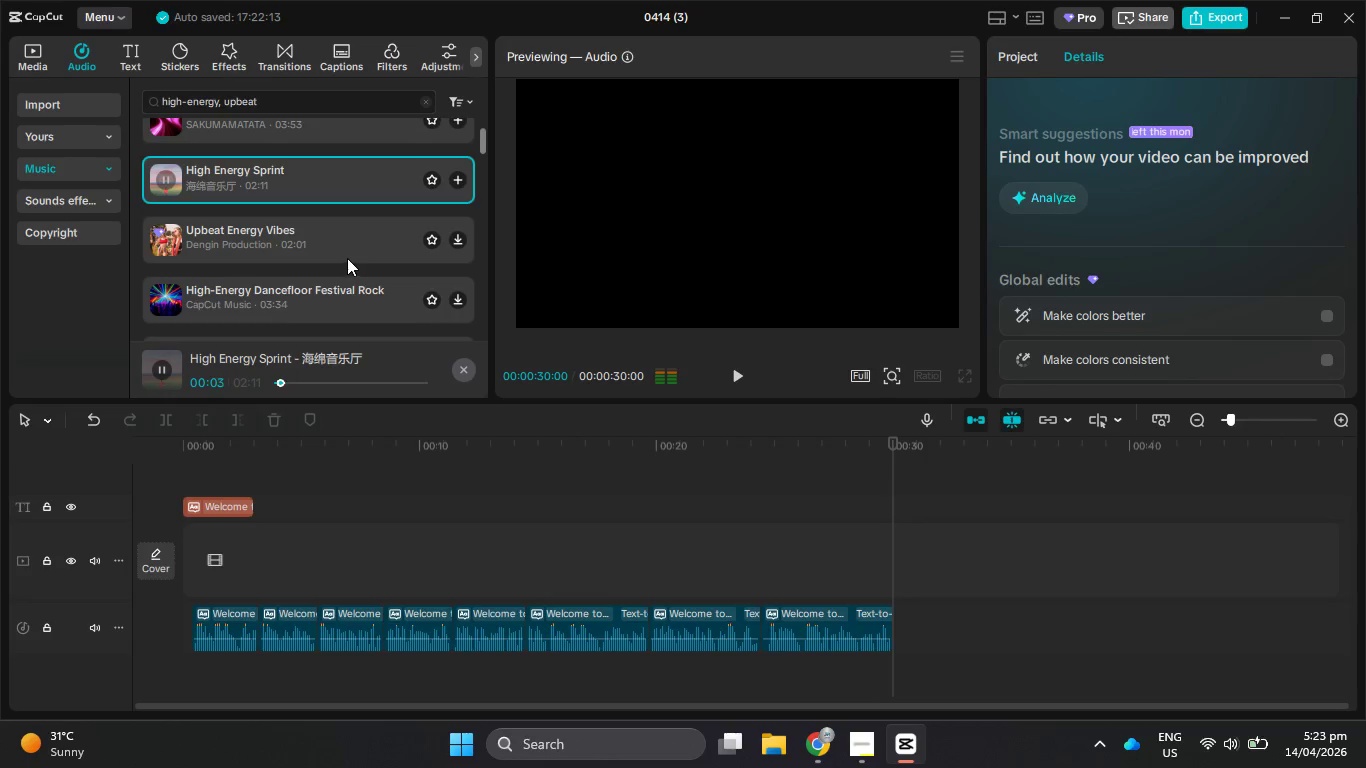 
left_click([344, 238])
 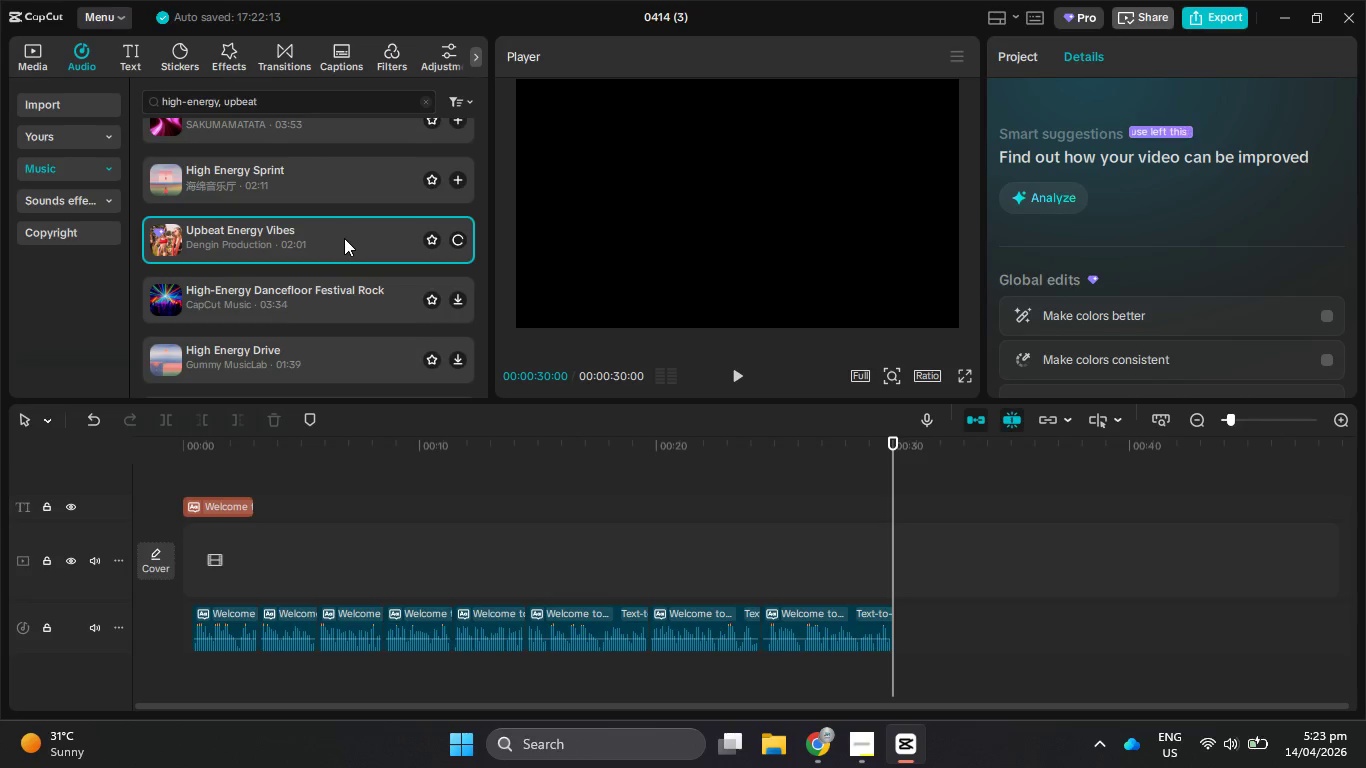 
scroll: coordinate [344, 238], scroll_direction: down, amount: 1.0
 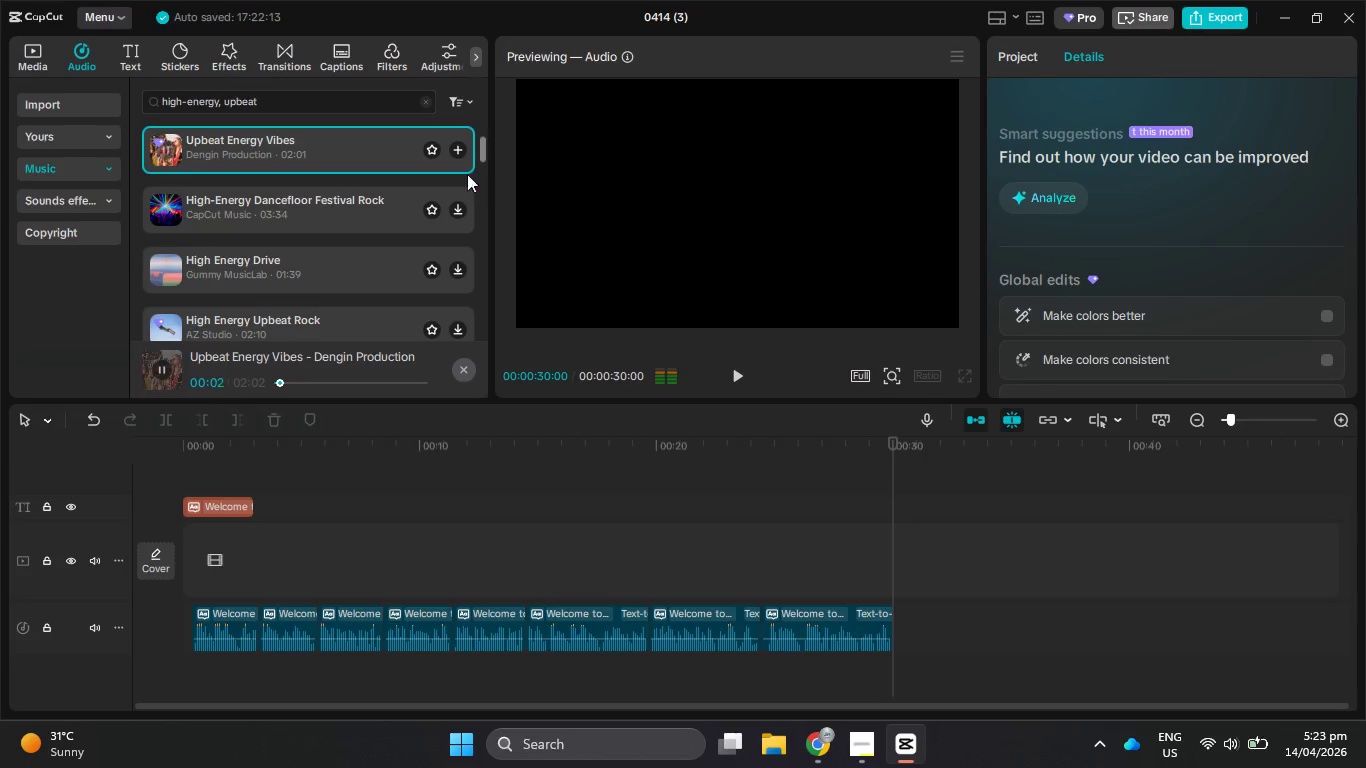 
left_click([458, 149])
 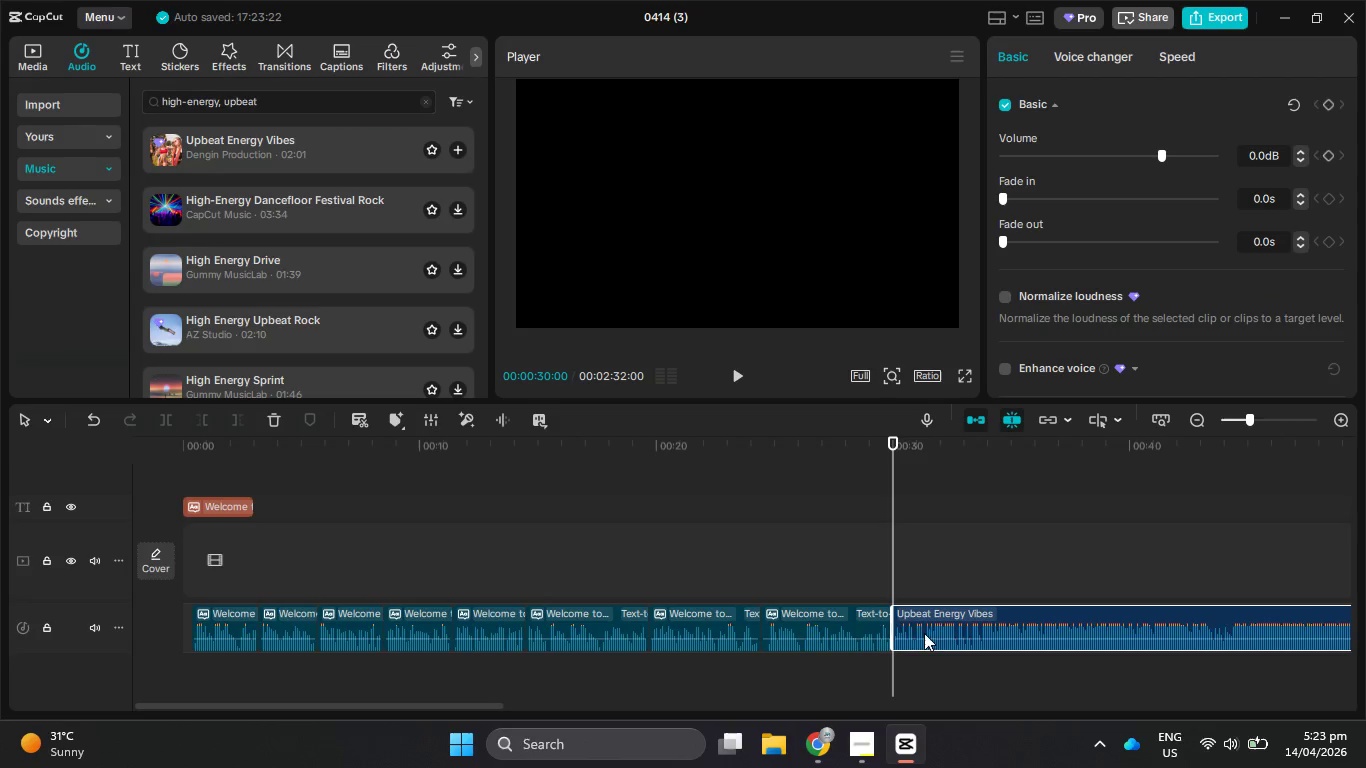 
left_click_drag(start_coordinate=[936, 620], to_coordinate=[218, 583])
 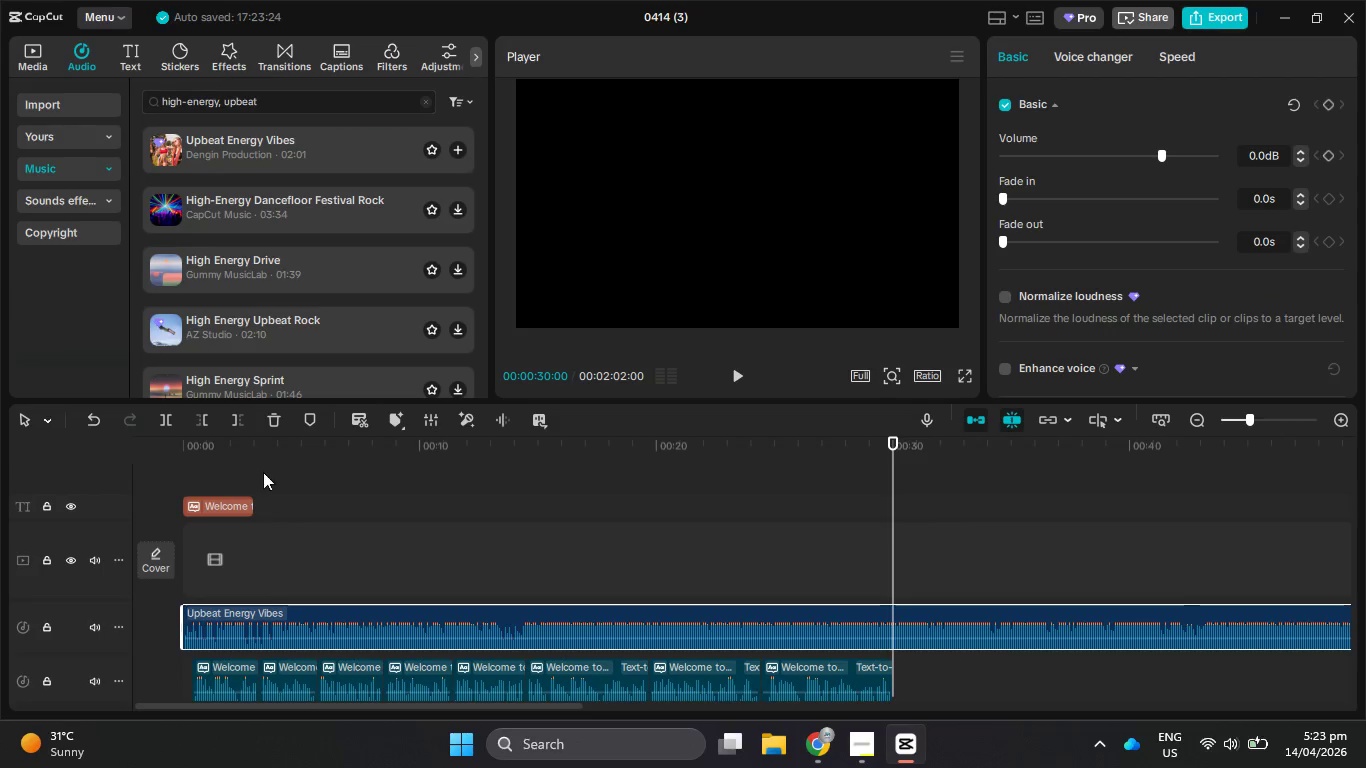 
left_click_drag(start_coordinate=[250, 443], to_coordinate=[124, 436])
 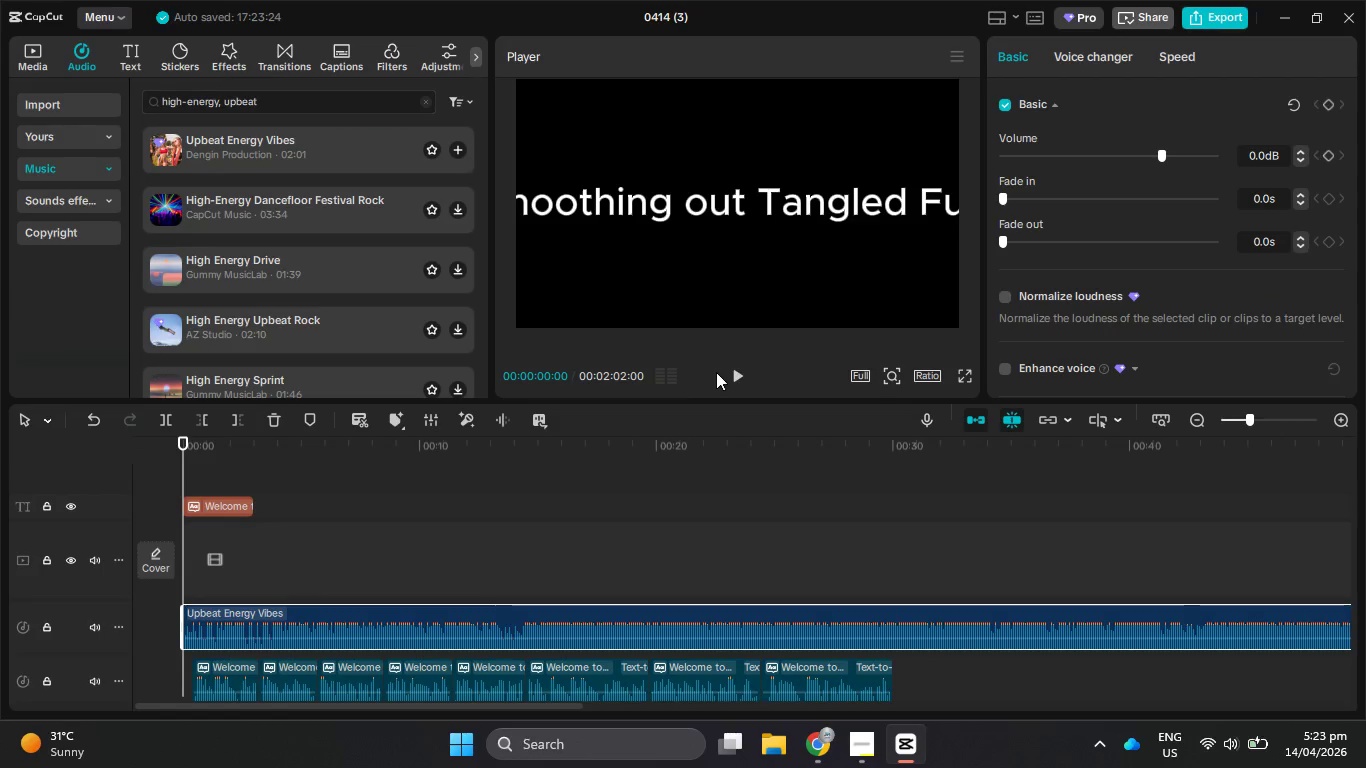 
left_click([736, 376])
 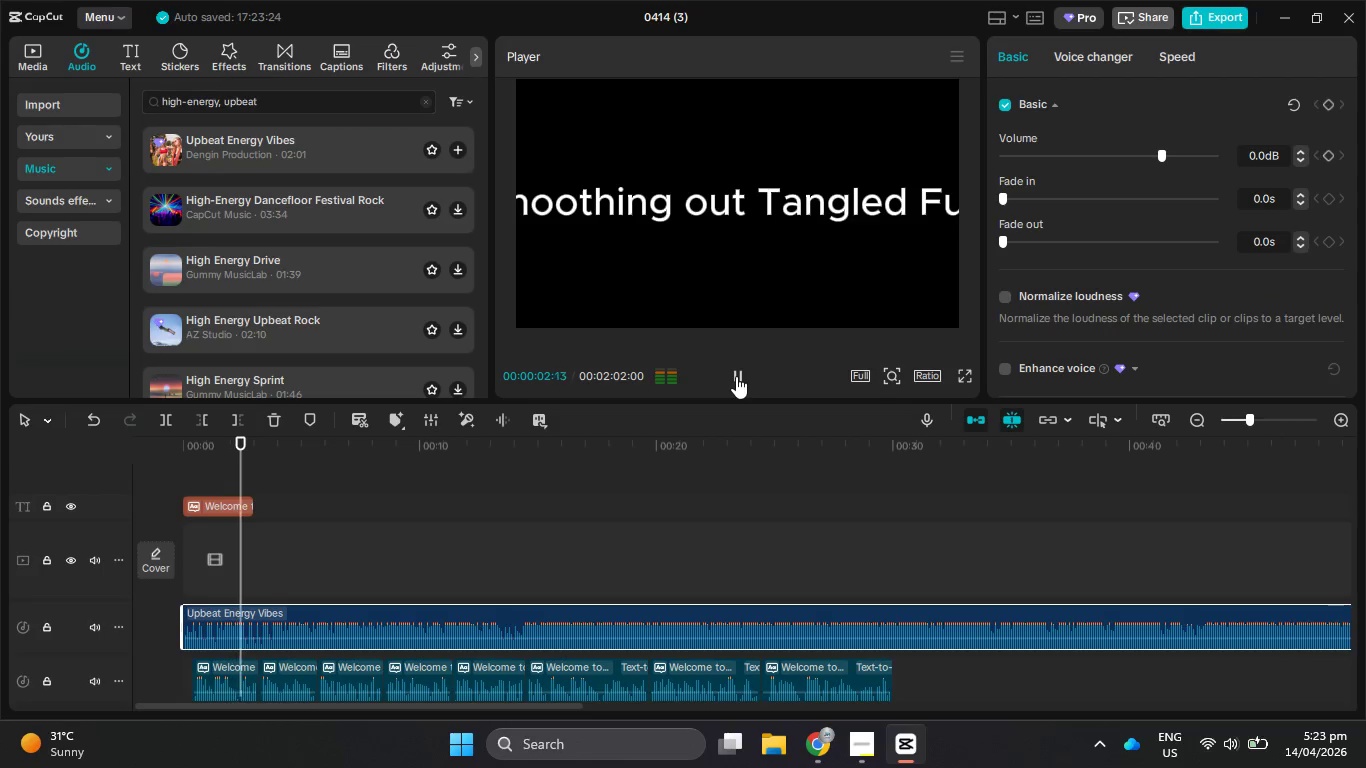 
left_click([736, 376])
 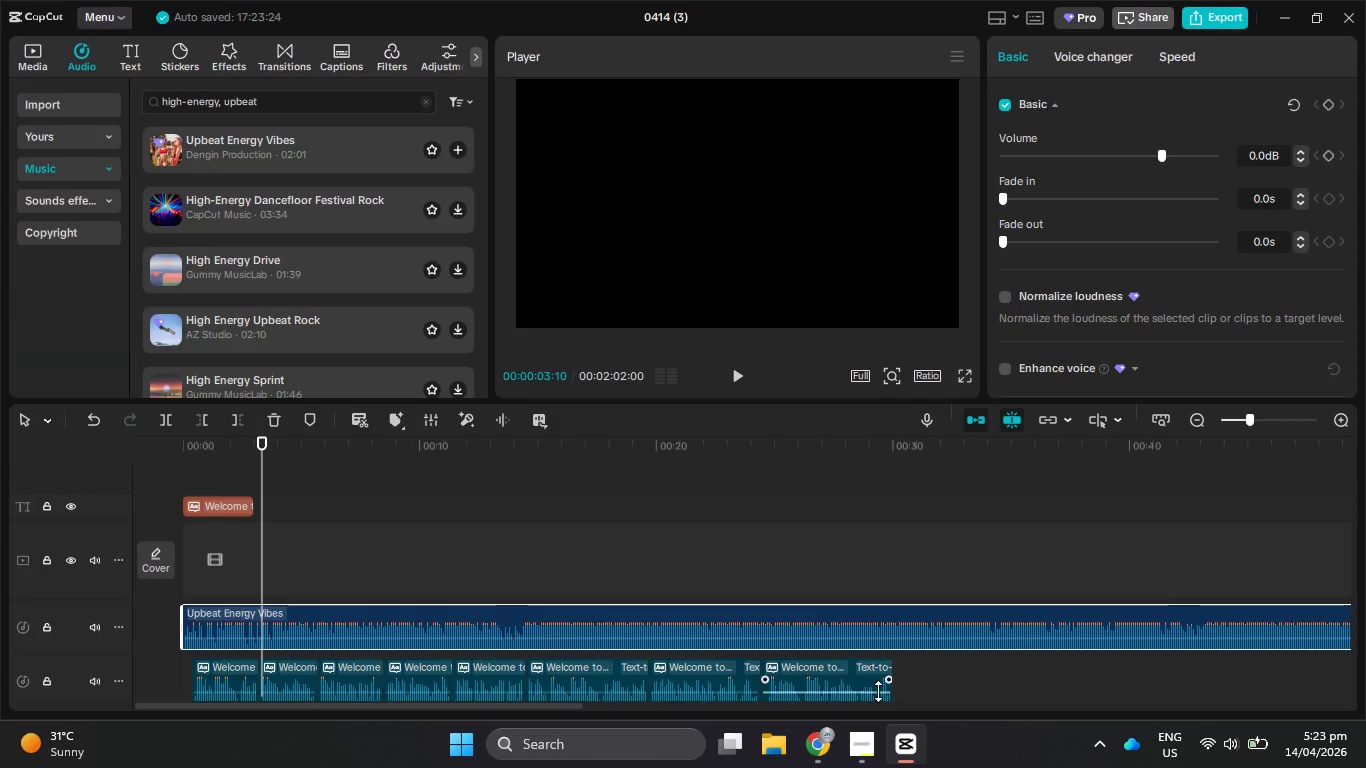 
left_click_drag(start_coordinate=[946, 685], to_coordinate=[212, 676])
 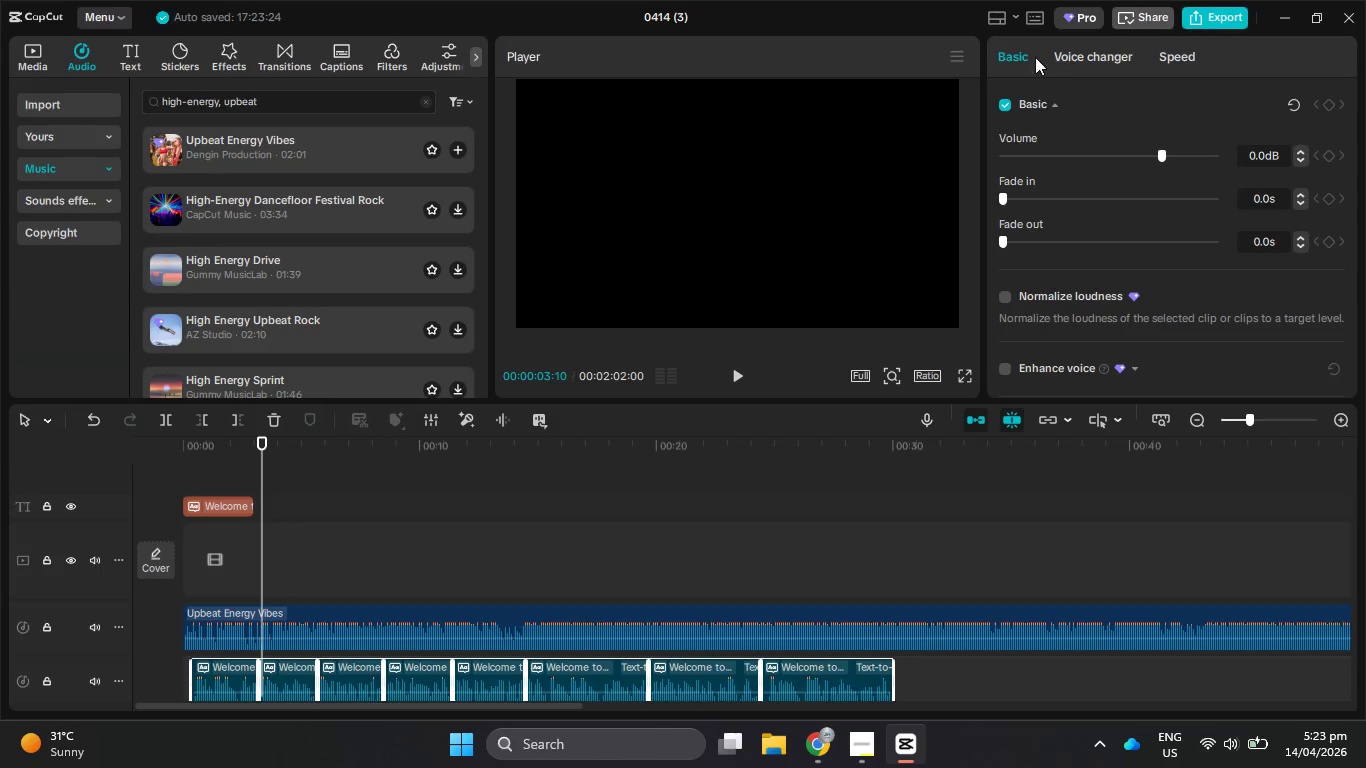 
left_click([1018, 50])
 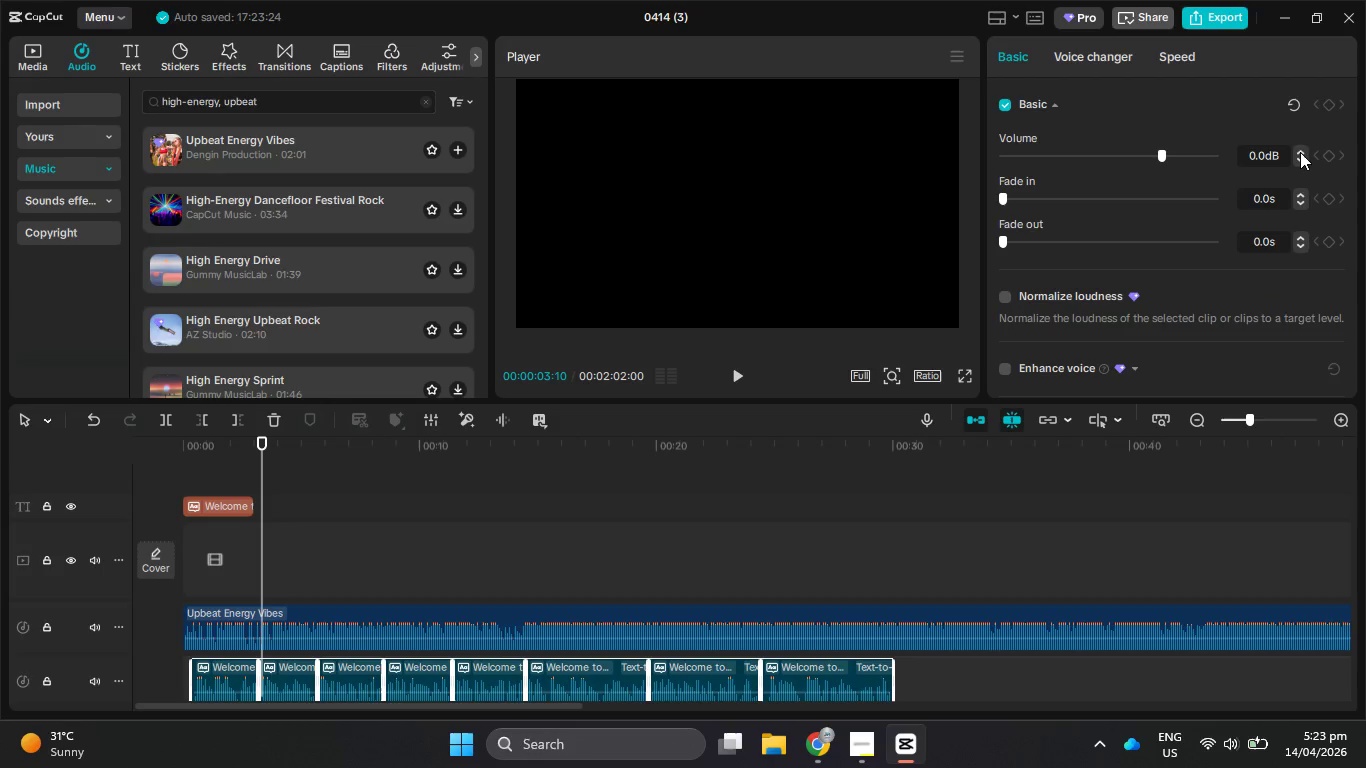 
double_click([1300, 152])
 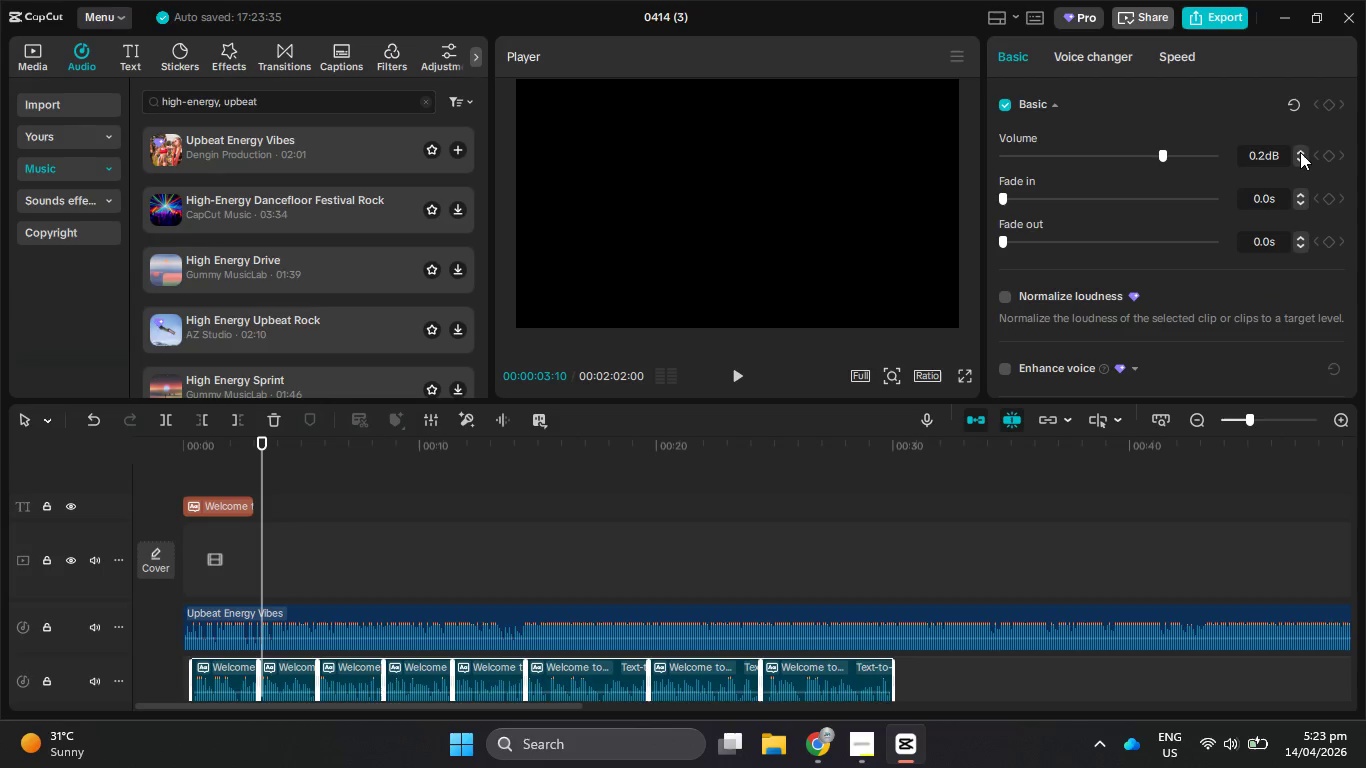 
triple_click([1300, 152])
 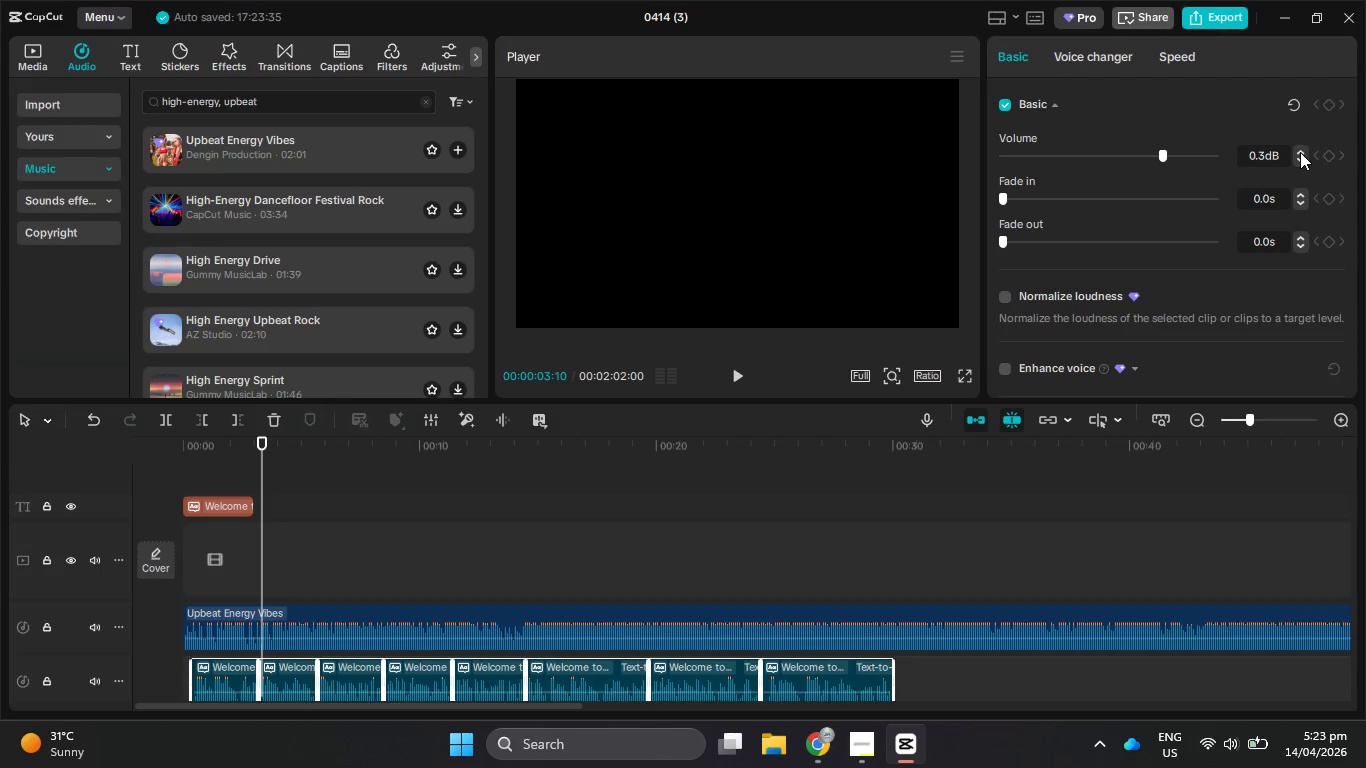 
triple_click([1300, 152])
 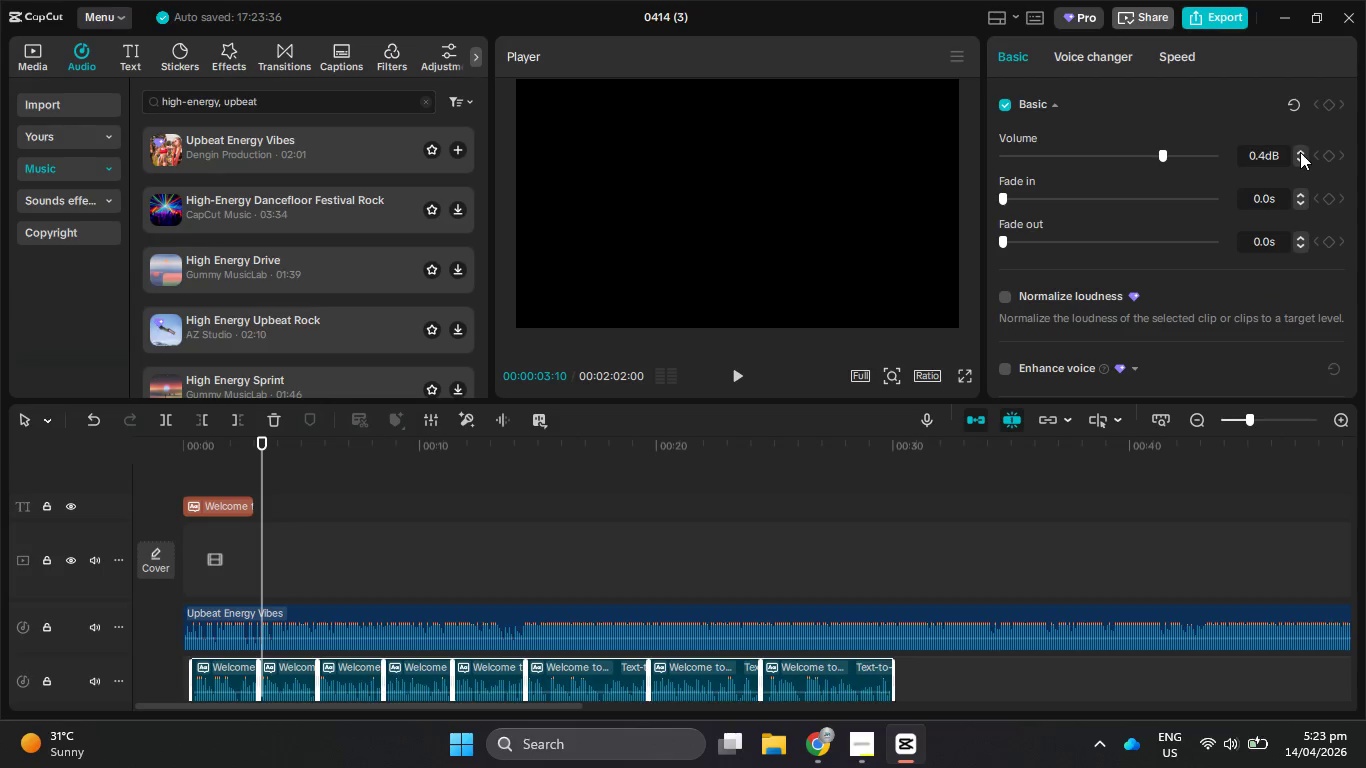 
triple_click([1300, 152])
 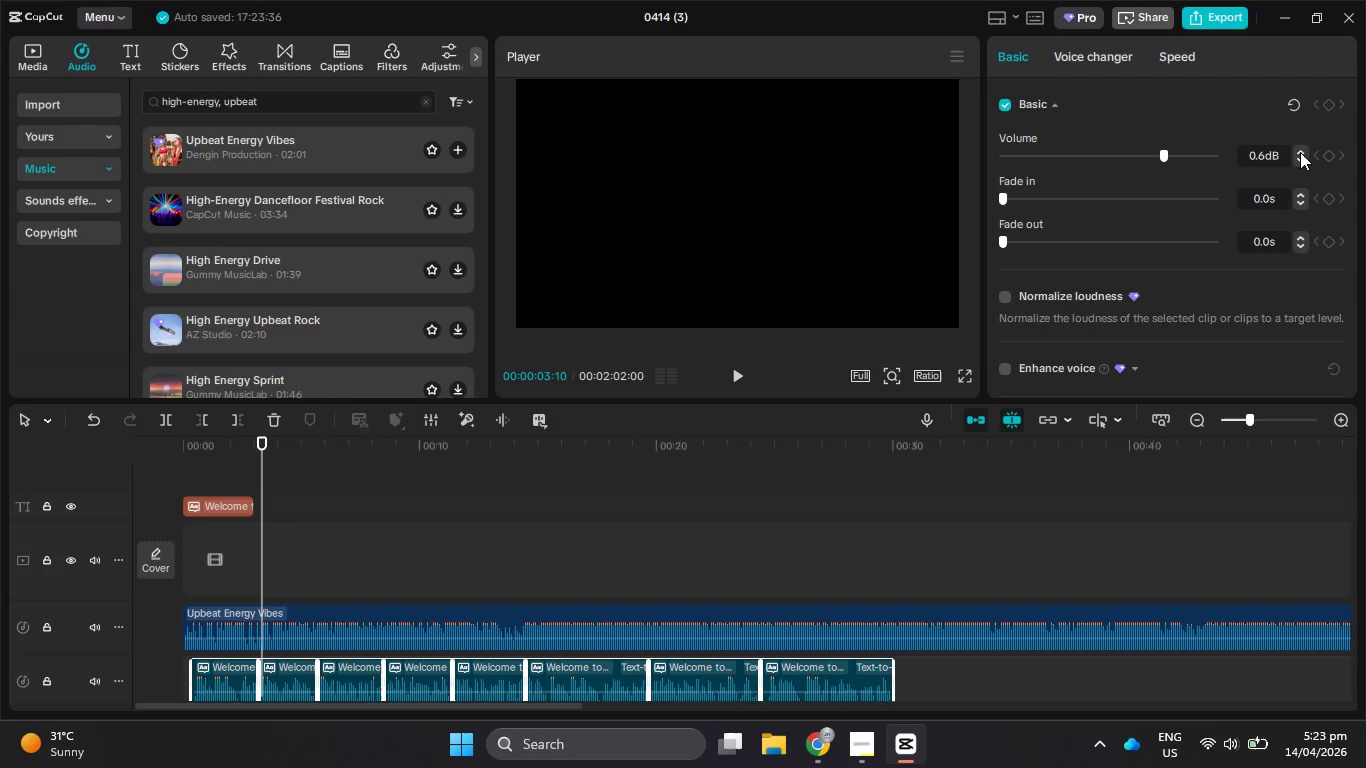 
triple_click([1300, 151])
 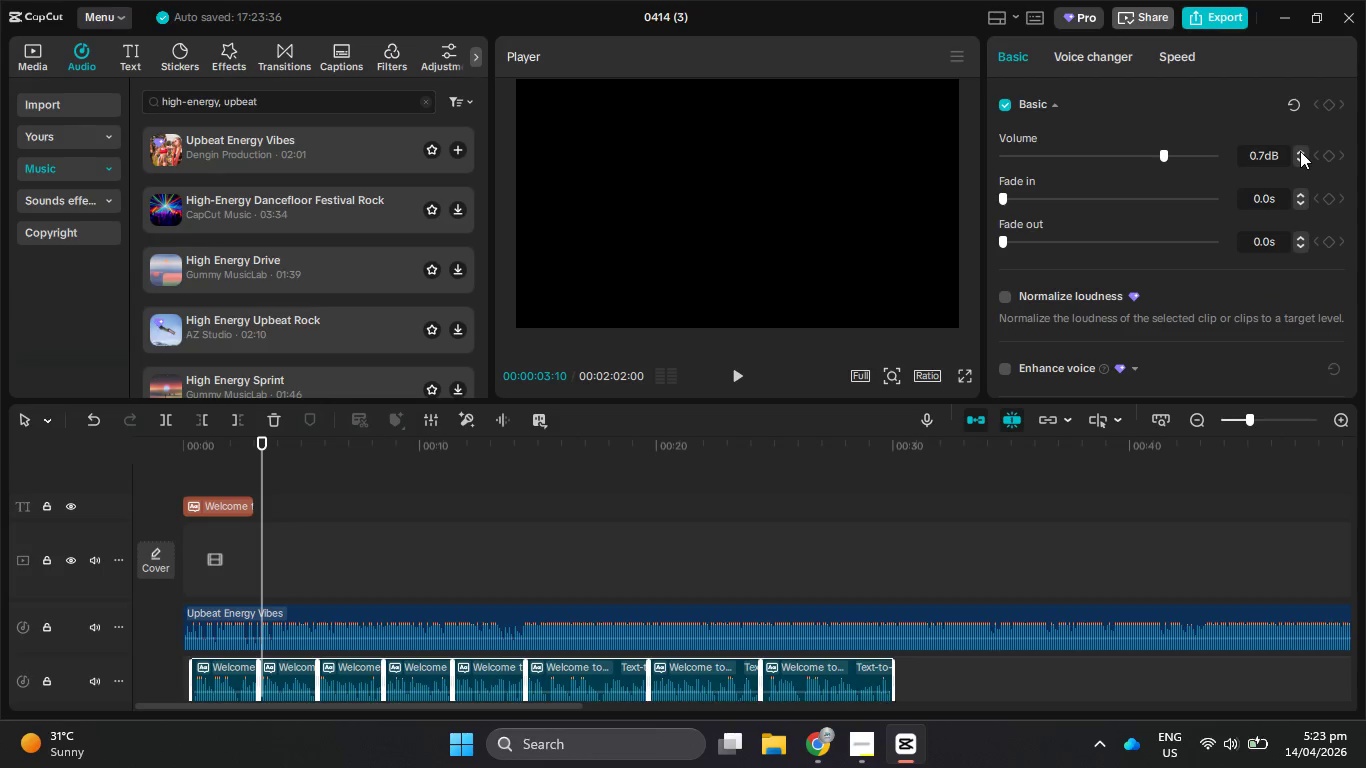 
triple_click([1300, 151])
 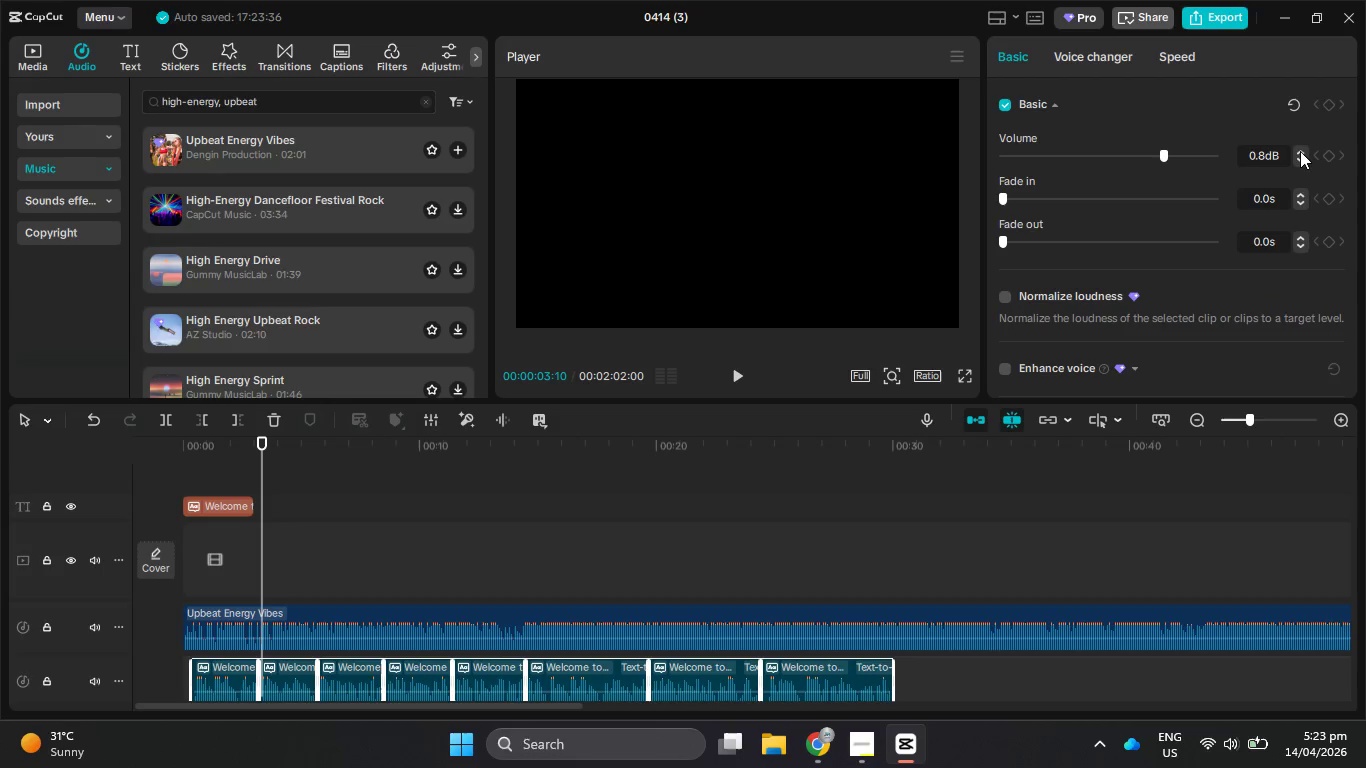 
triple_click([1300, 151])
 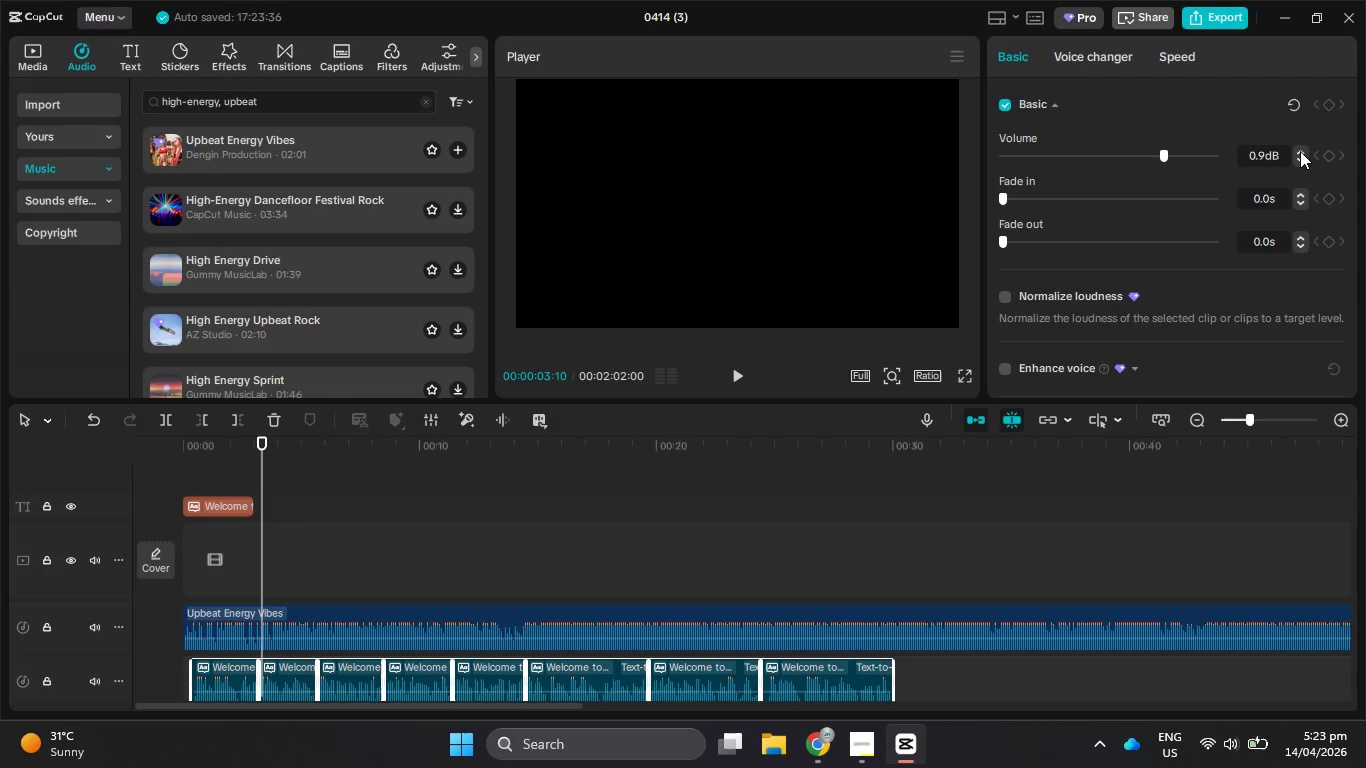 
triple_click([1300, 151])
 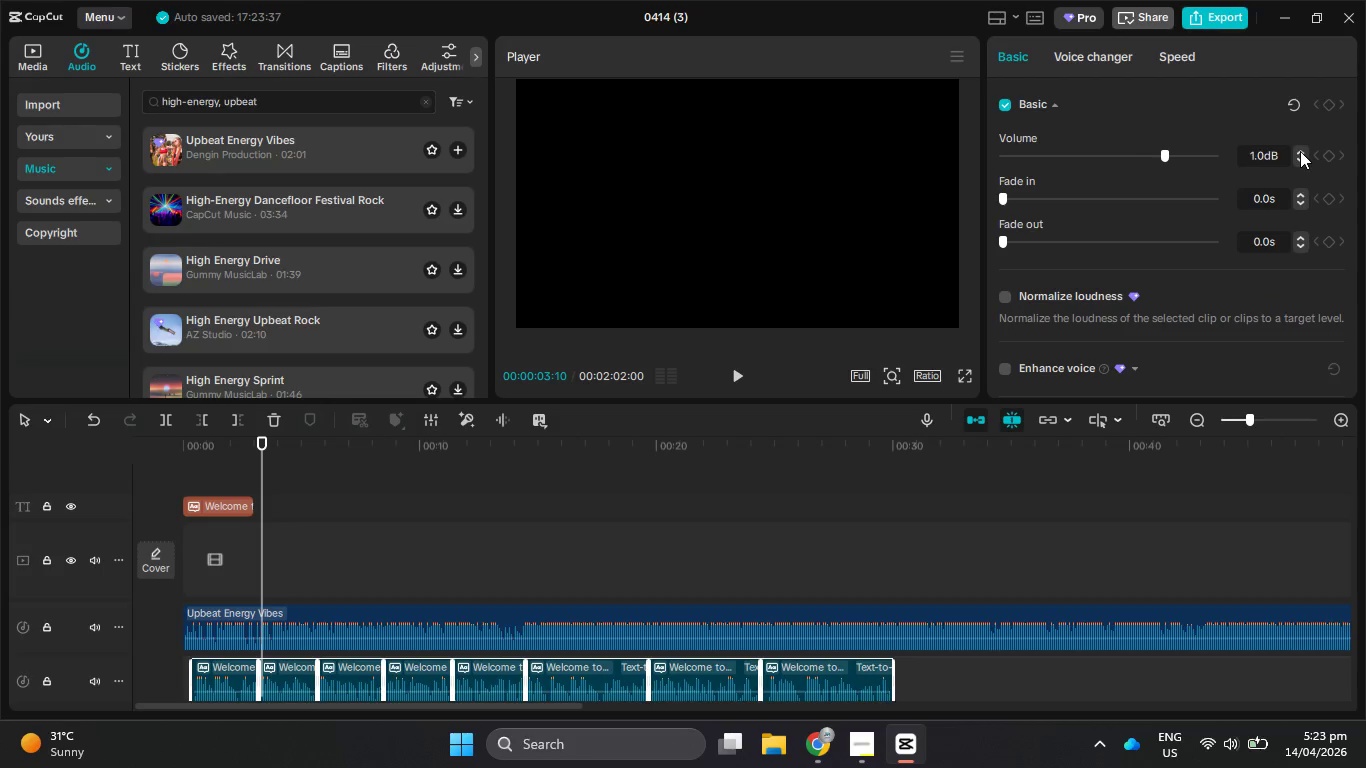 
triple_click([1300, 151])
 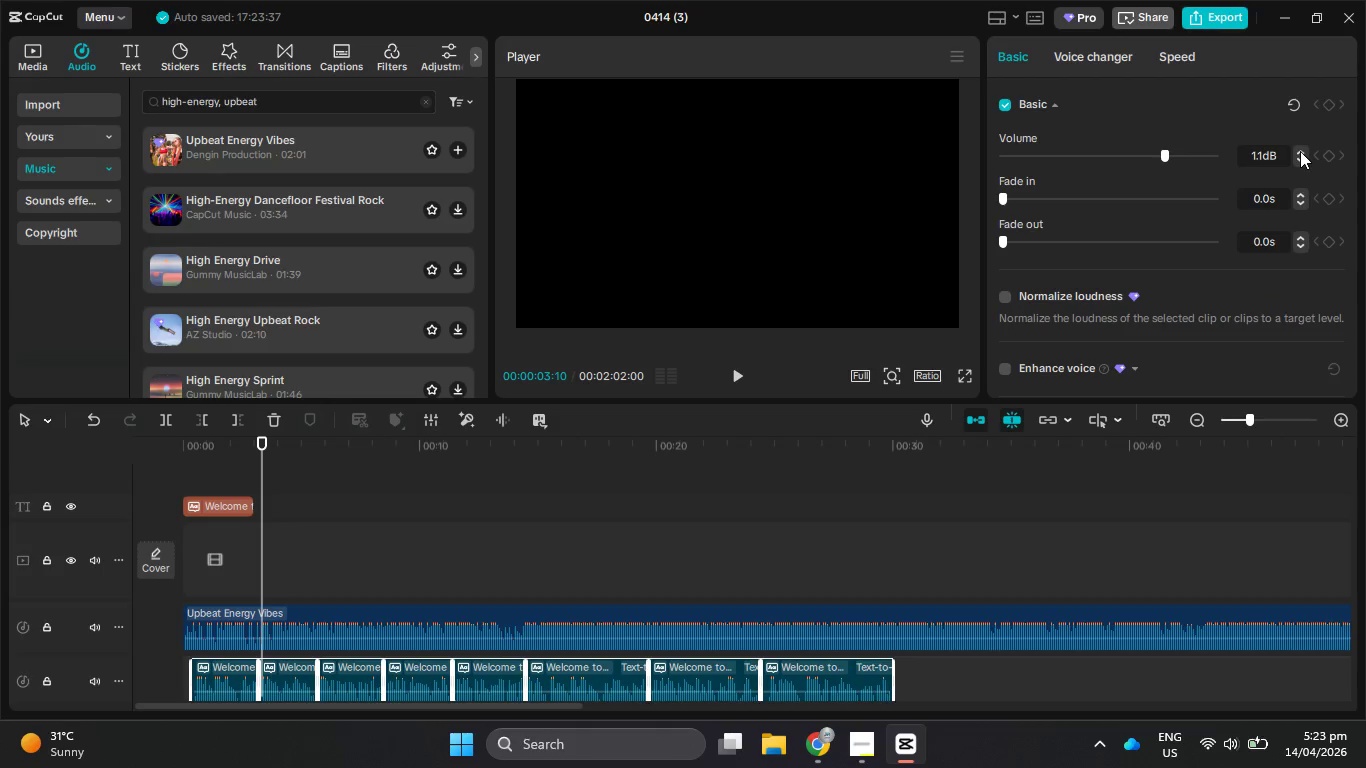 
triple_click([1300, 151])
 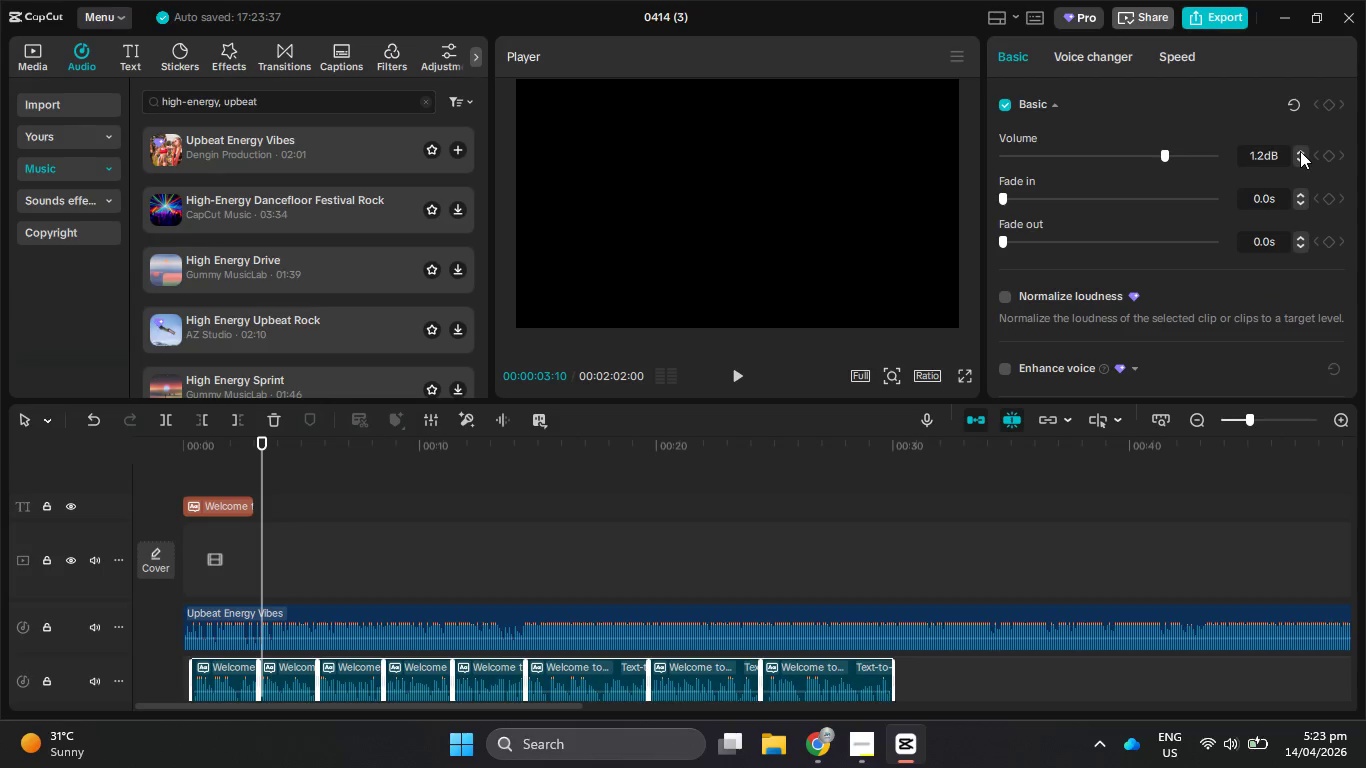 
triple_click([1300, 151])
 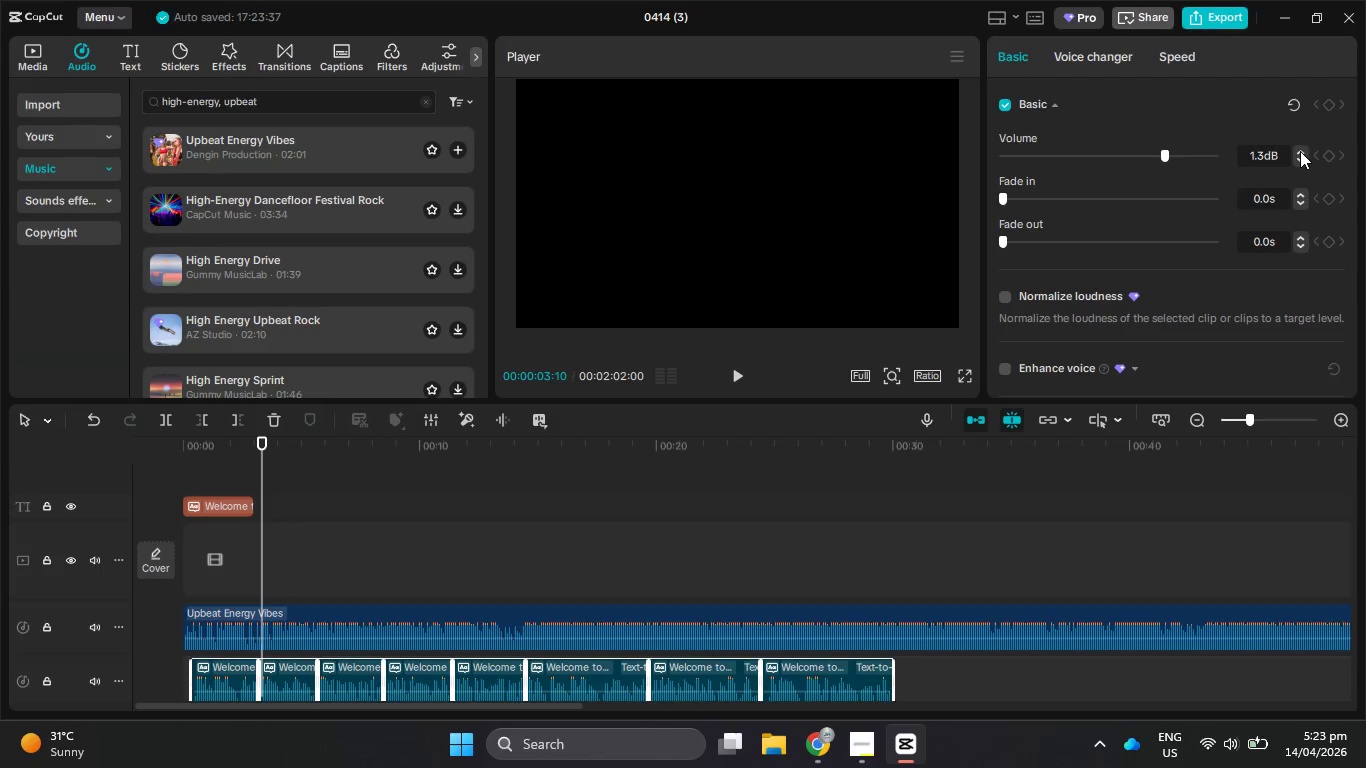 
triple_click([1300, 151])
 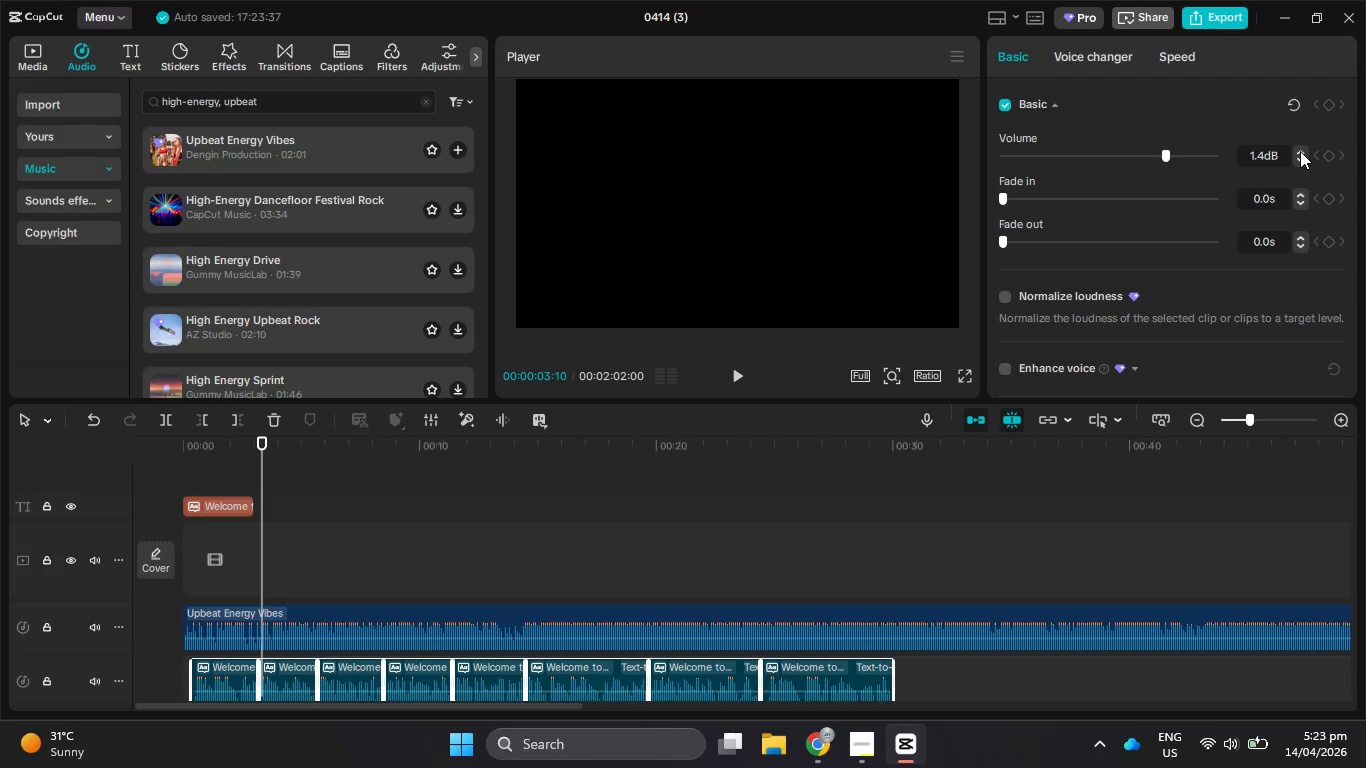 
triple_click([1300, 151])
 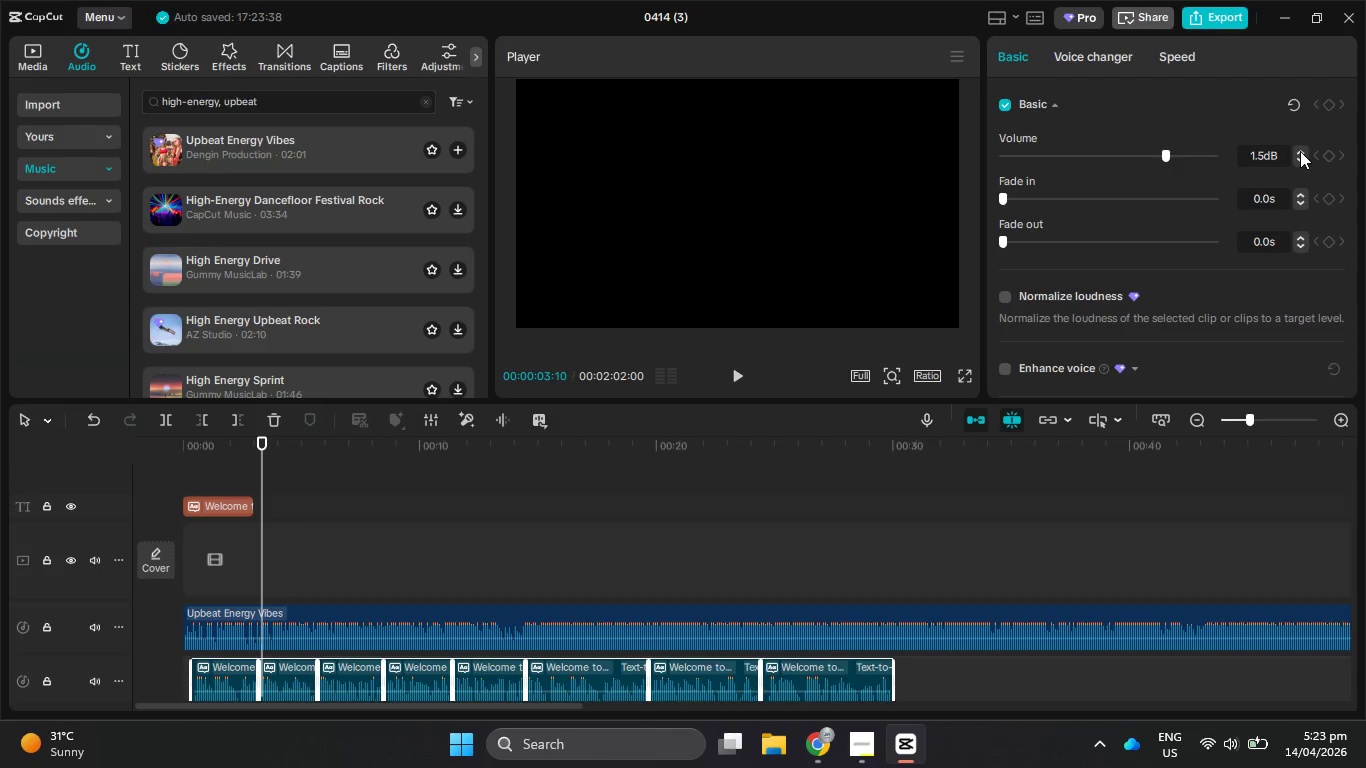 
triple_click([1300, 151])
 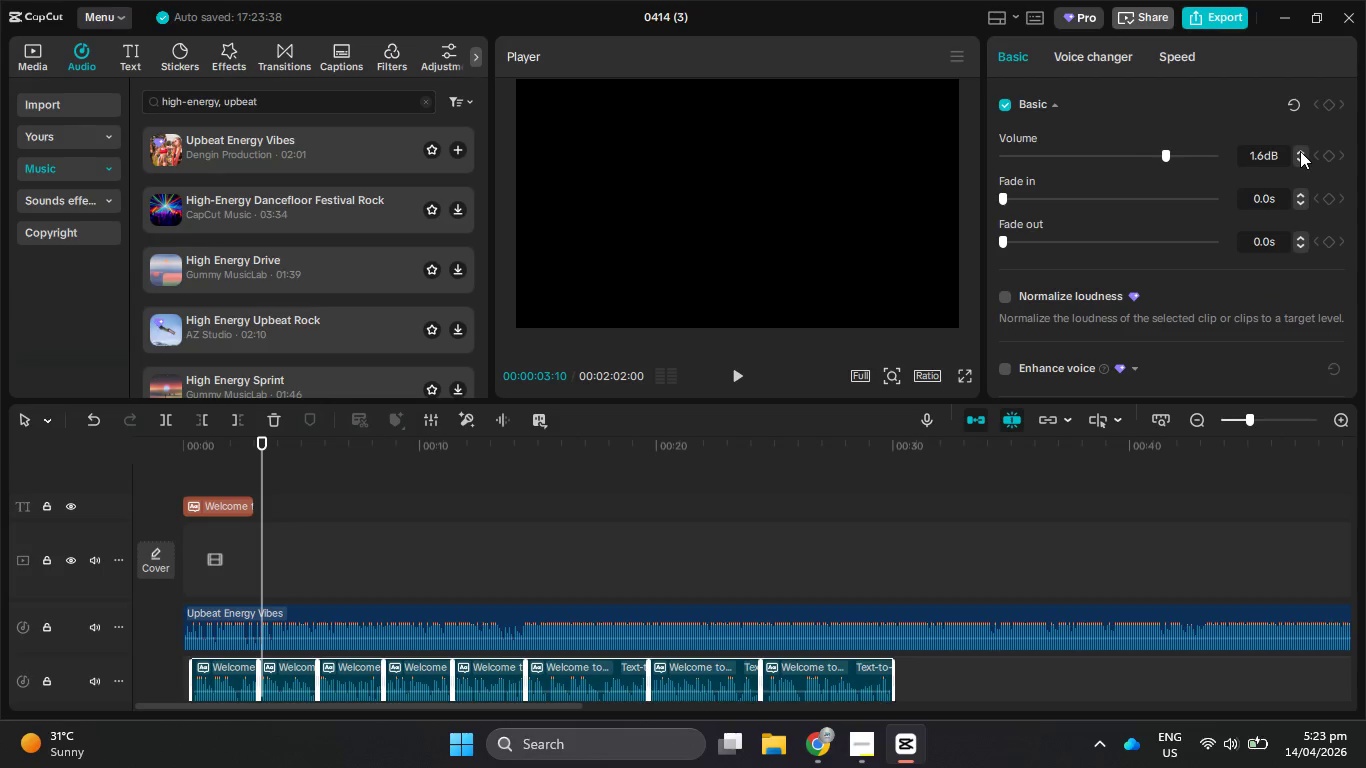 
triple_click([1300, 151])
 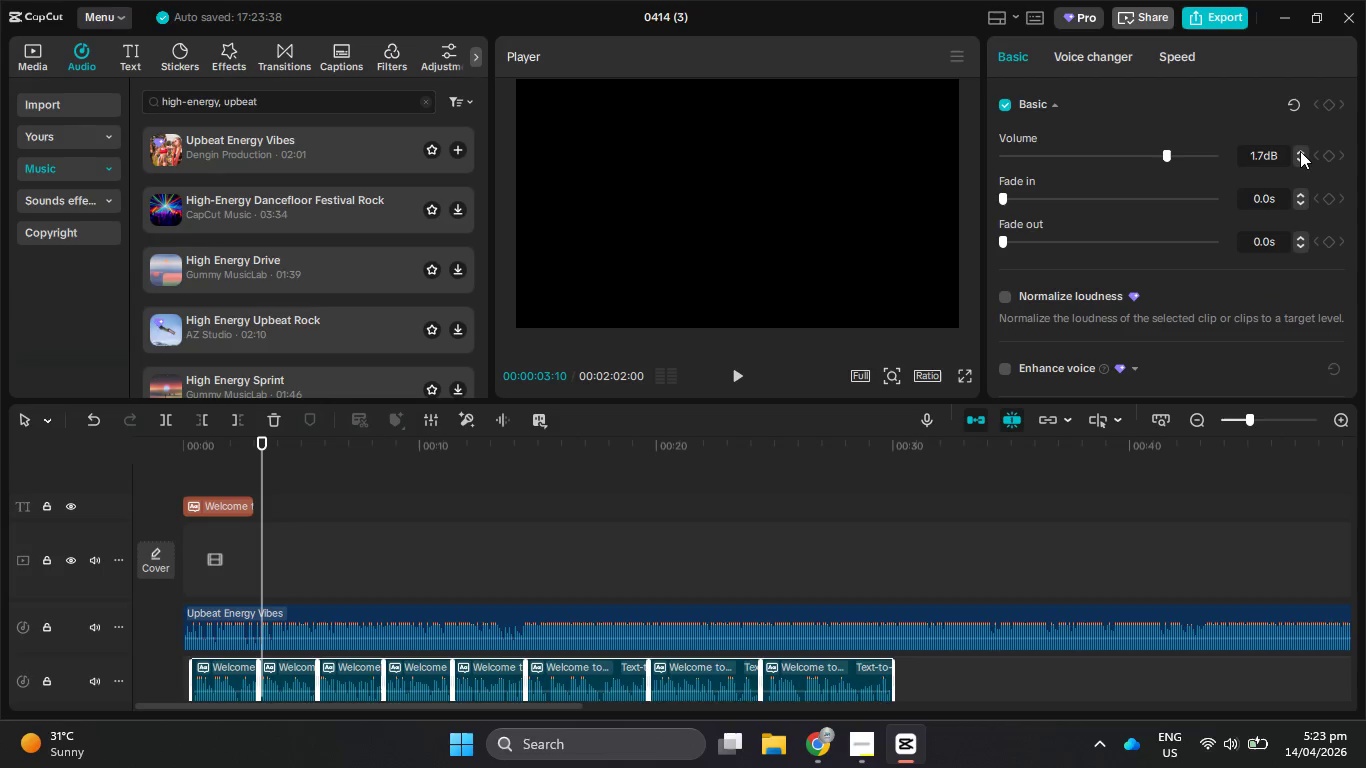 
triple_click([1300, 151])
 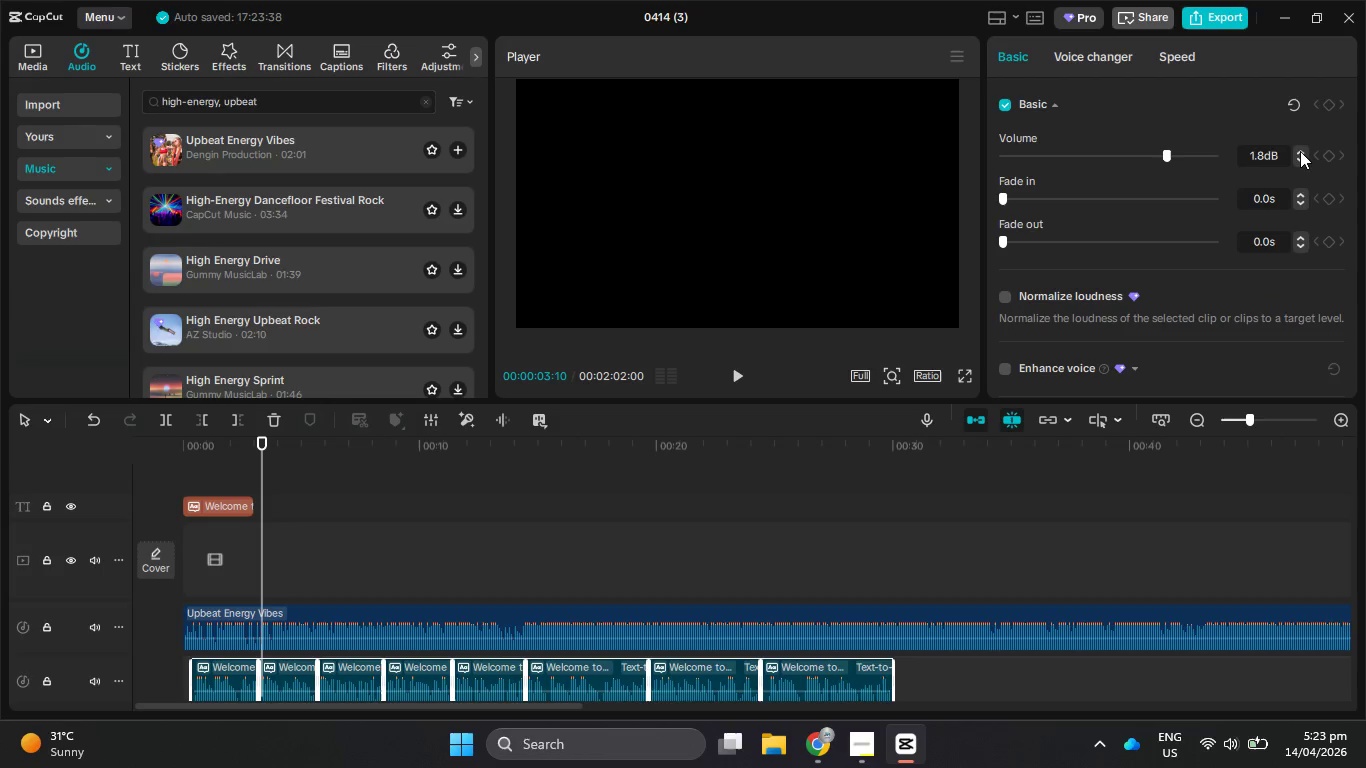 
triple_click([1300, 151])
 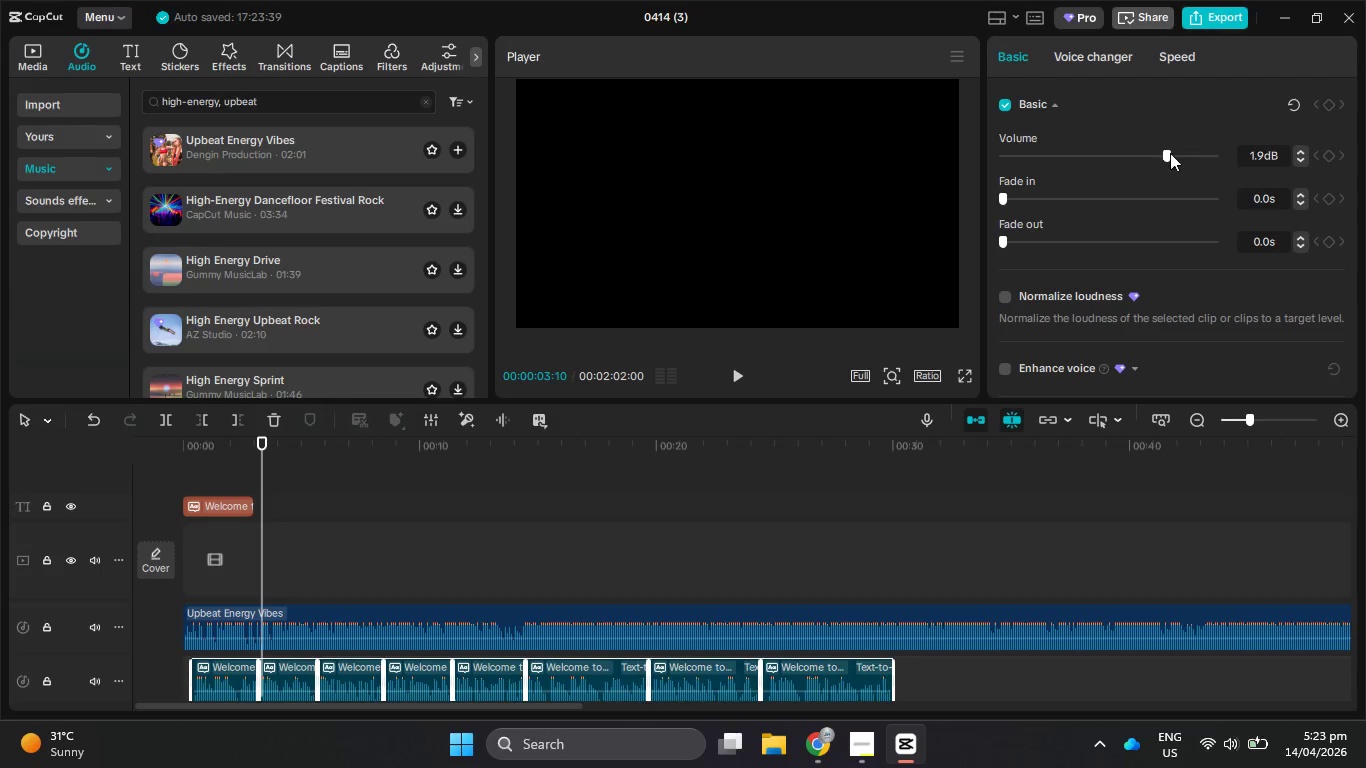 
left_click_drag(start_coordinate=[1167, 152], to_coordinate=[1177, 158])
 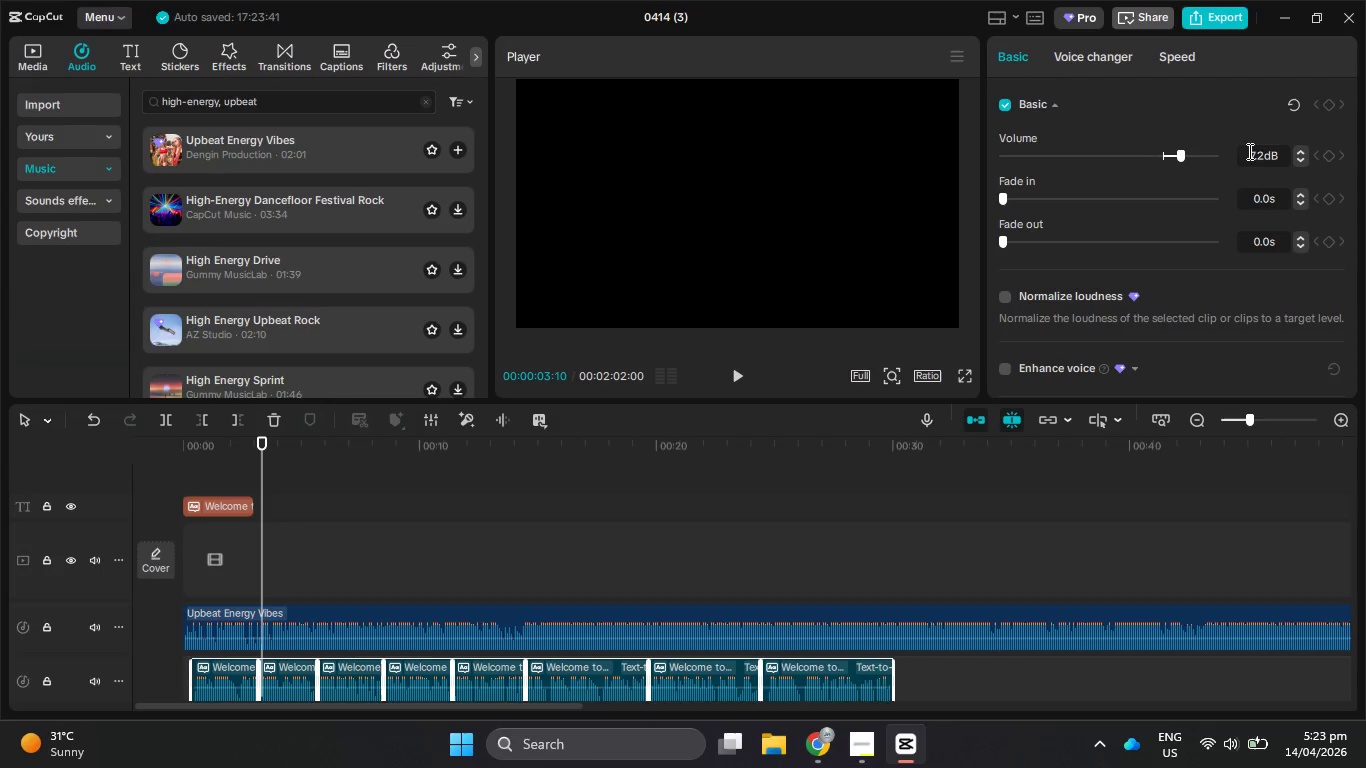 
left_click_drag(start_coordinate=[1248, 151], to_coordinate=[1264, 158])
 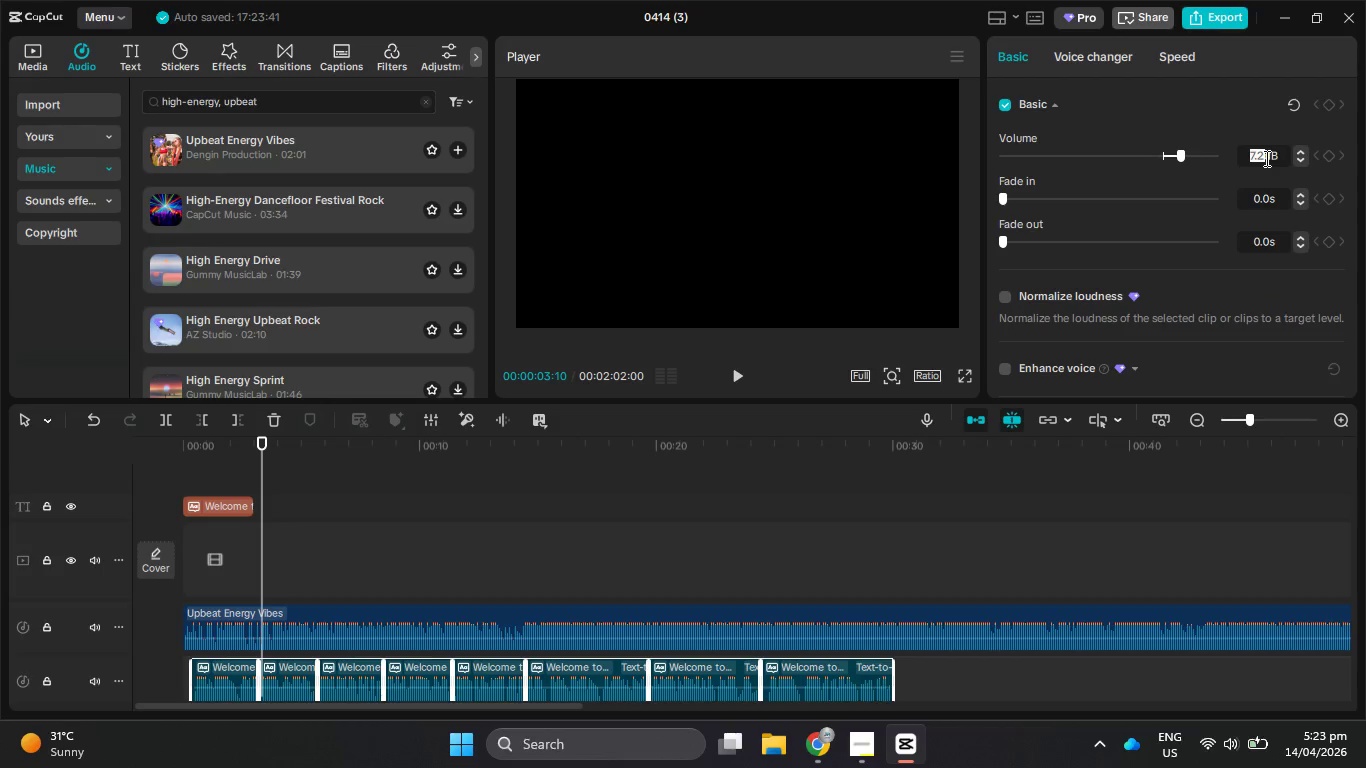 
key(Numpad8)
 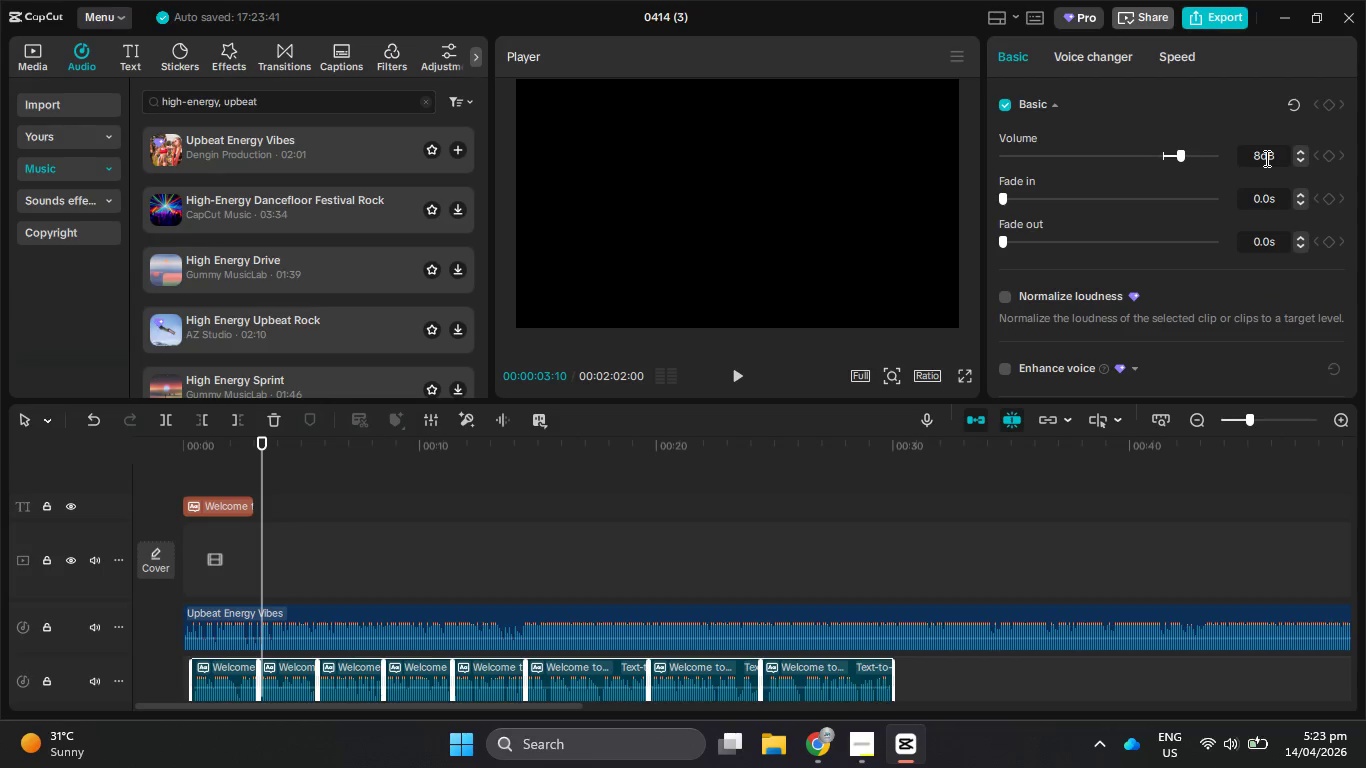 
key(NumpadEnter)
 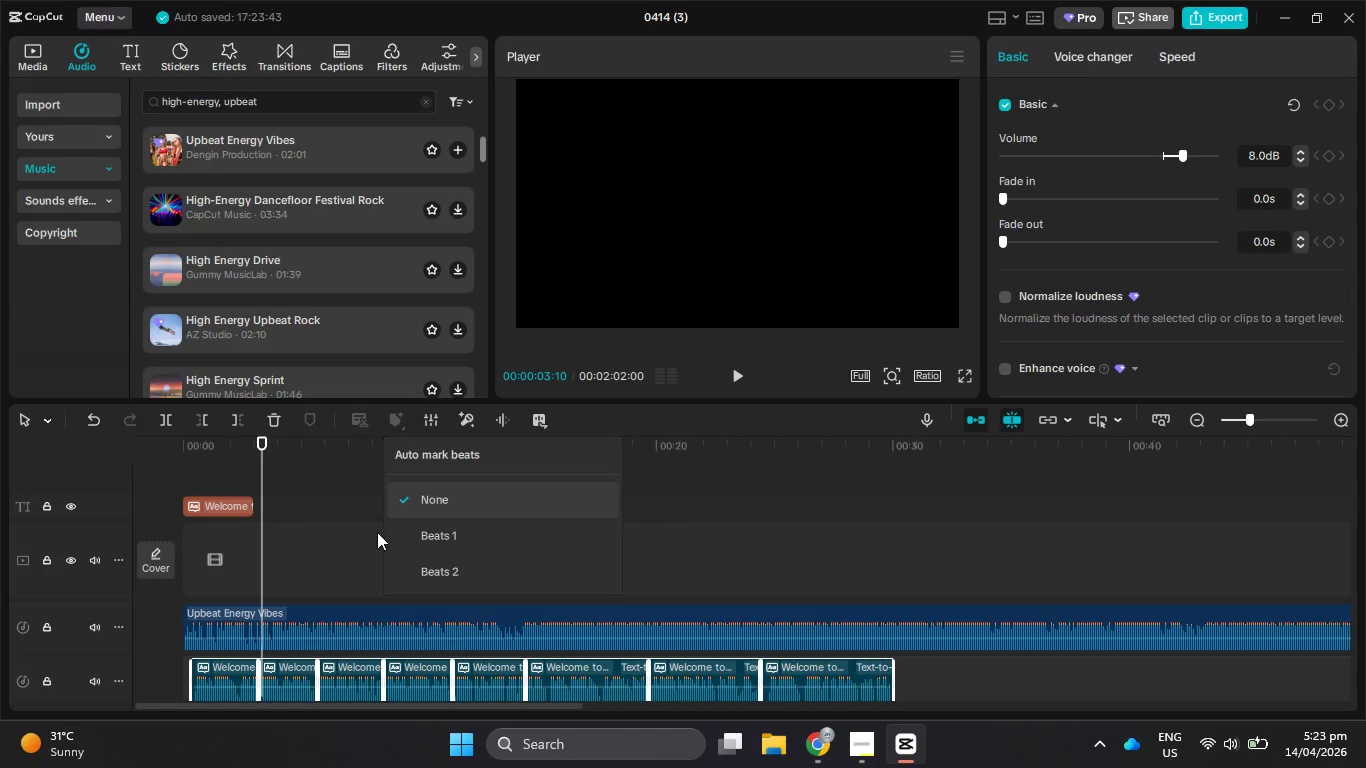 
left_click([485, 621])
 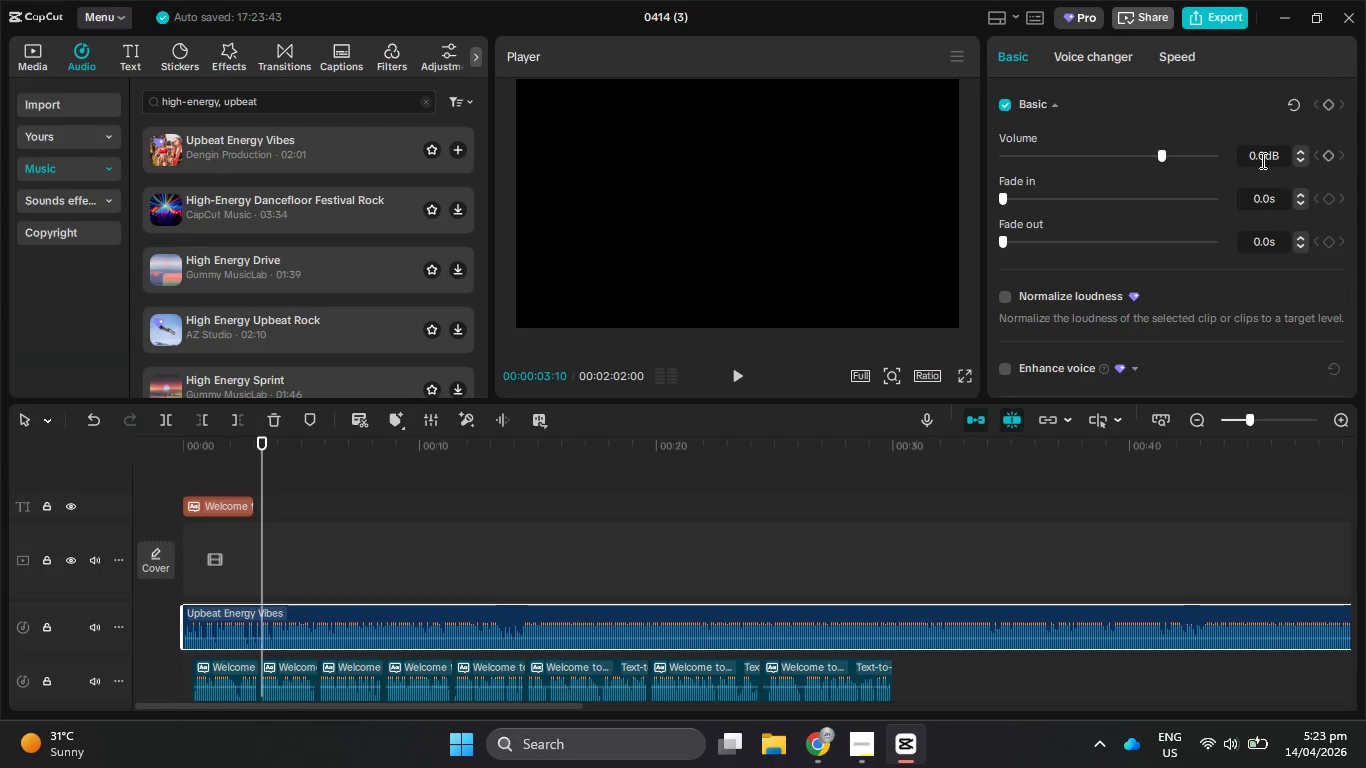 
left_click_drag(start_coordinate=[1242, 156], to_coordinate=[1267, 155])
 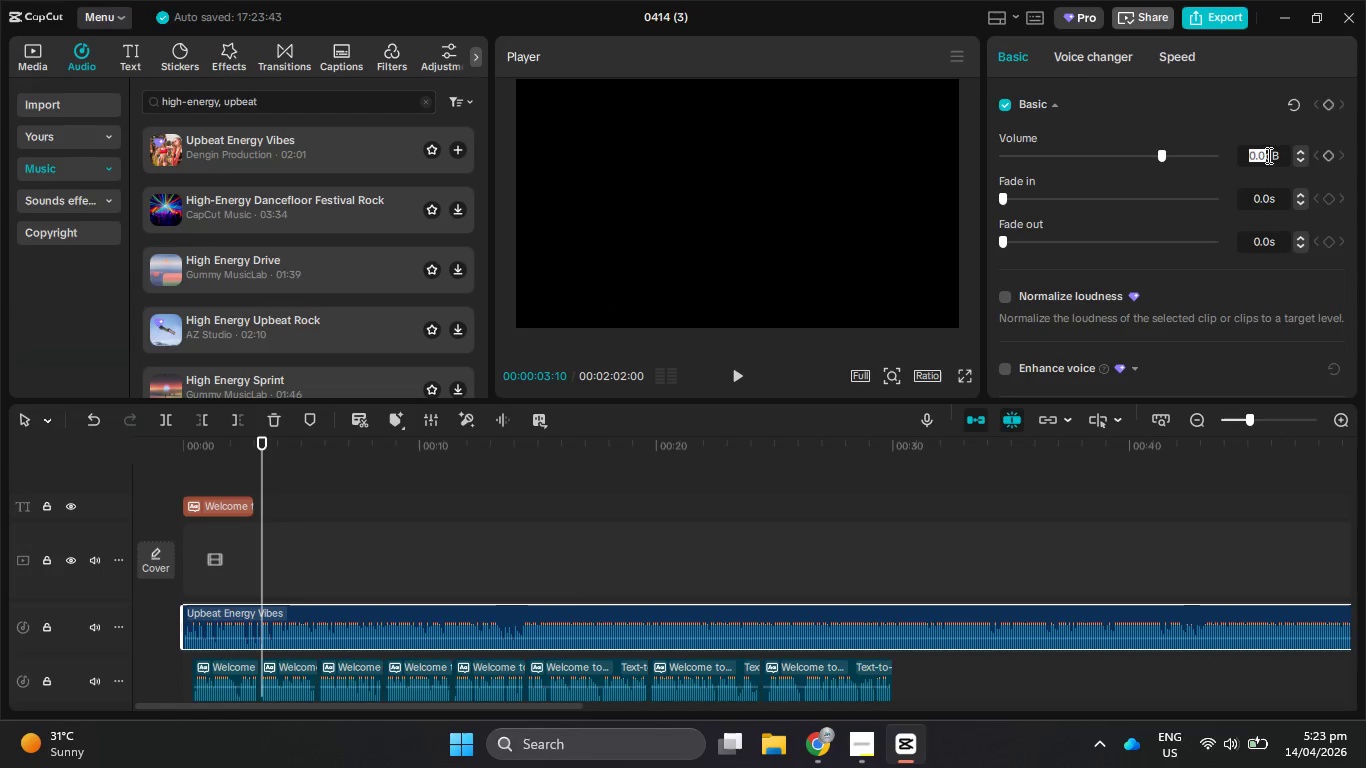 
key(Numpad8)
 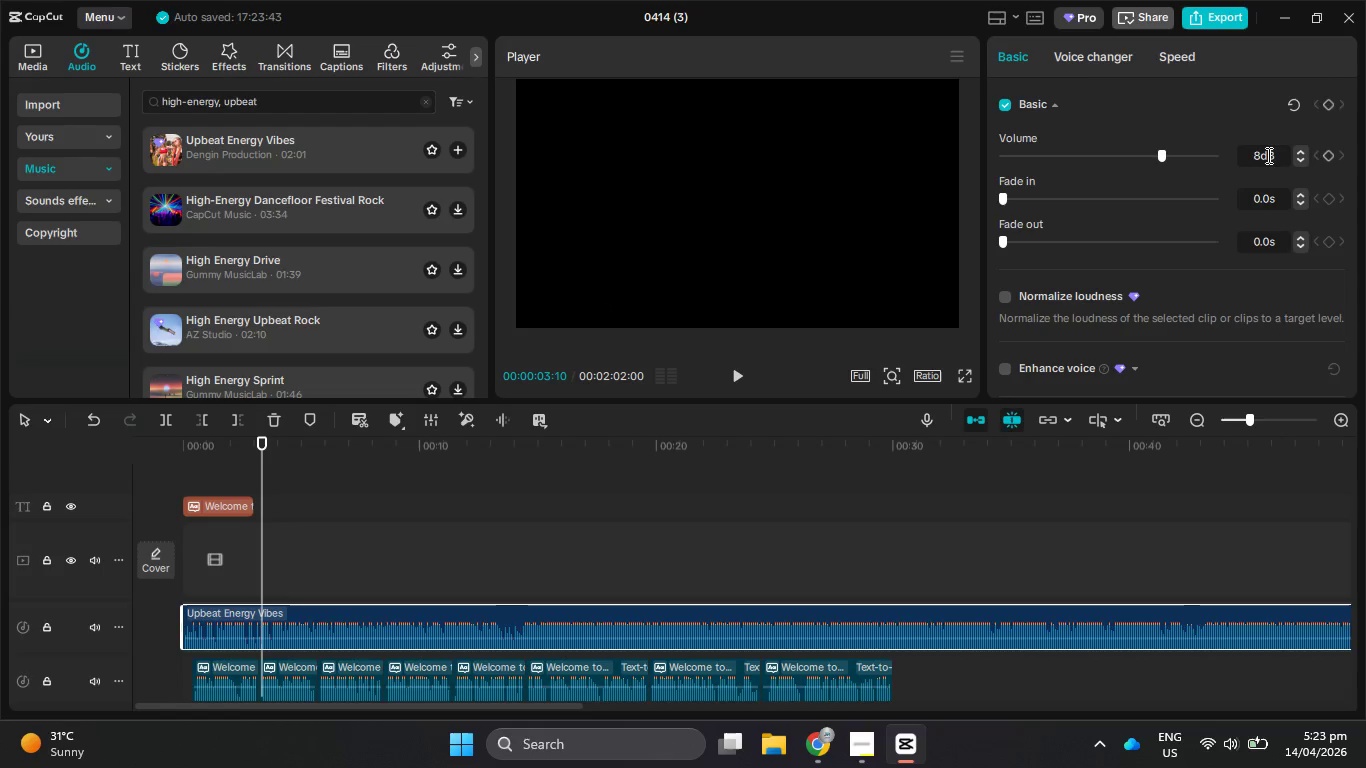 
key(NumpadEnter)
 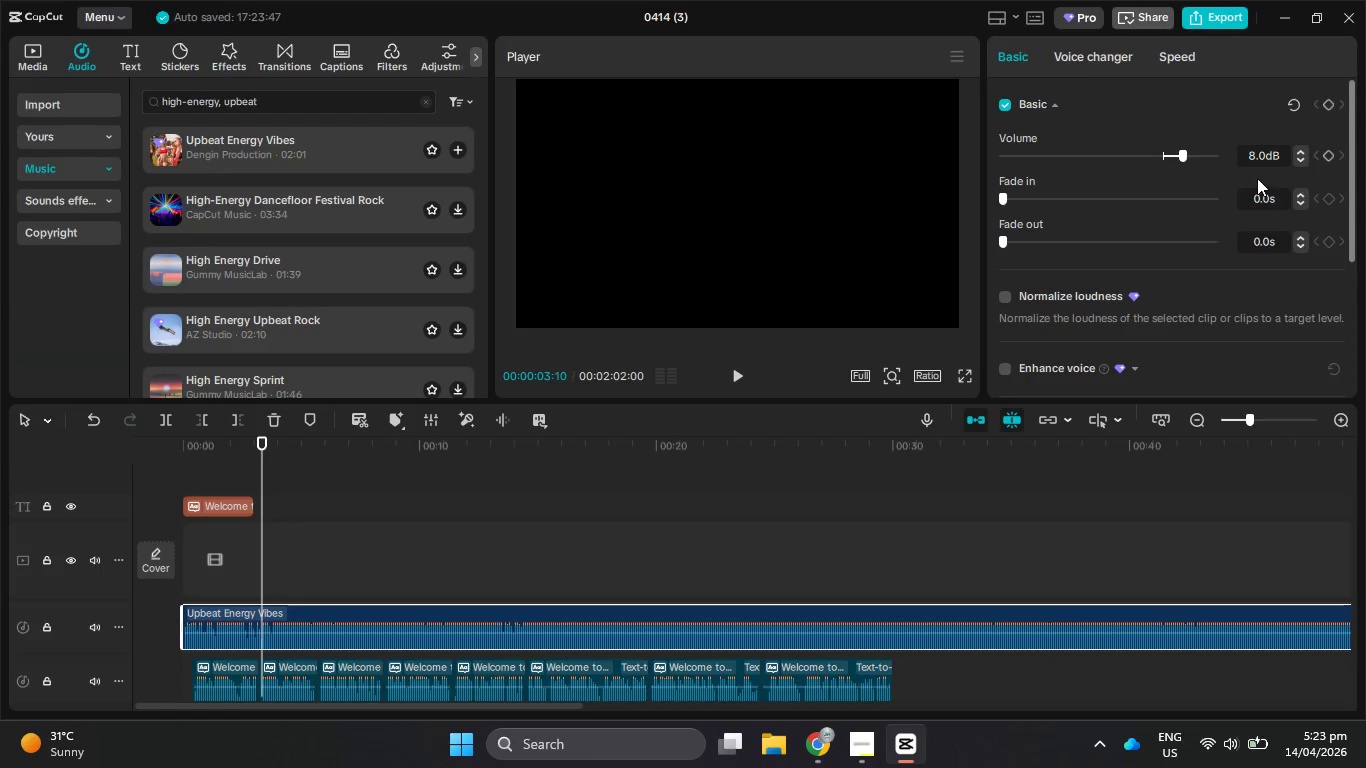 
left_click([1251, 155])
 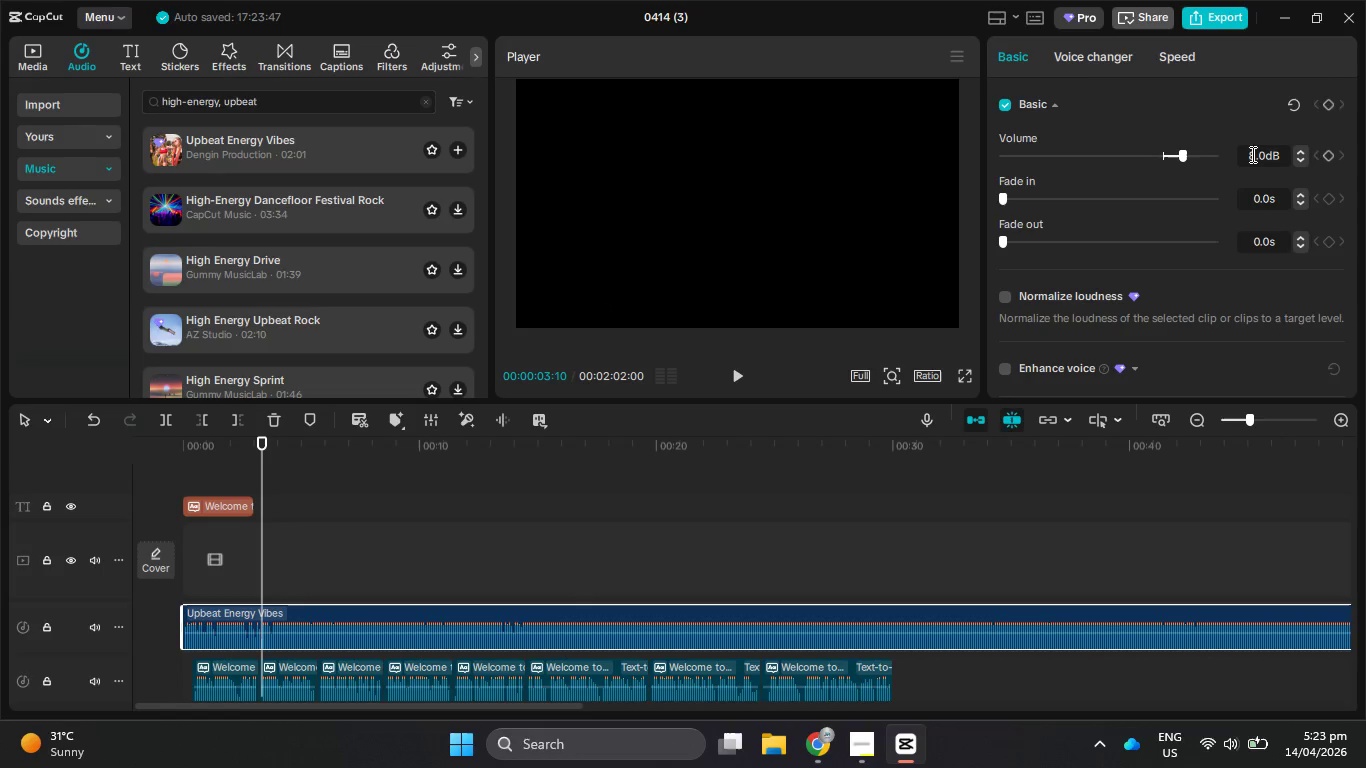 
key(NumpadSubtract)
 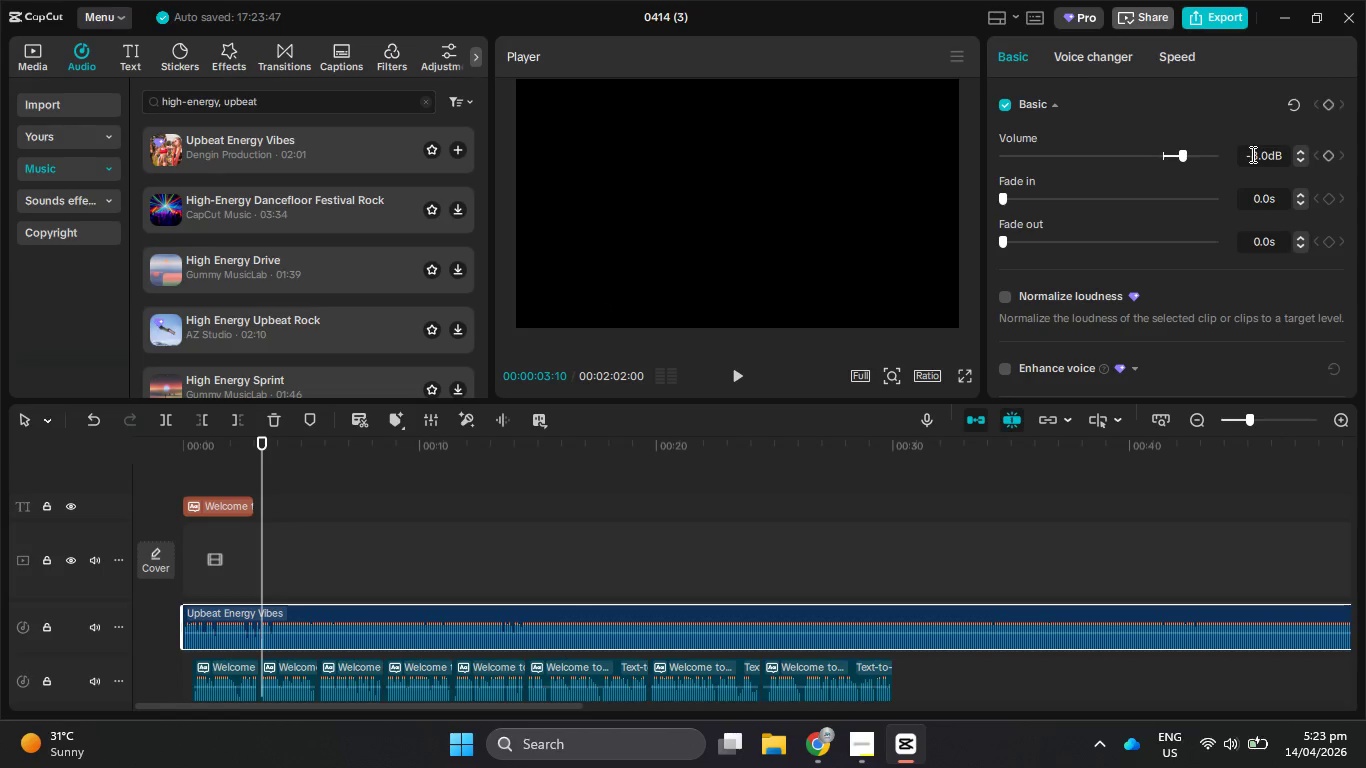 
key(NumpadEnter)
 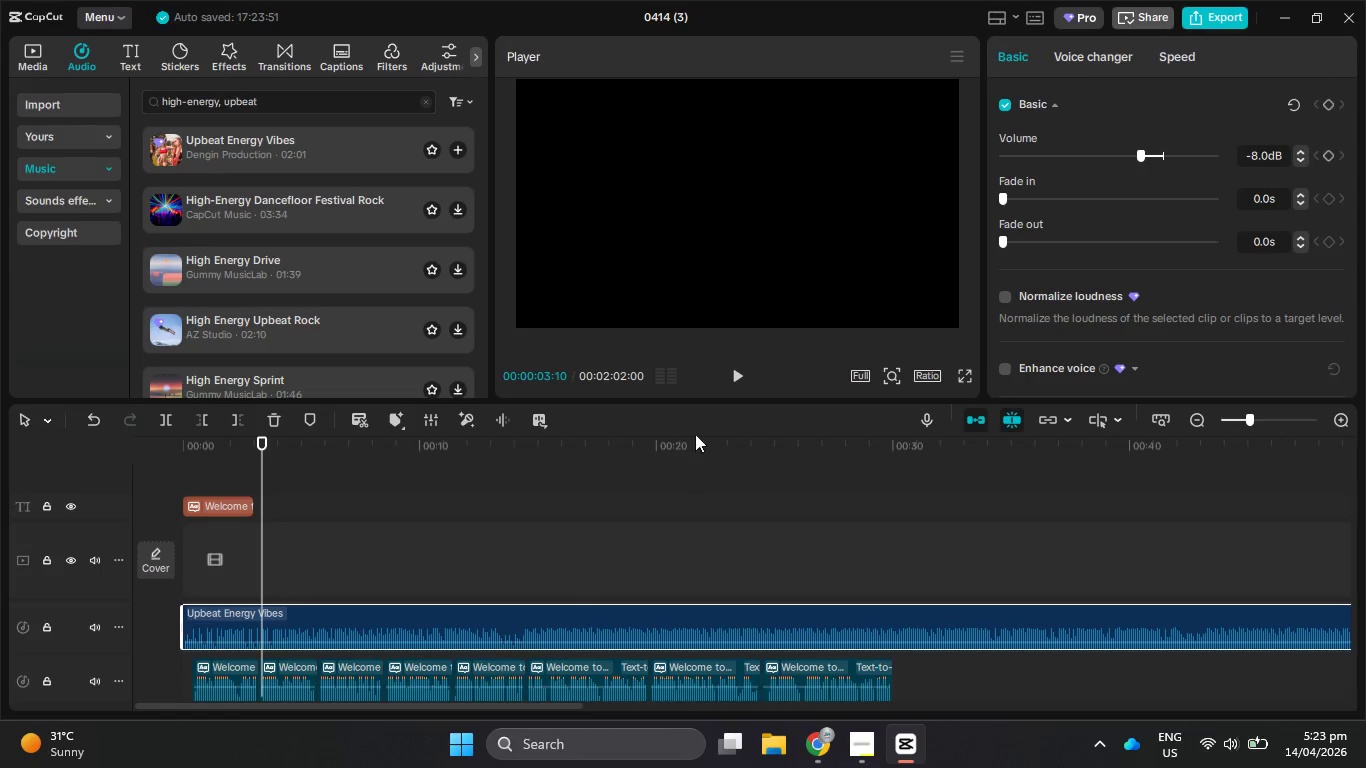 
left_click([735, 376])
 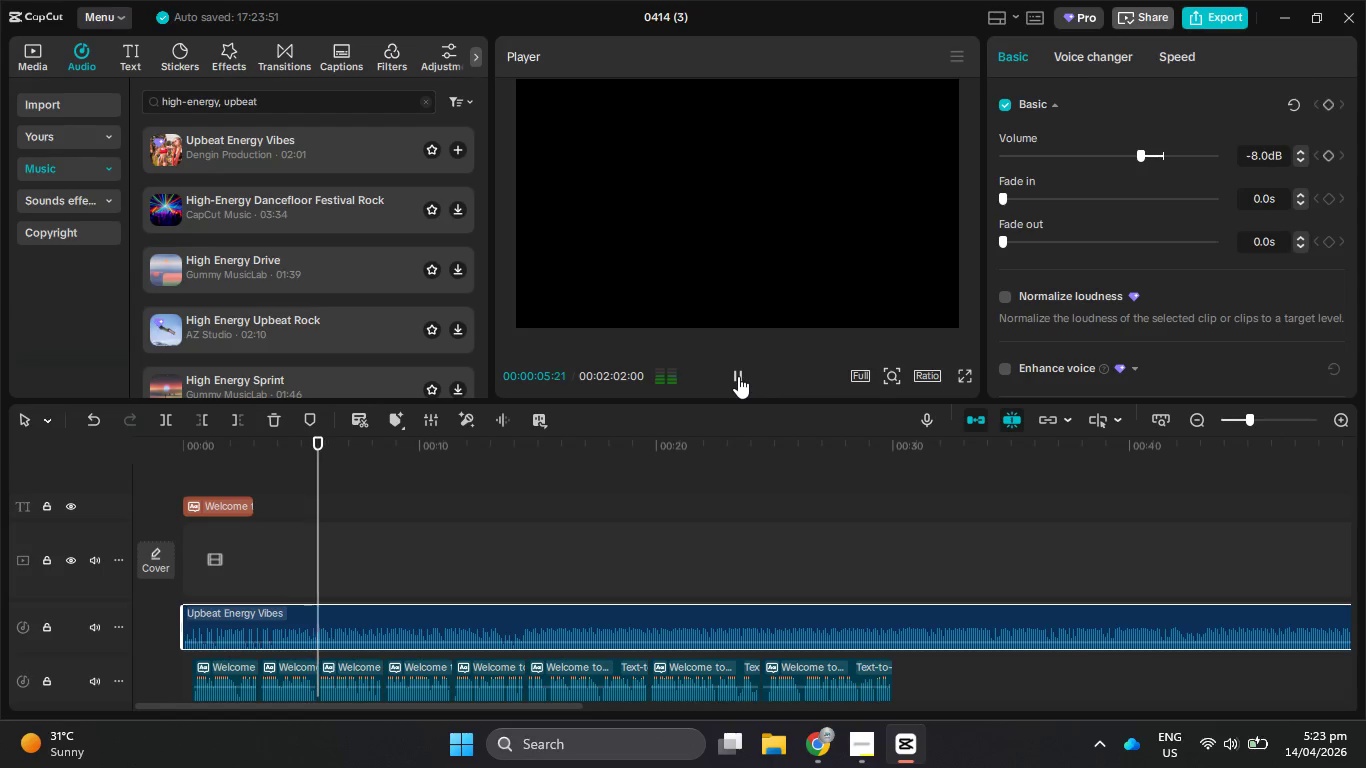 
left_click([738, 376])
 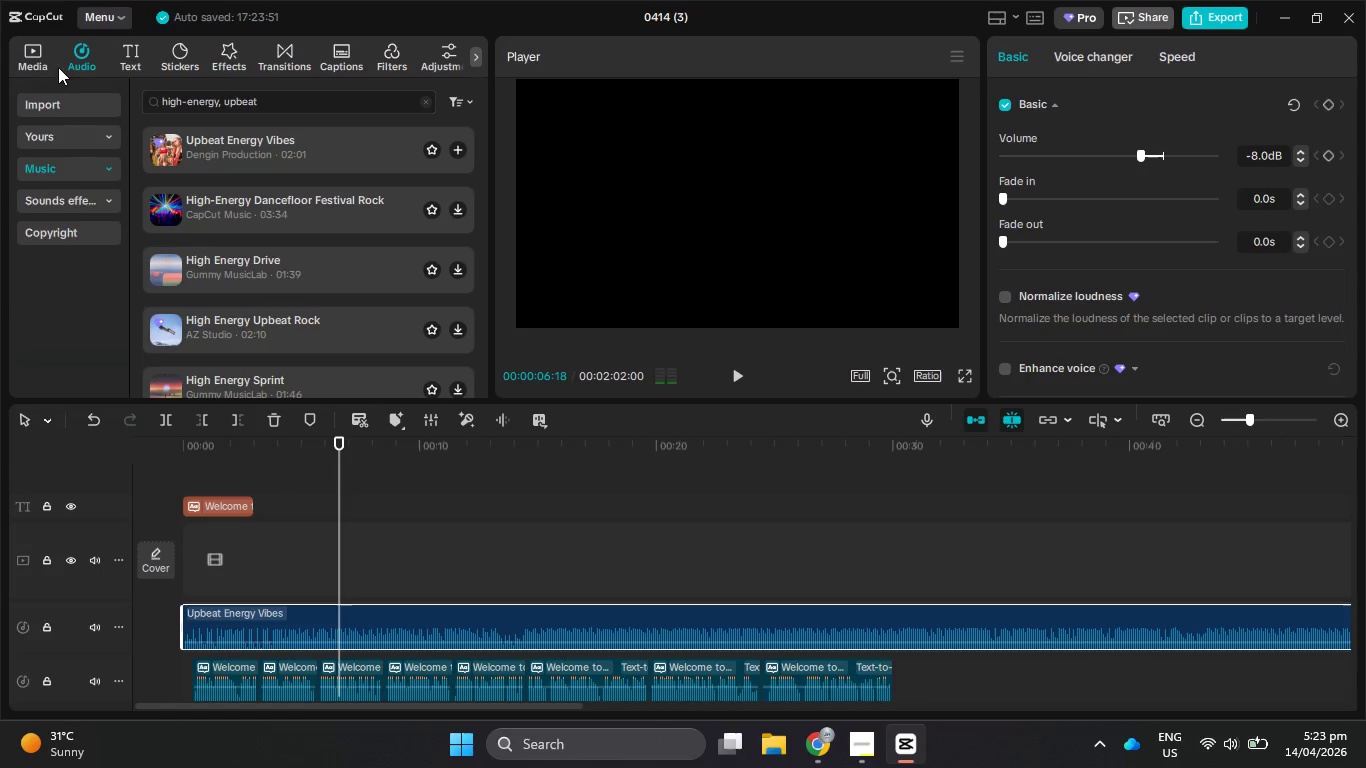 
left_click([35, 57])
 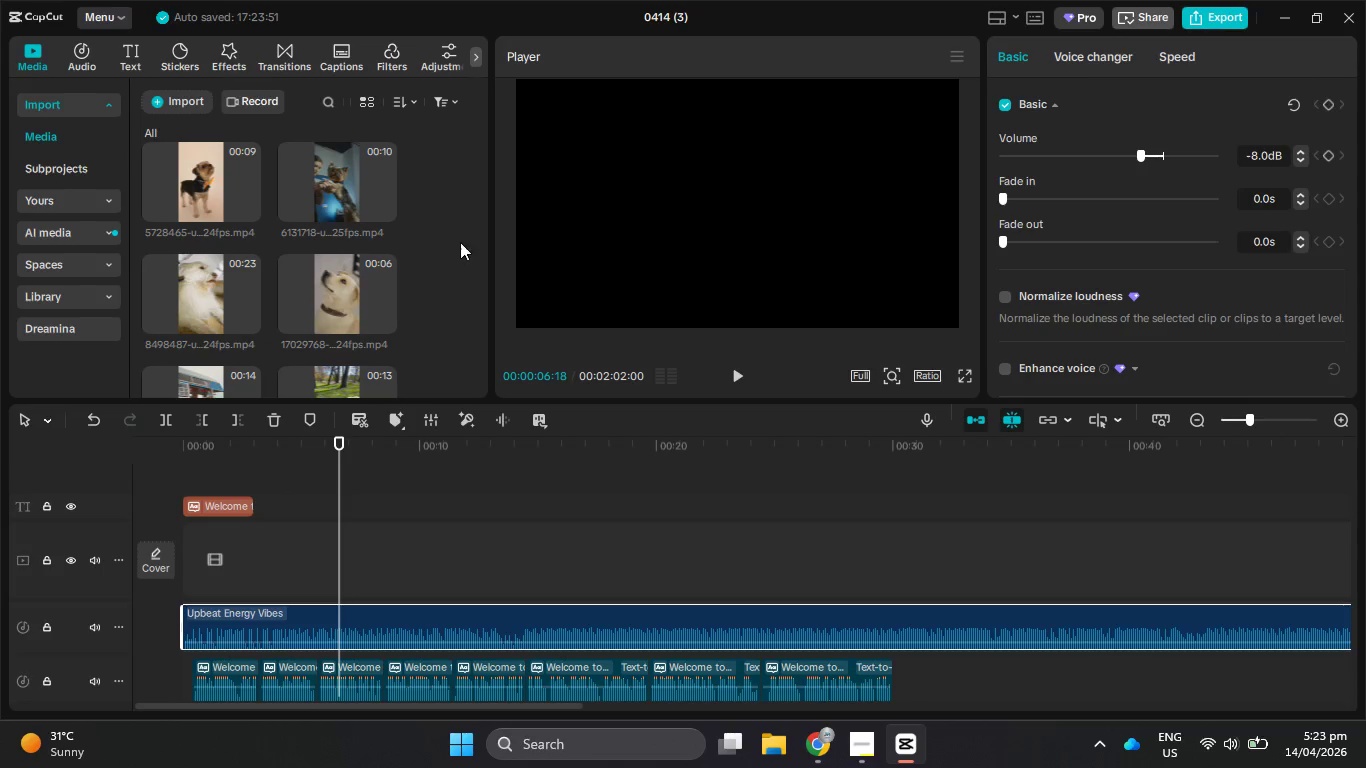 
scroll: coordinate [438, 228], scroll_direction: down, amount: 1.0
 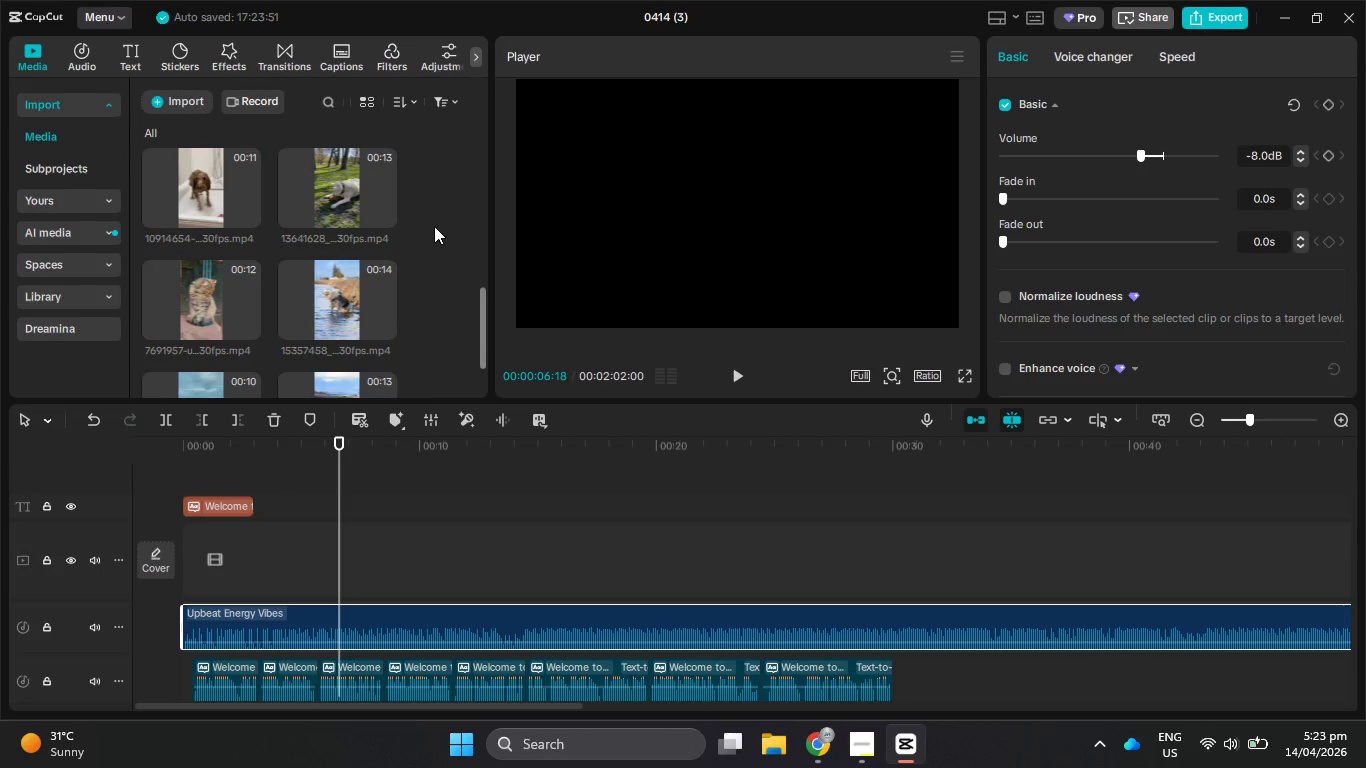 
scroll: coordinate [434, 226], scroll_direction: up, amount: 2.0
 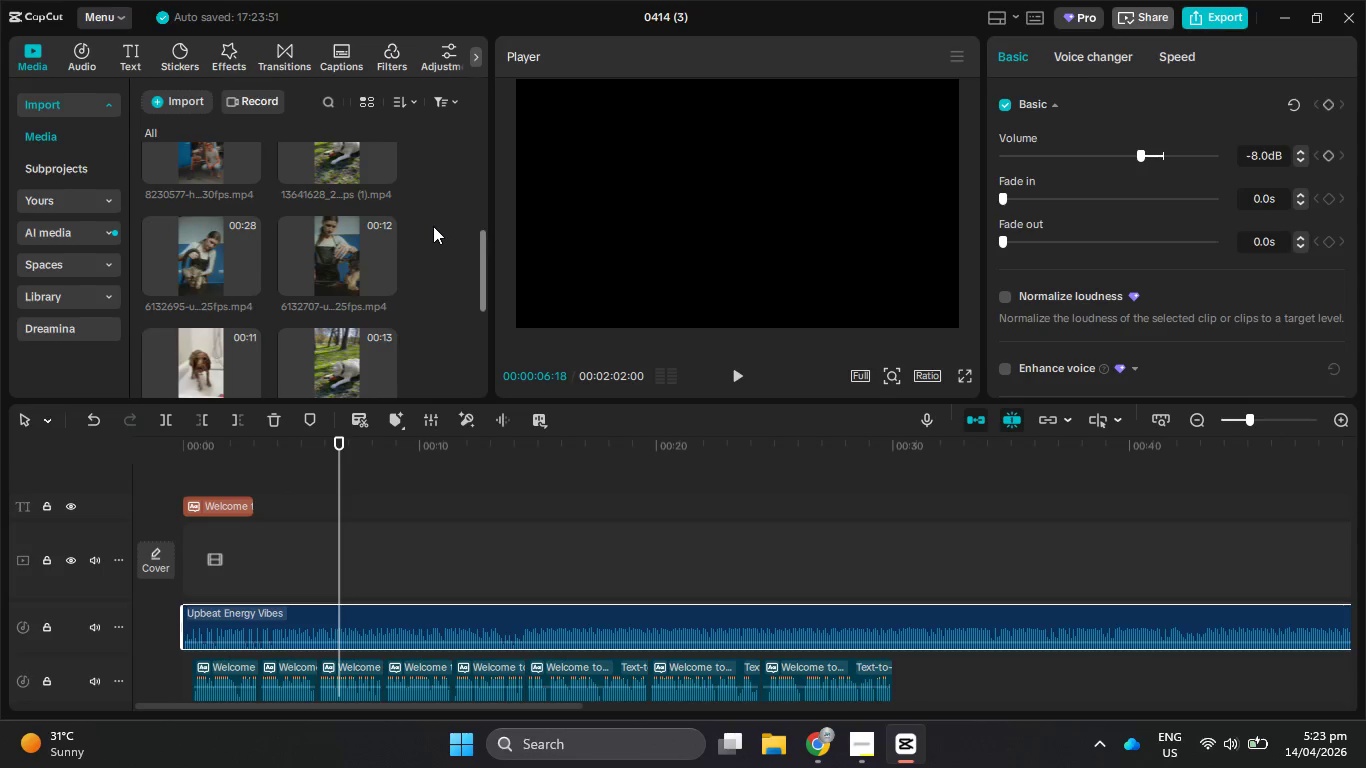 
scroll: coordinate [433, 226], scroll_direction: down, amount: 2.0
 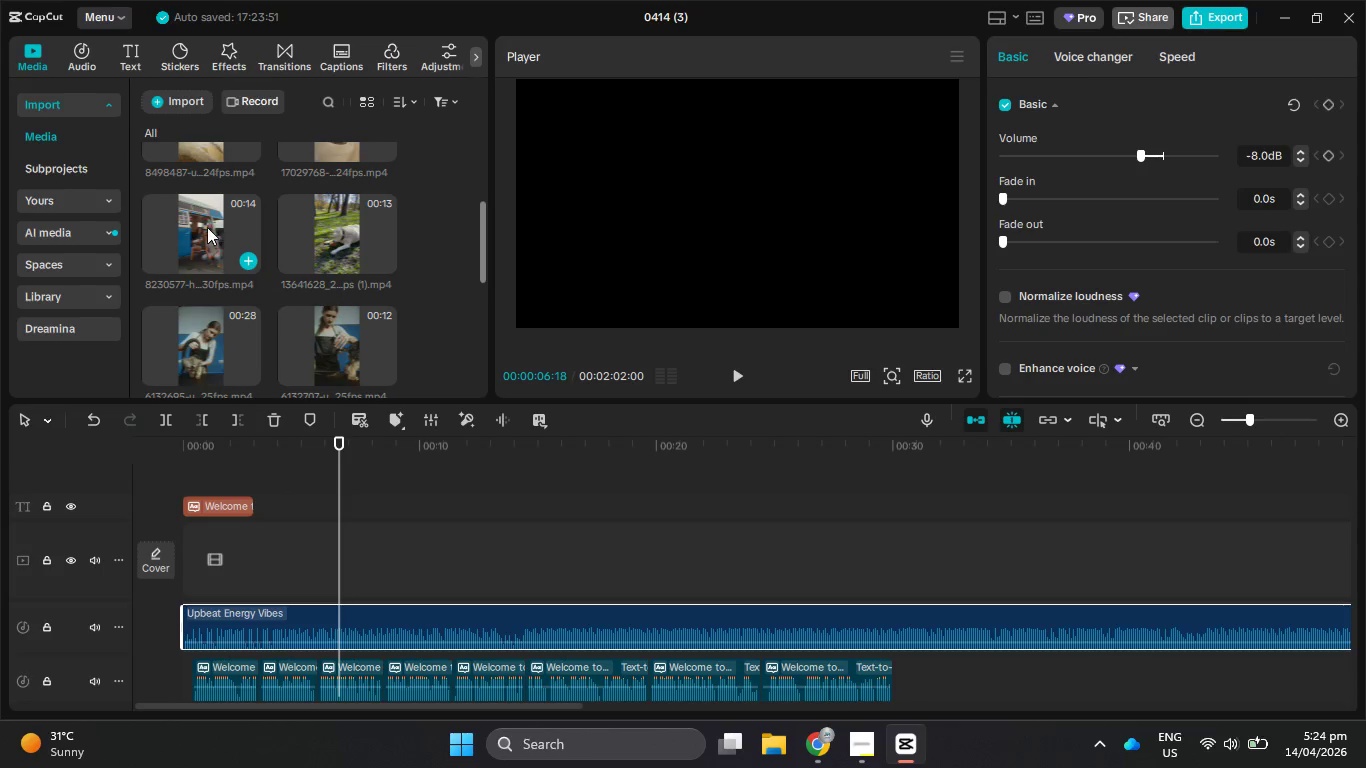 
left_click_drag(start_coordinate=[204, 225], to_coordinate=[190, 555])
 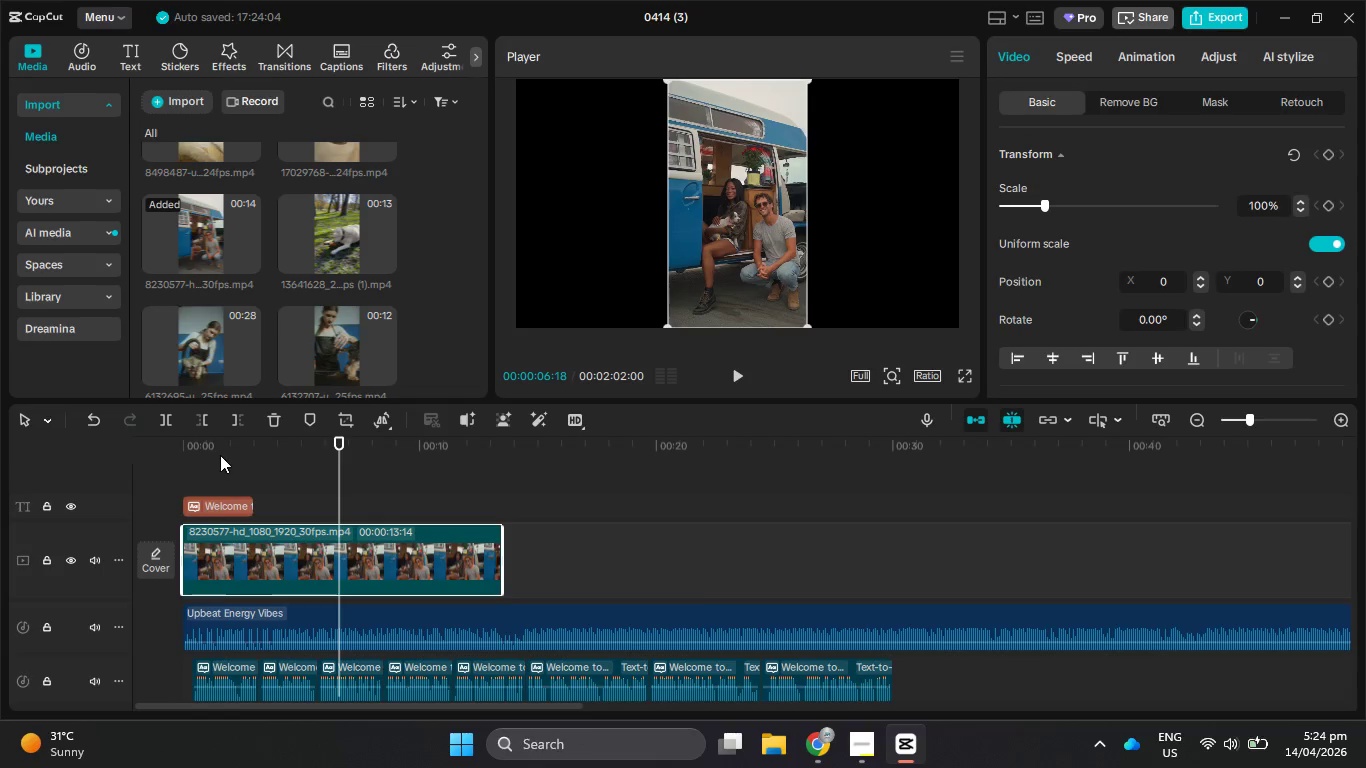 
left_click_drag(start_coordinate=[222, 453], to_coordinate=[150, 452])
 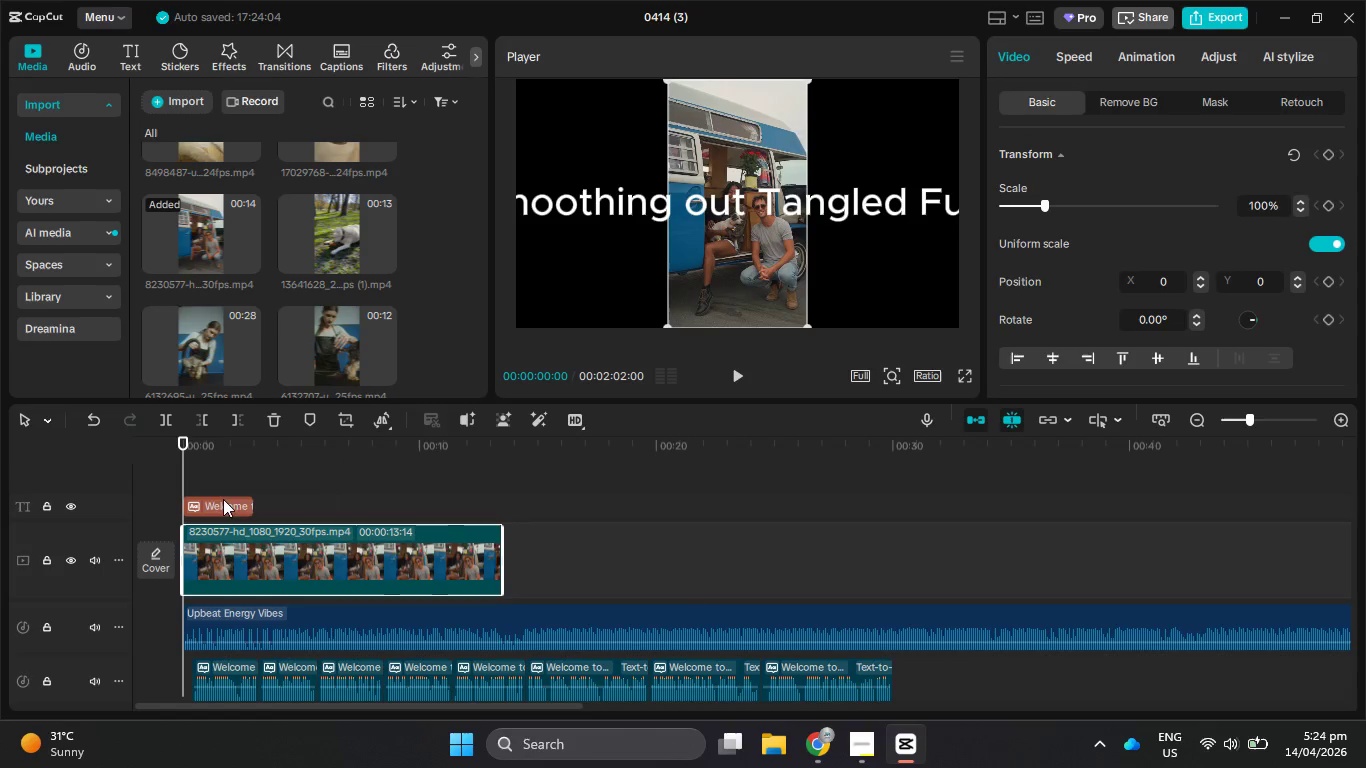 
left_click([225, 505])
 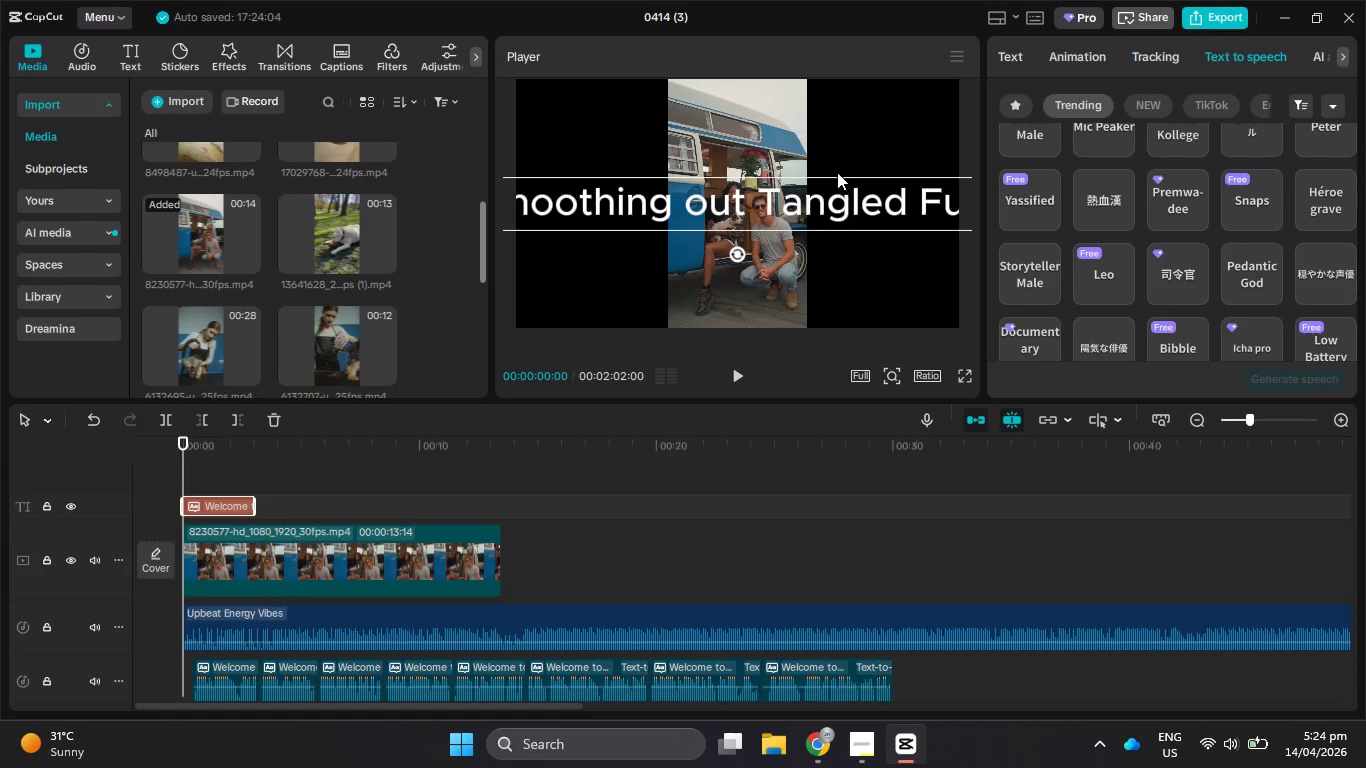 
left_click([1006, 50])
 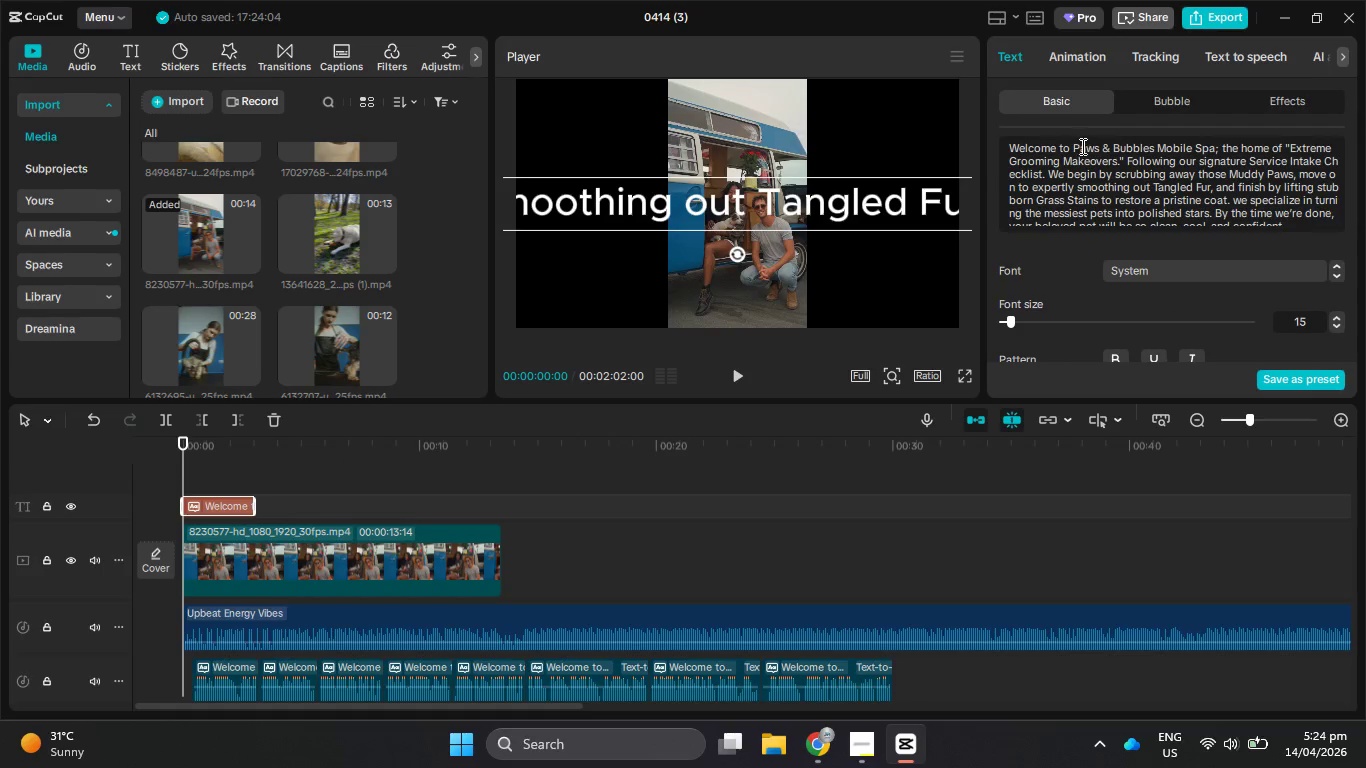 
left_click_drag(start_coordinate=[1074, 146], to_coordinate=[923, 146])
 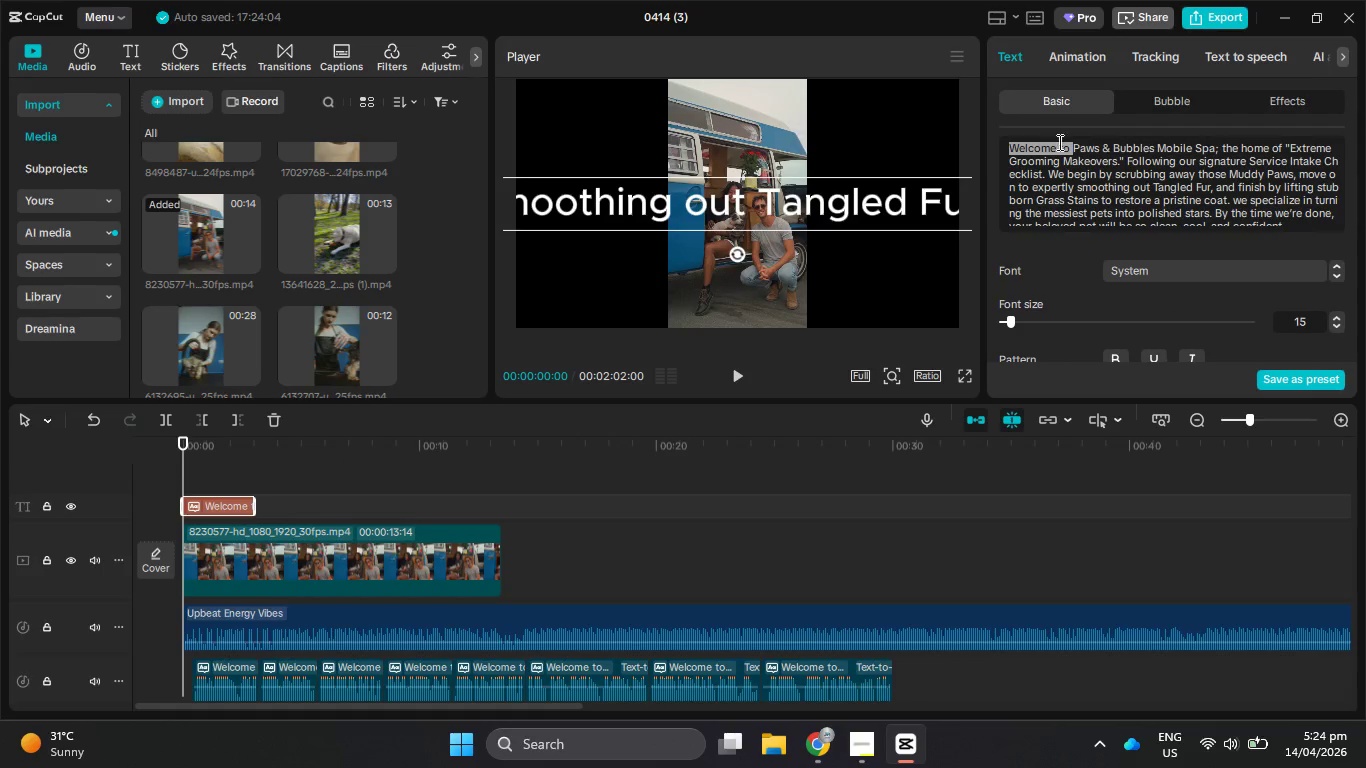 
key(Backspace)
 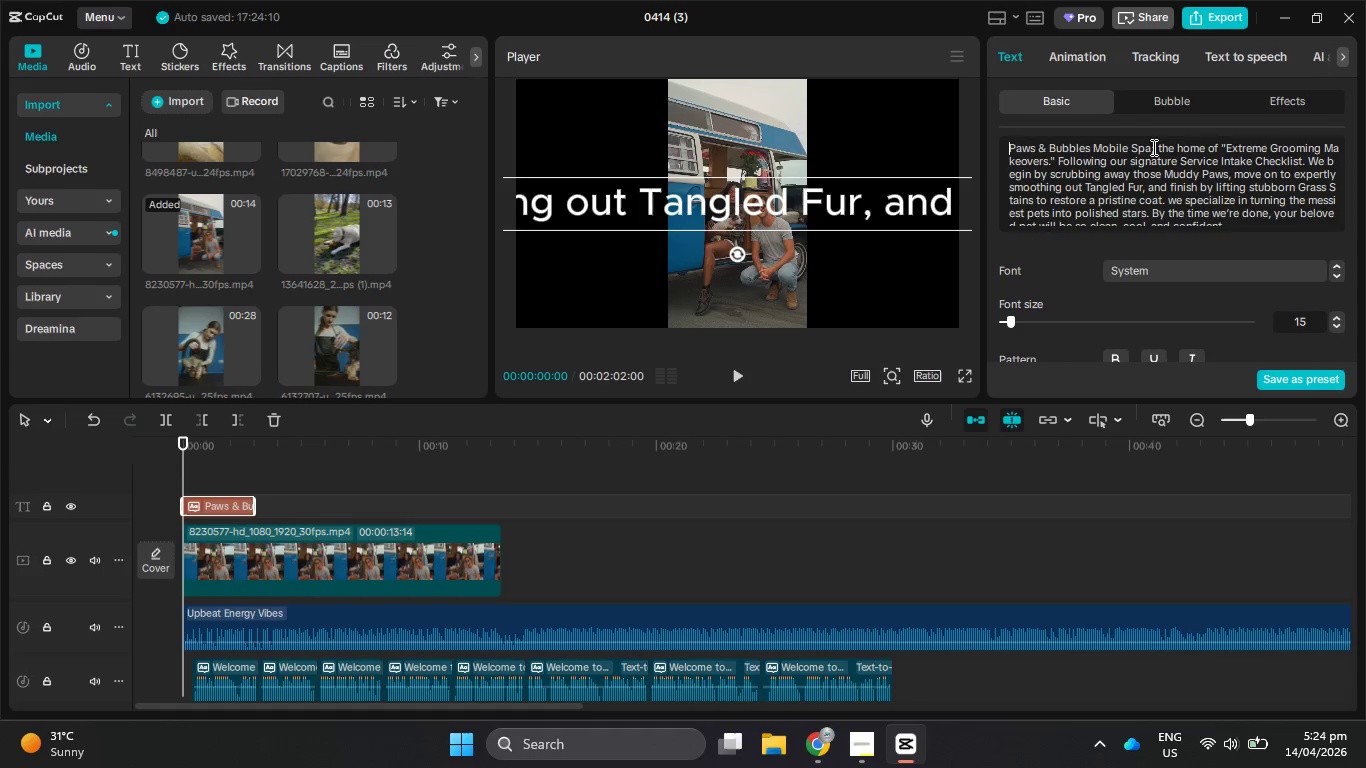 
left_click_drag(start_coordinate=[1150, 146], to_coordinate=[1247, 288])
 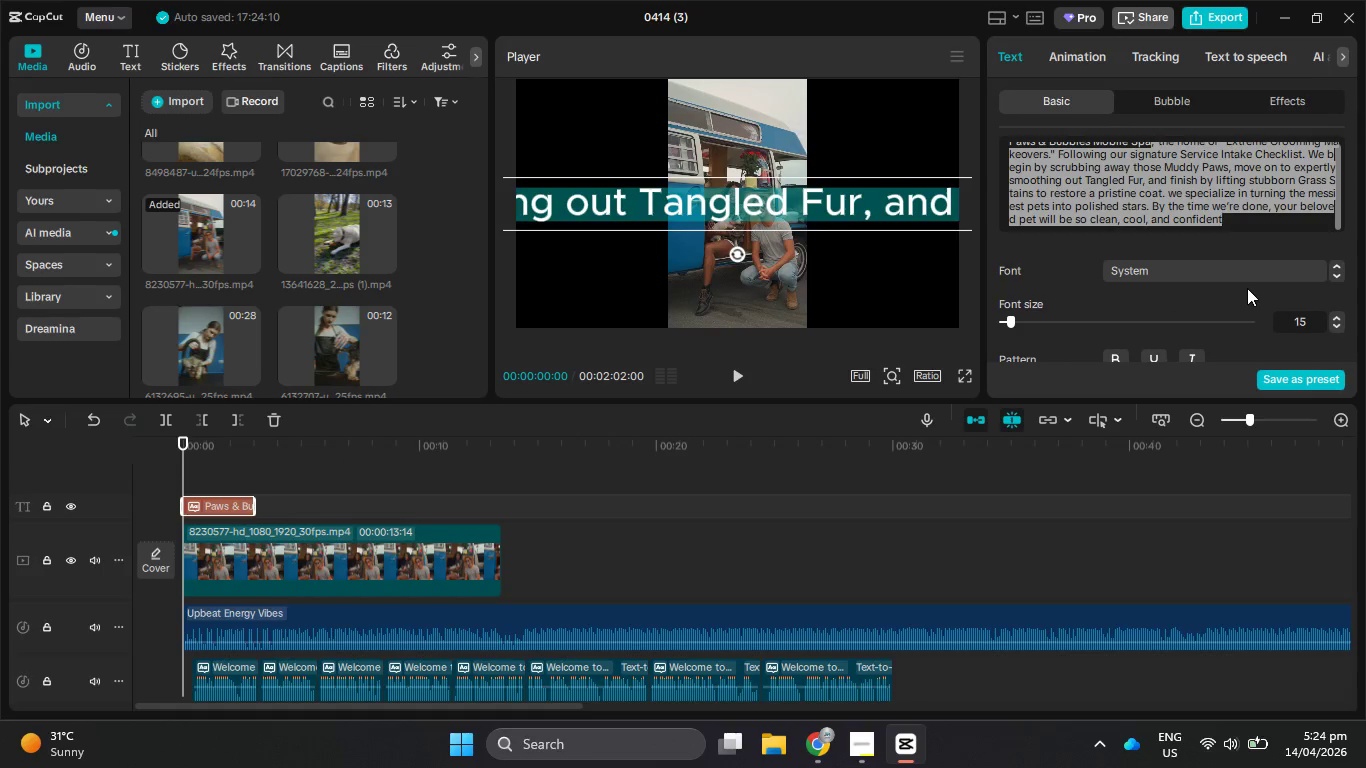 
key(Backspace)
 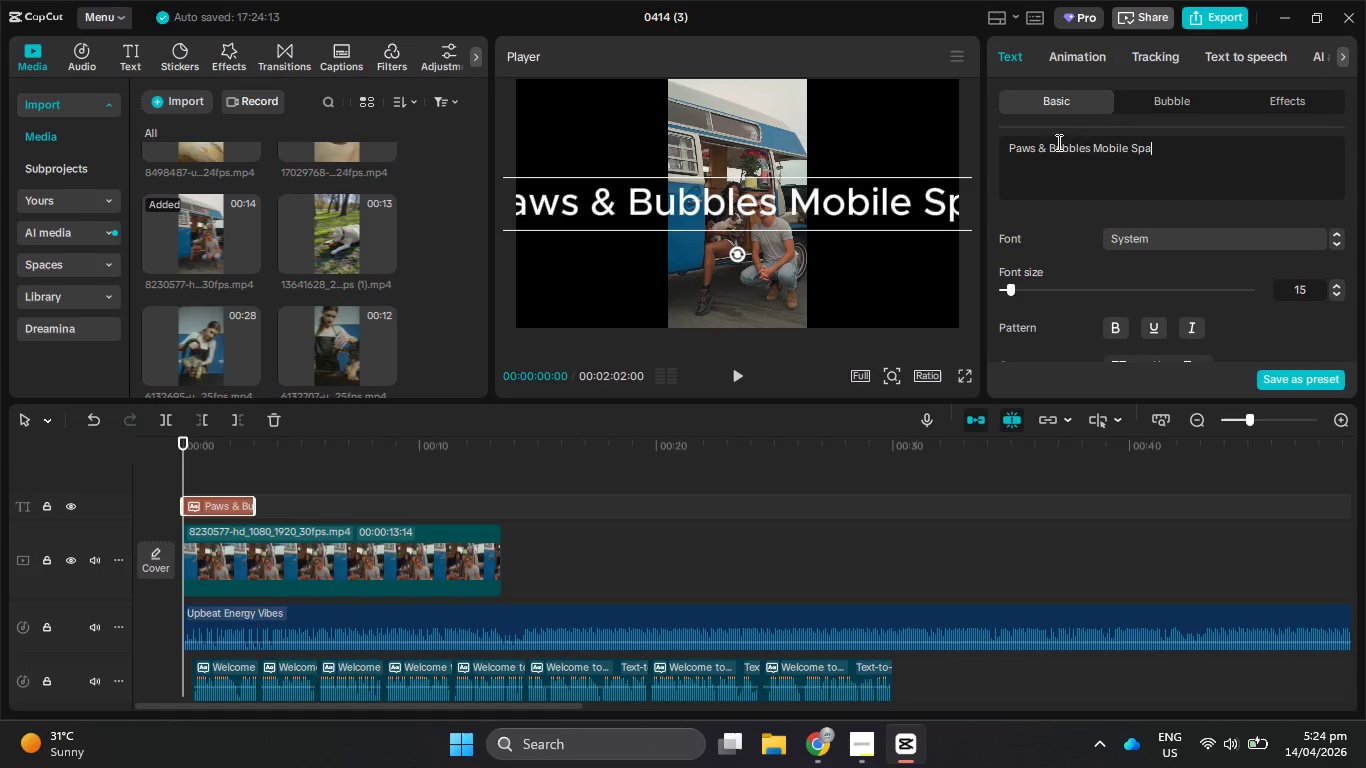 
left_click([1094, 146])
 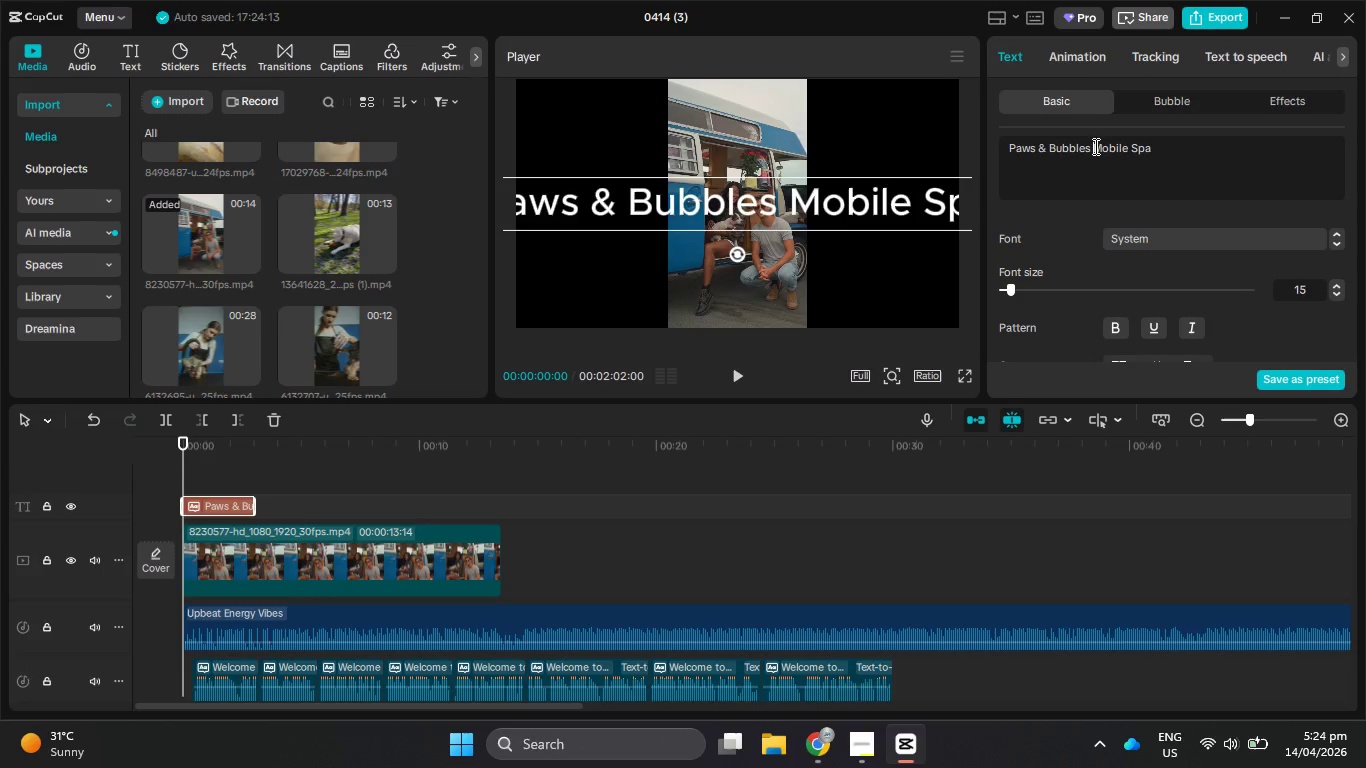 
key(Enter)
 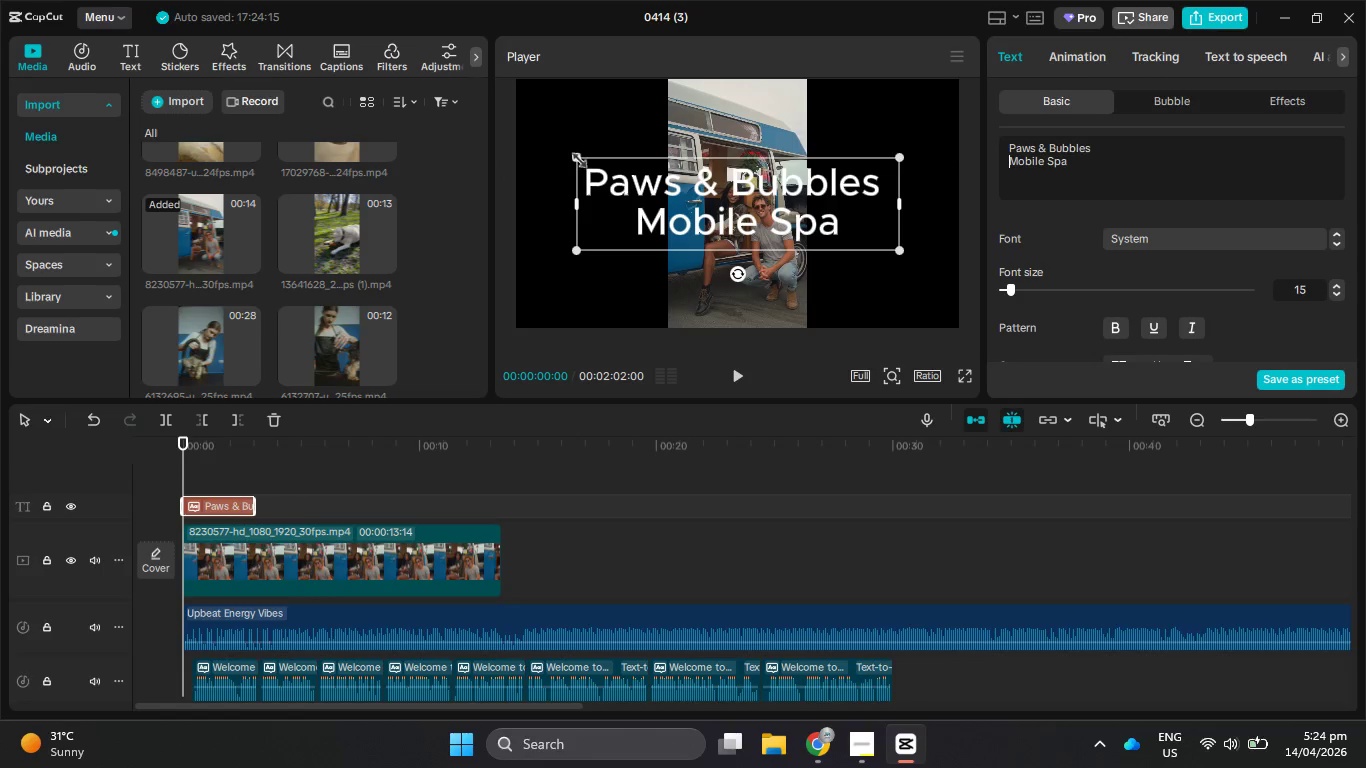 
left_click_drag(start_coordinate=[576, 152], to_coordinate=[752, 203])
 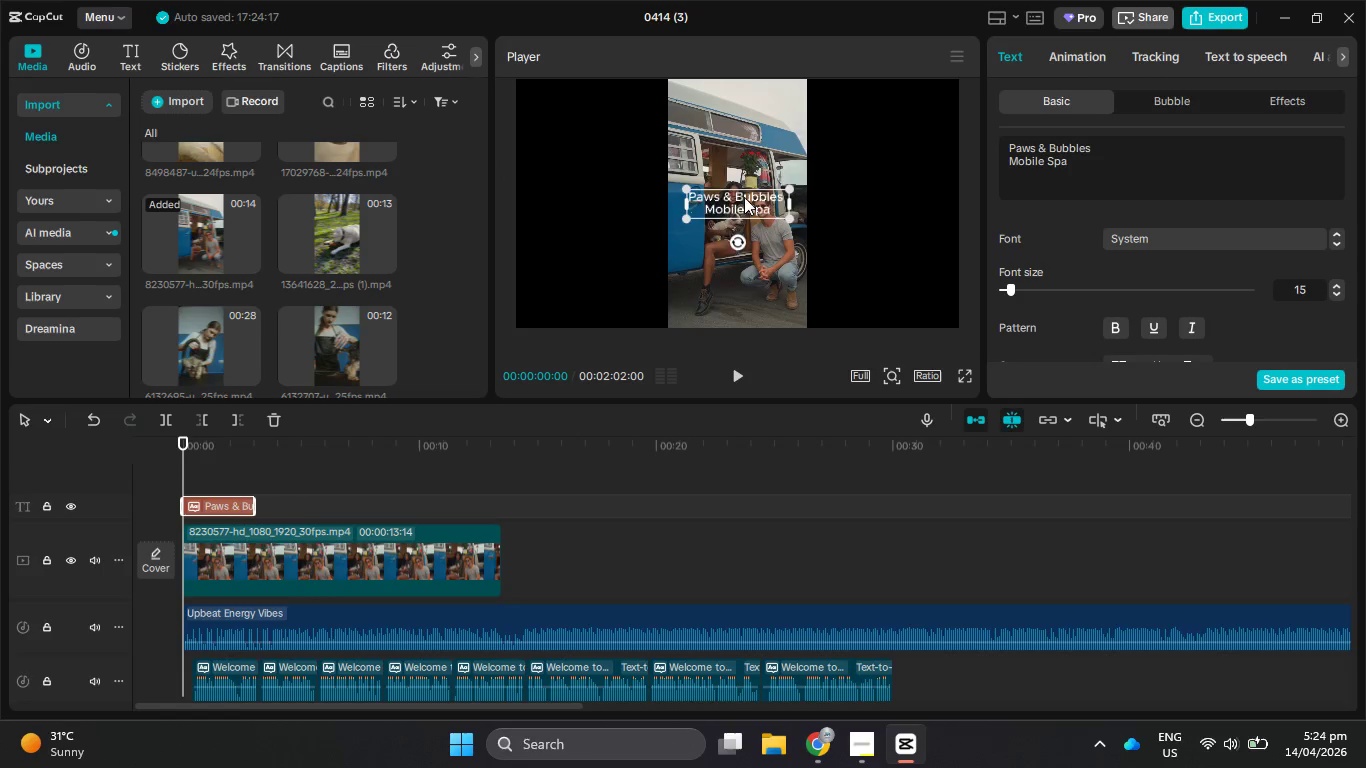 
left_click_drag(start_coordinate=[744, 199], to_coordinate=[742, 128])
 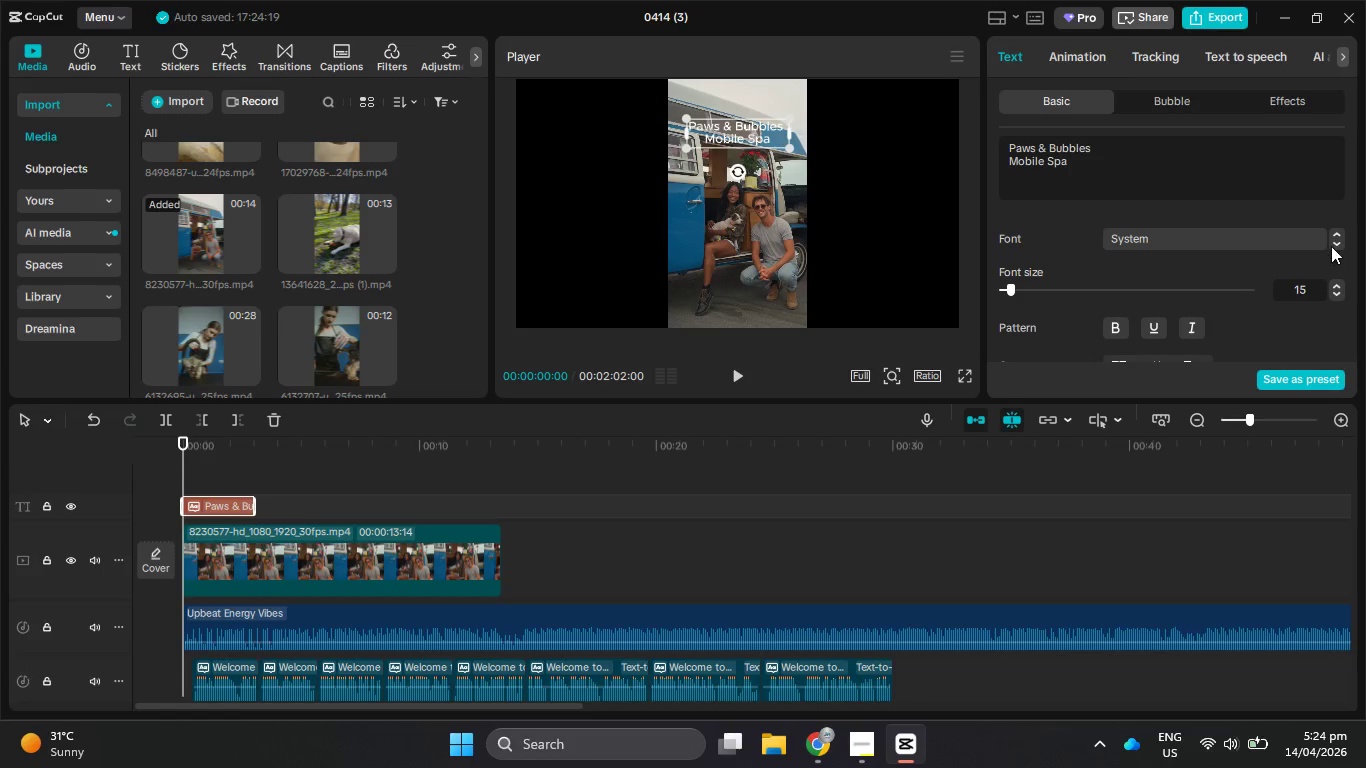 
left_click([1306, 237])
 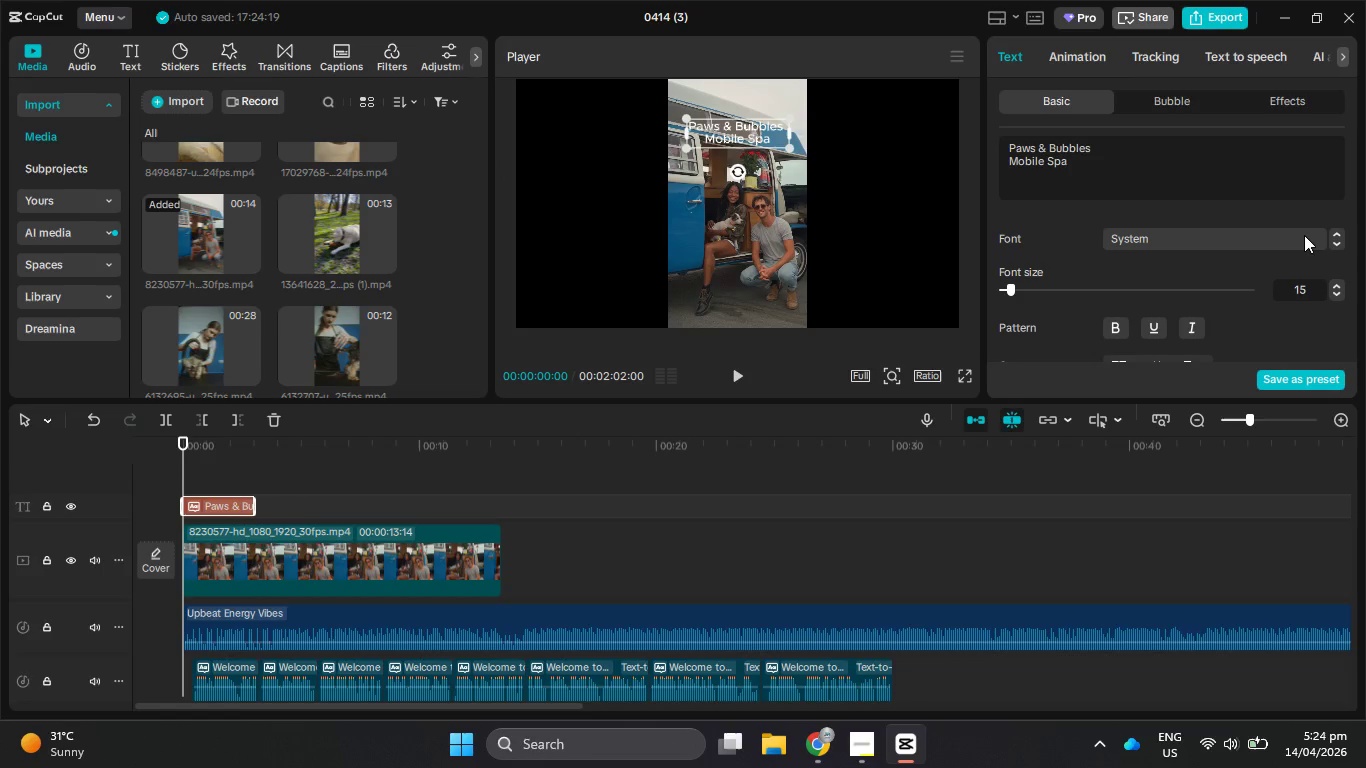 
mouse_move([1281, 230])
 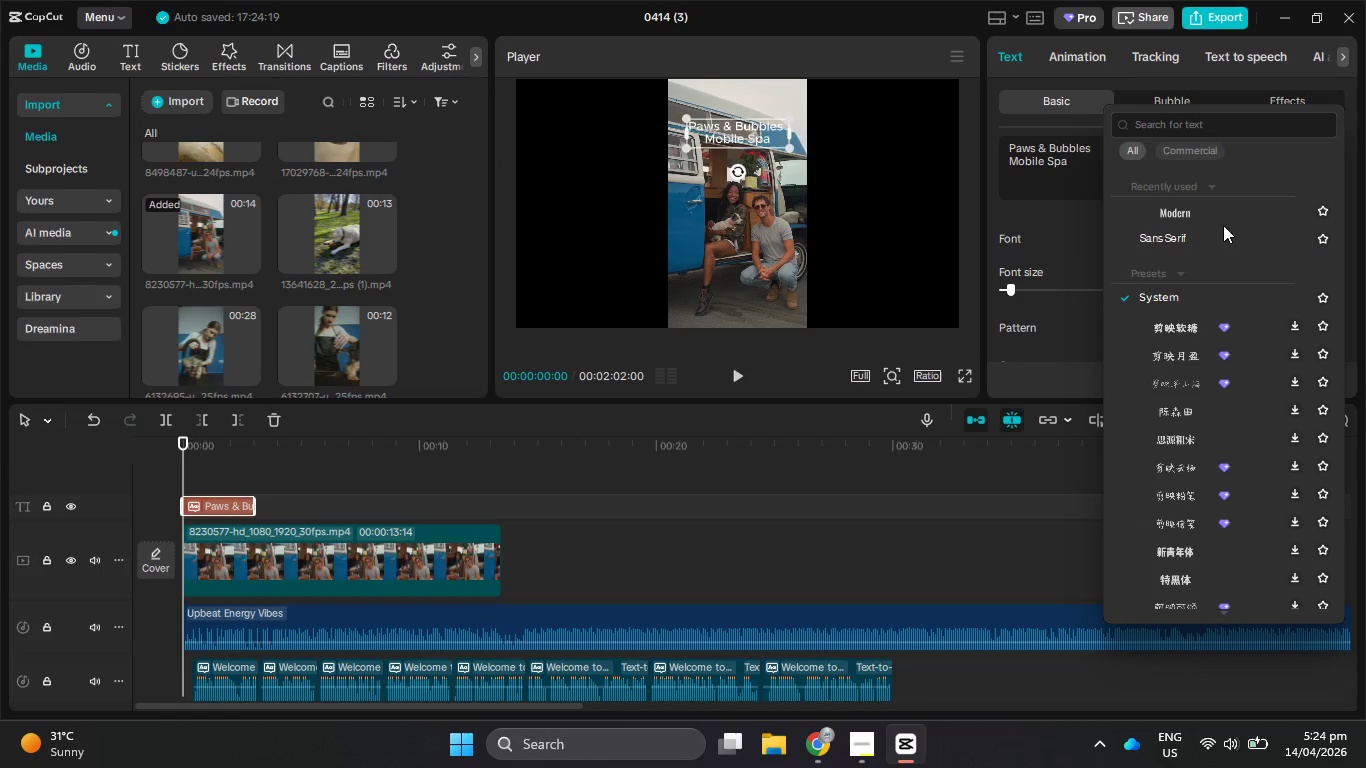 
left_click([1193, 211])
 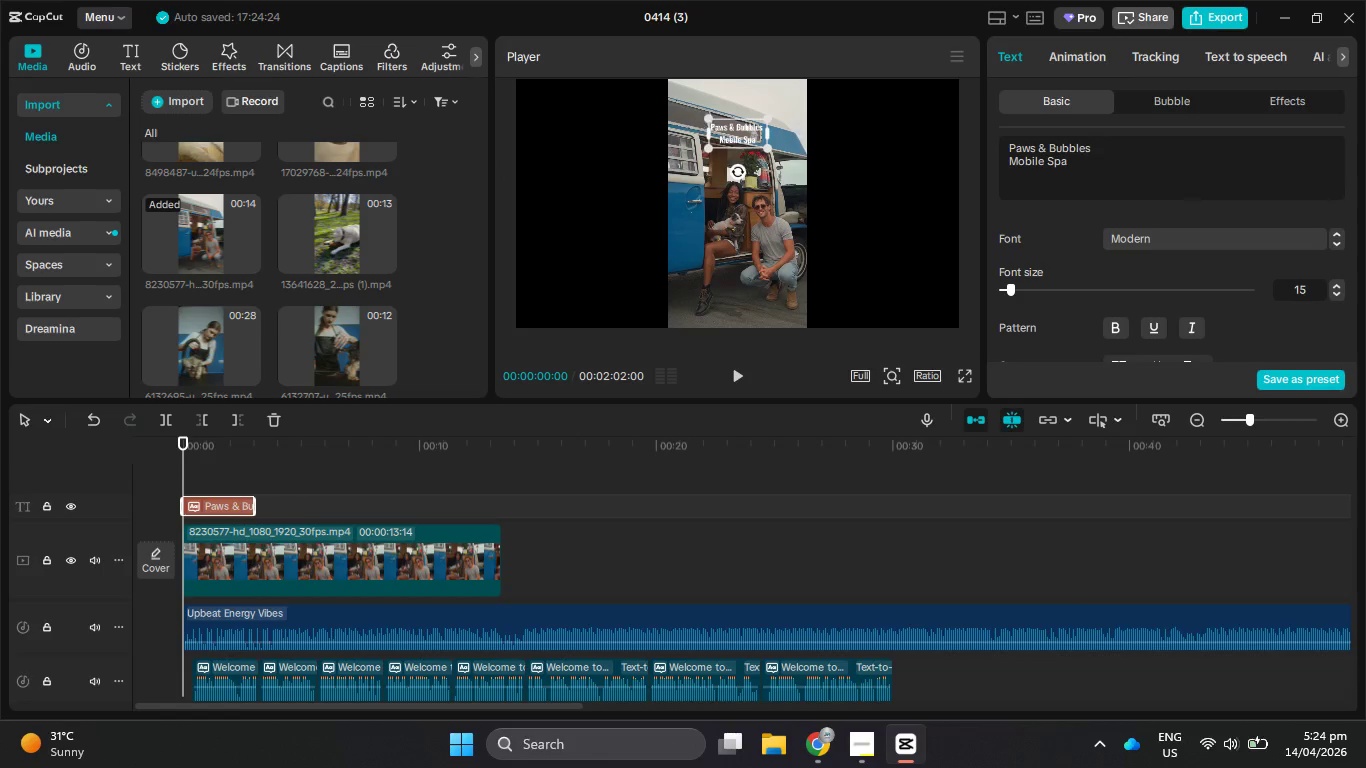 
left_click_drag(start_coordinate=[708, 117], to_coordinate=[695, 101])
 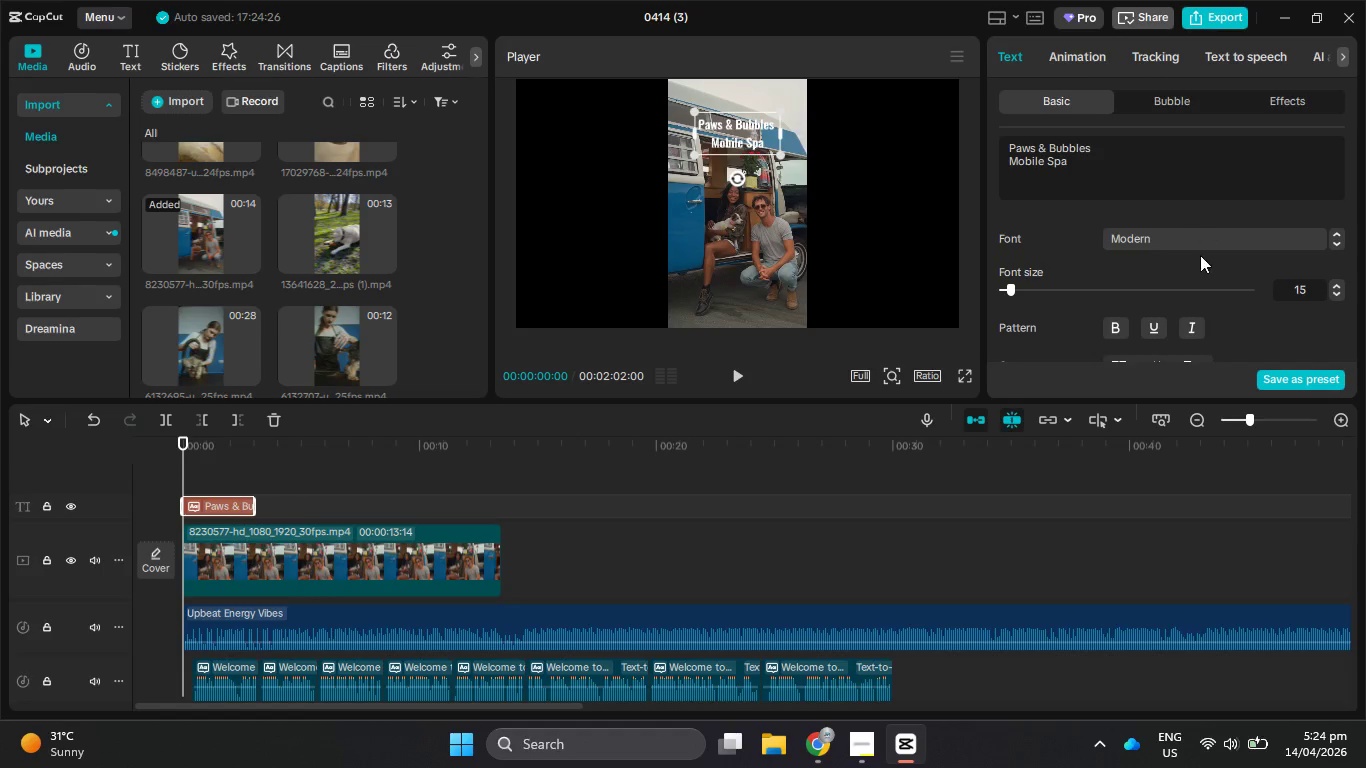 
scroll: coordinate [1200, 257], scroll_direction: down, amount: 4.0
 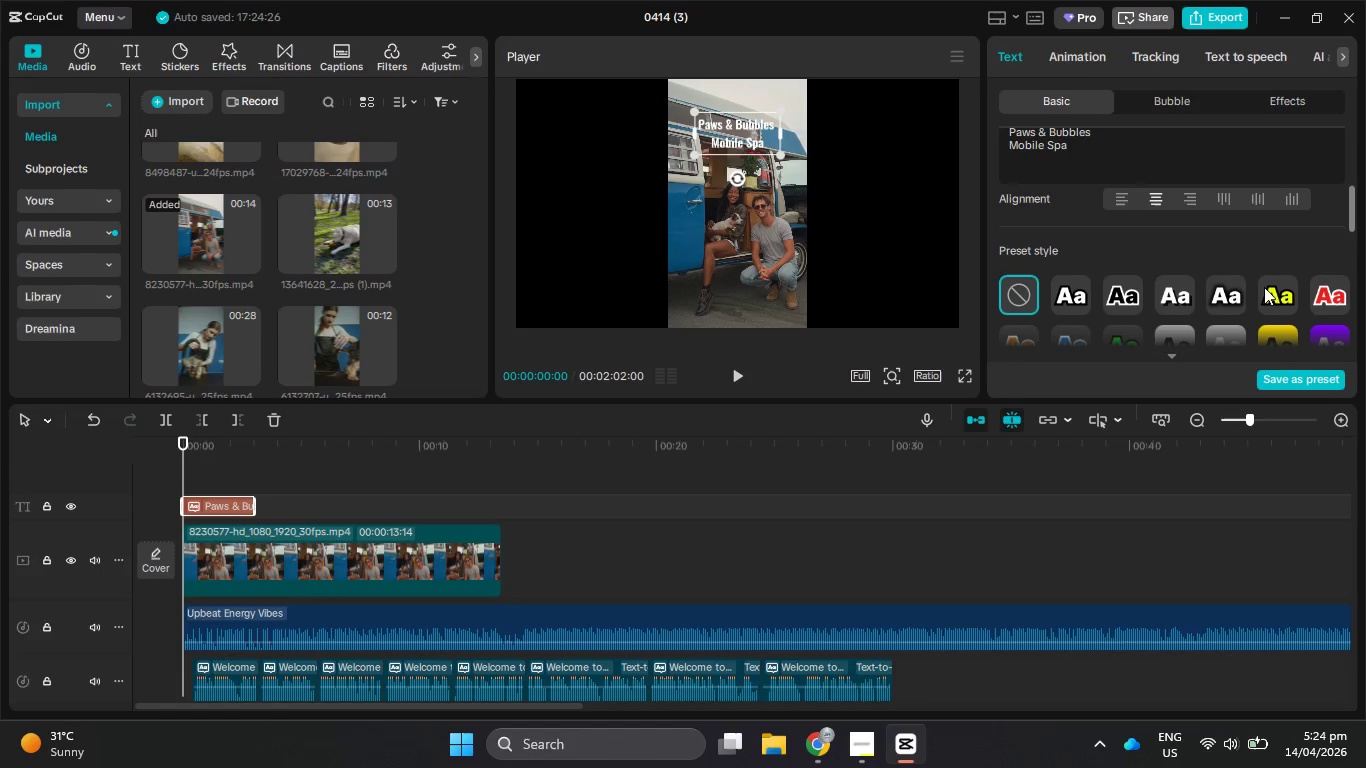 
left_click([1270, 290])
 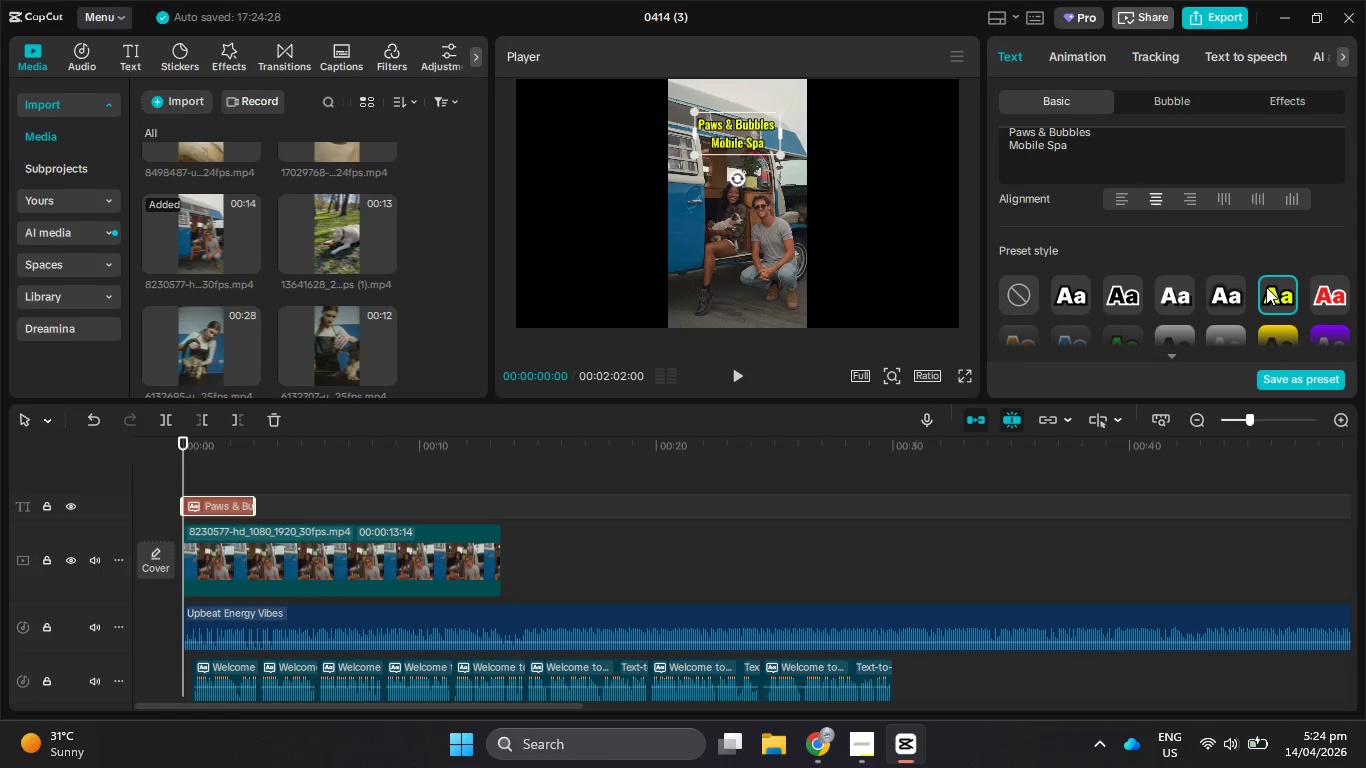 
scroll: coordinate [1266, 287], scroll_direction: down, amount: 1.0
 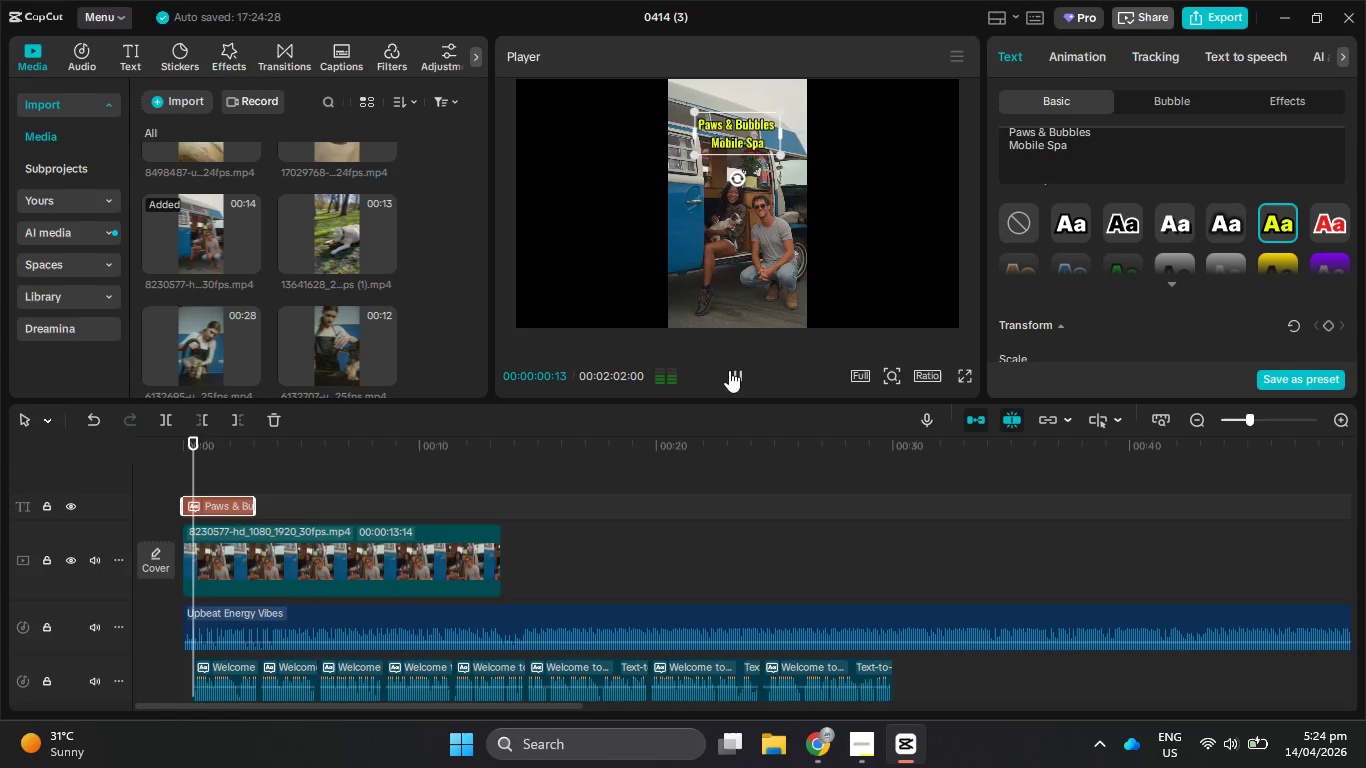 
left_click([729, 370])
 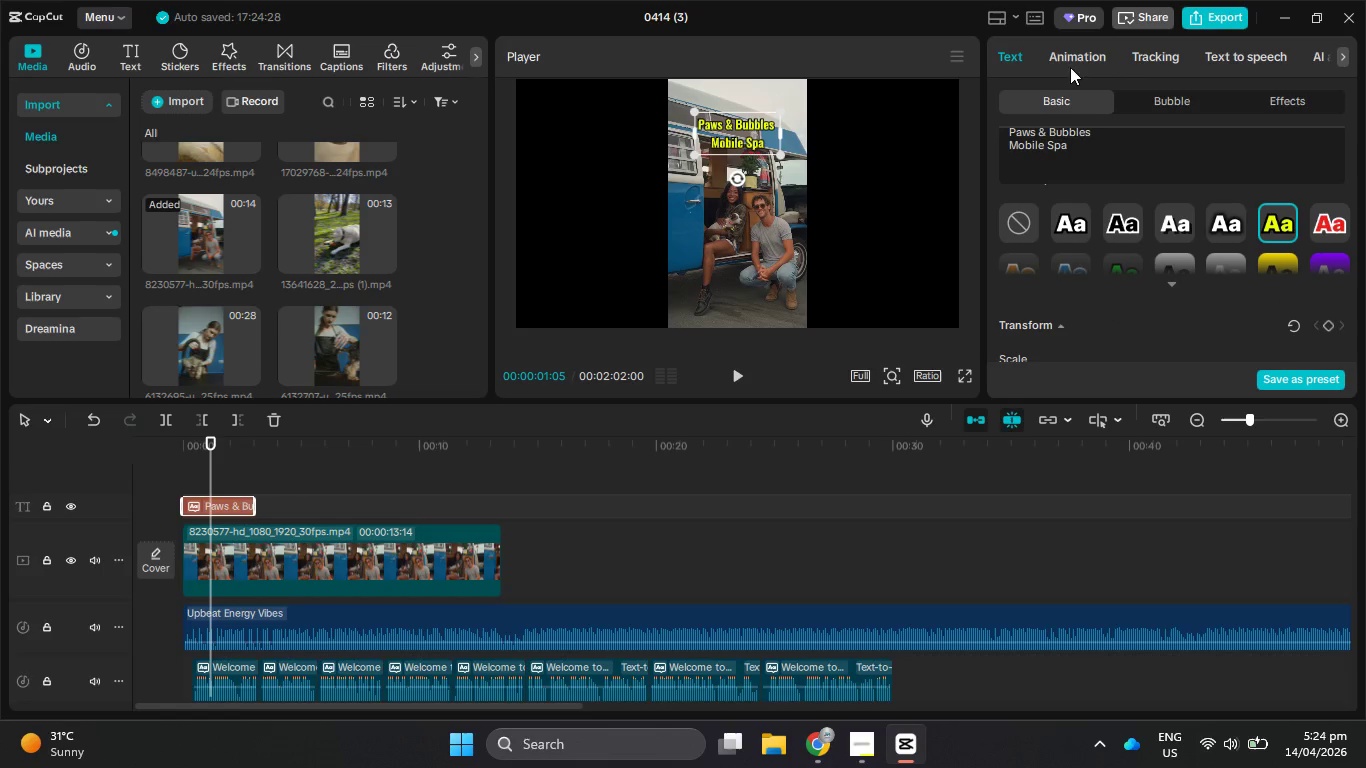 
scroll: coordinate [1116, 205], scroll_direction: down, amount: 1.0
 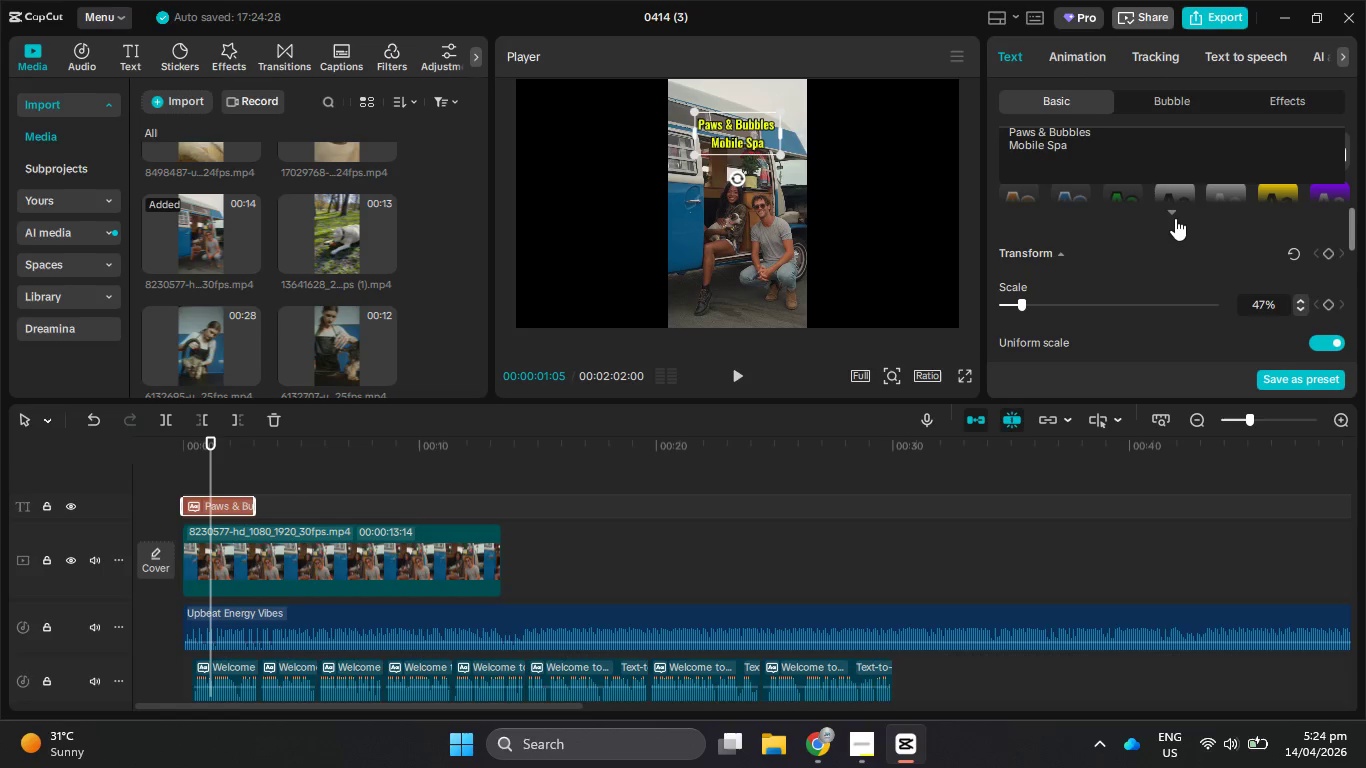 
left_click([1172, 214])
 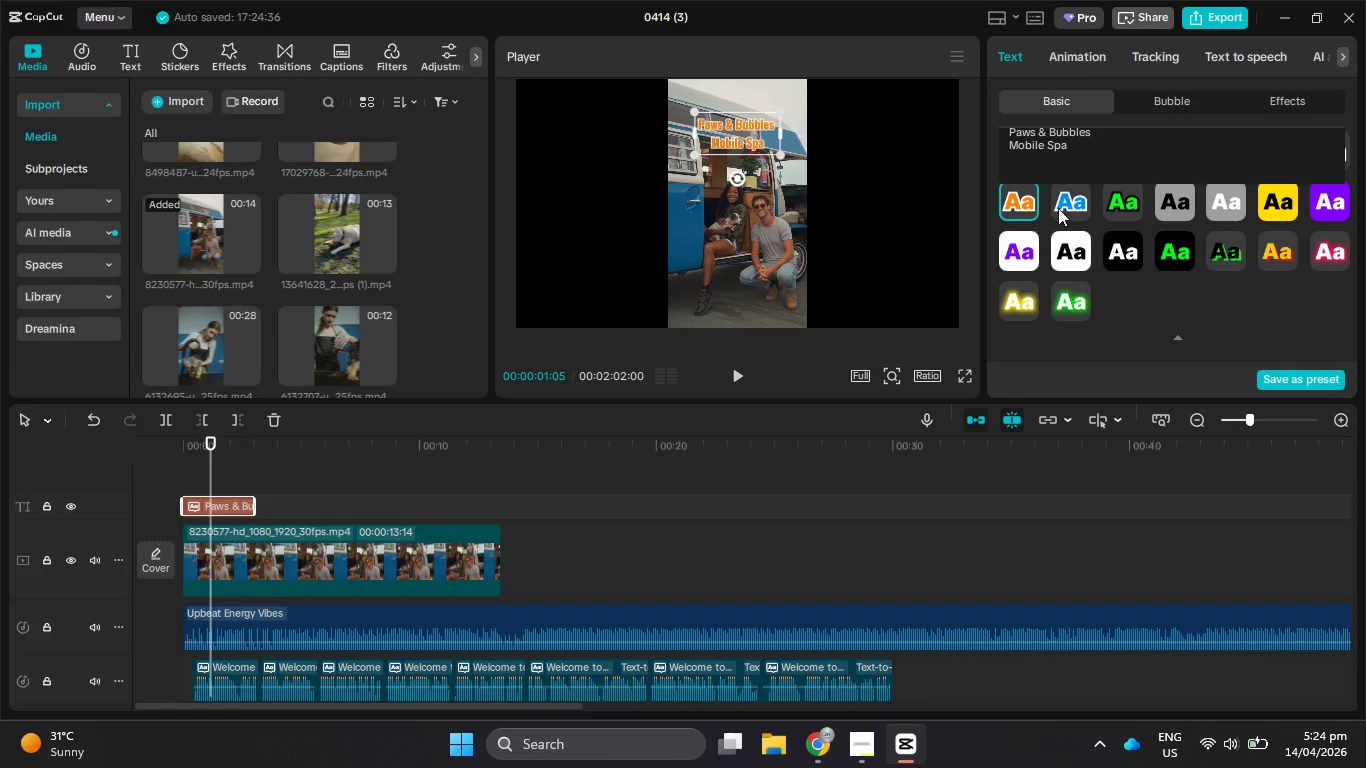 
left_click([1290, 243])
 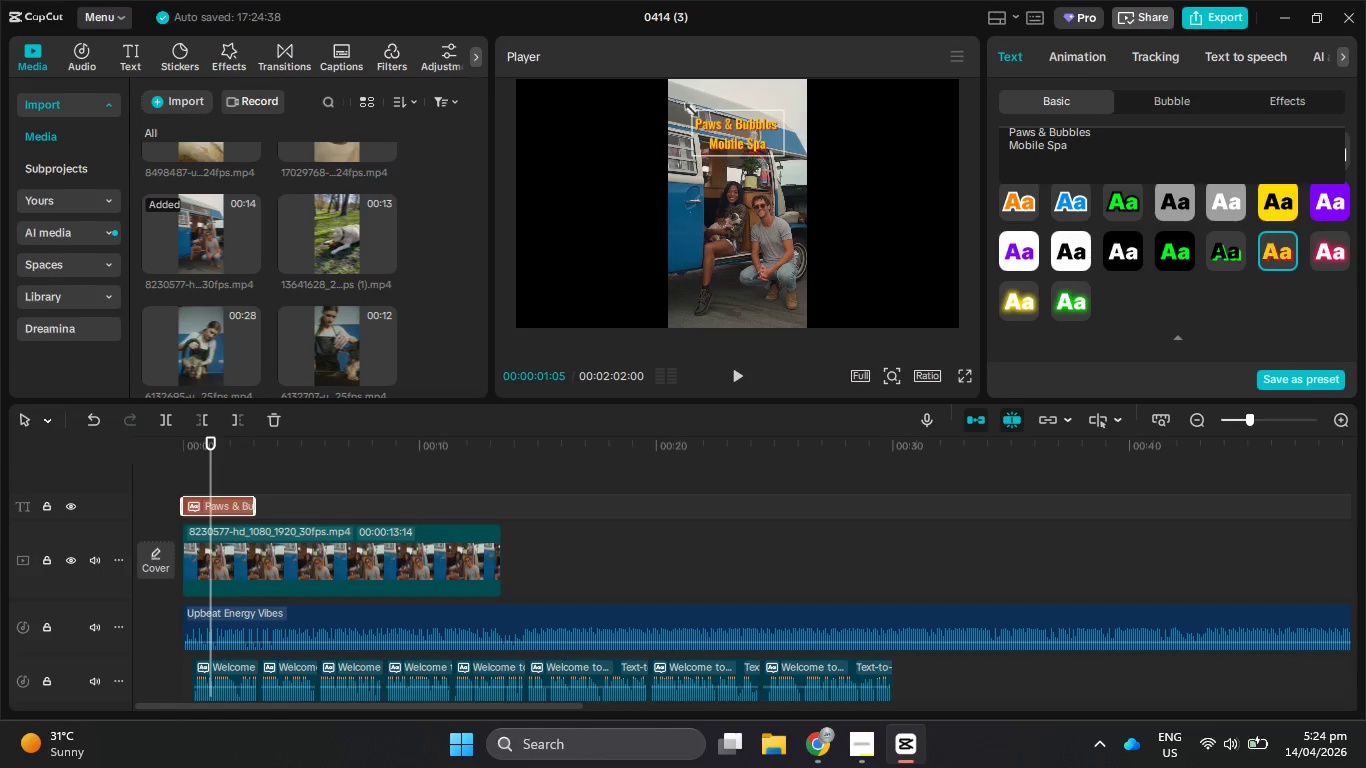 
left_click([1095, 58])
 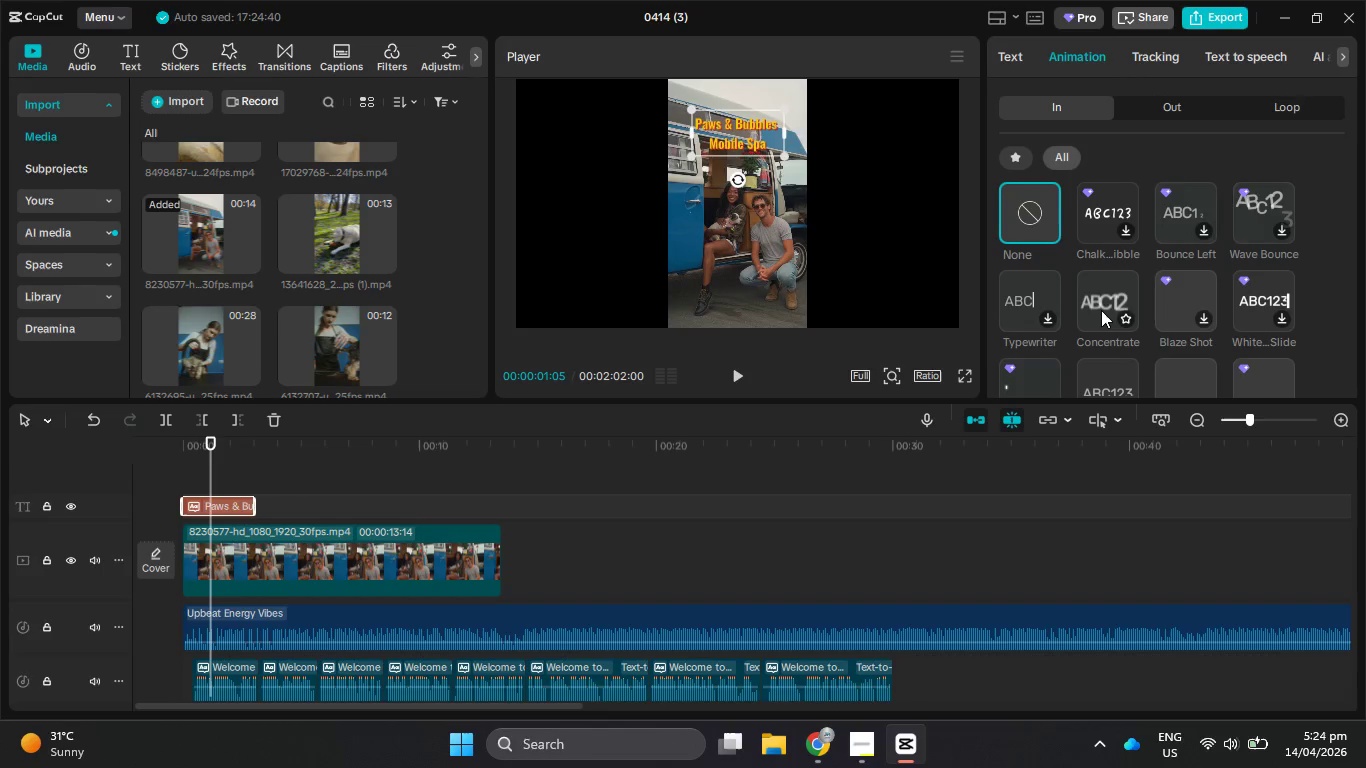 
left_click([1100, 310])
 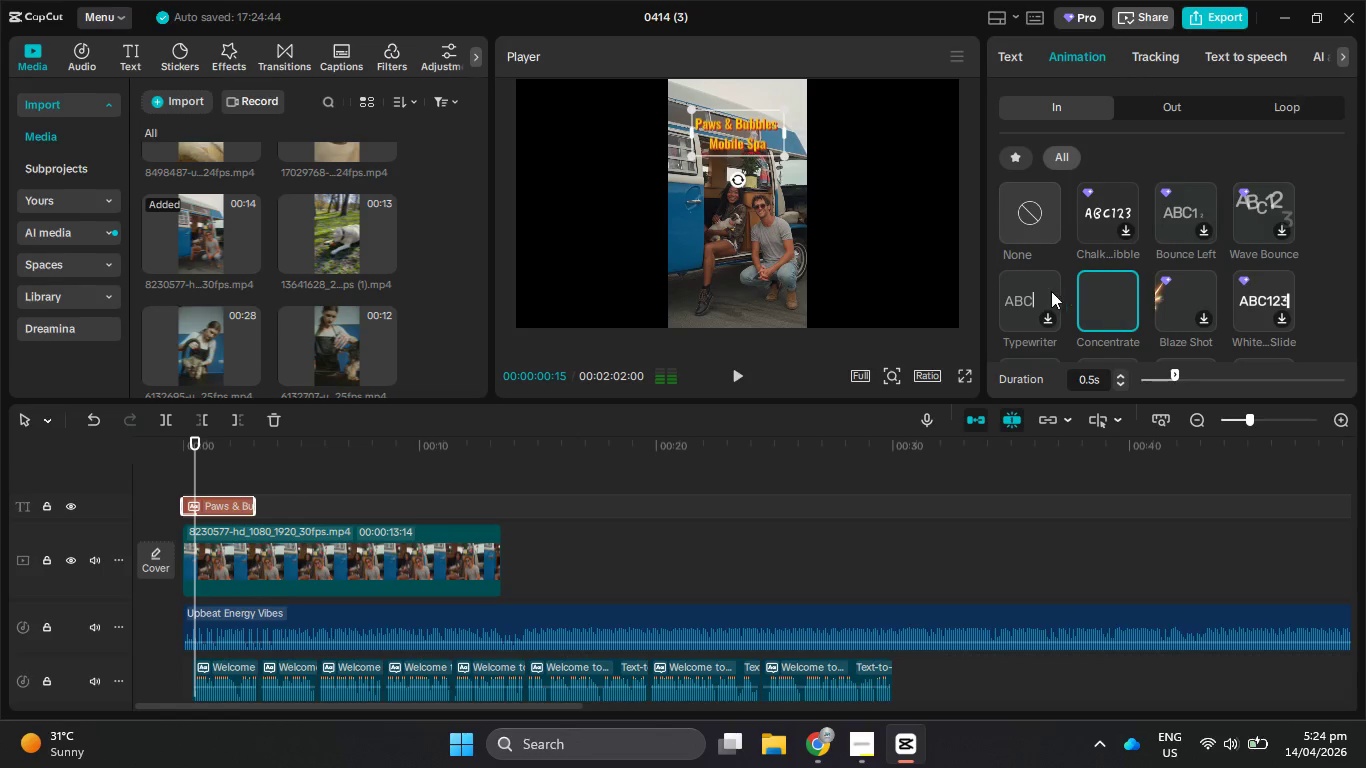 
scroll: coordinate [1144, 295], scroll_direction: down, amount: 2.0
 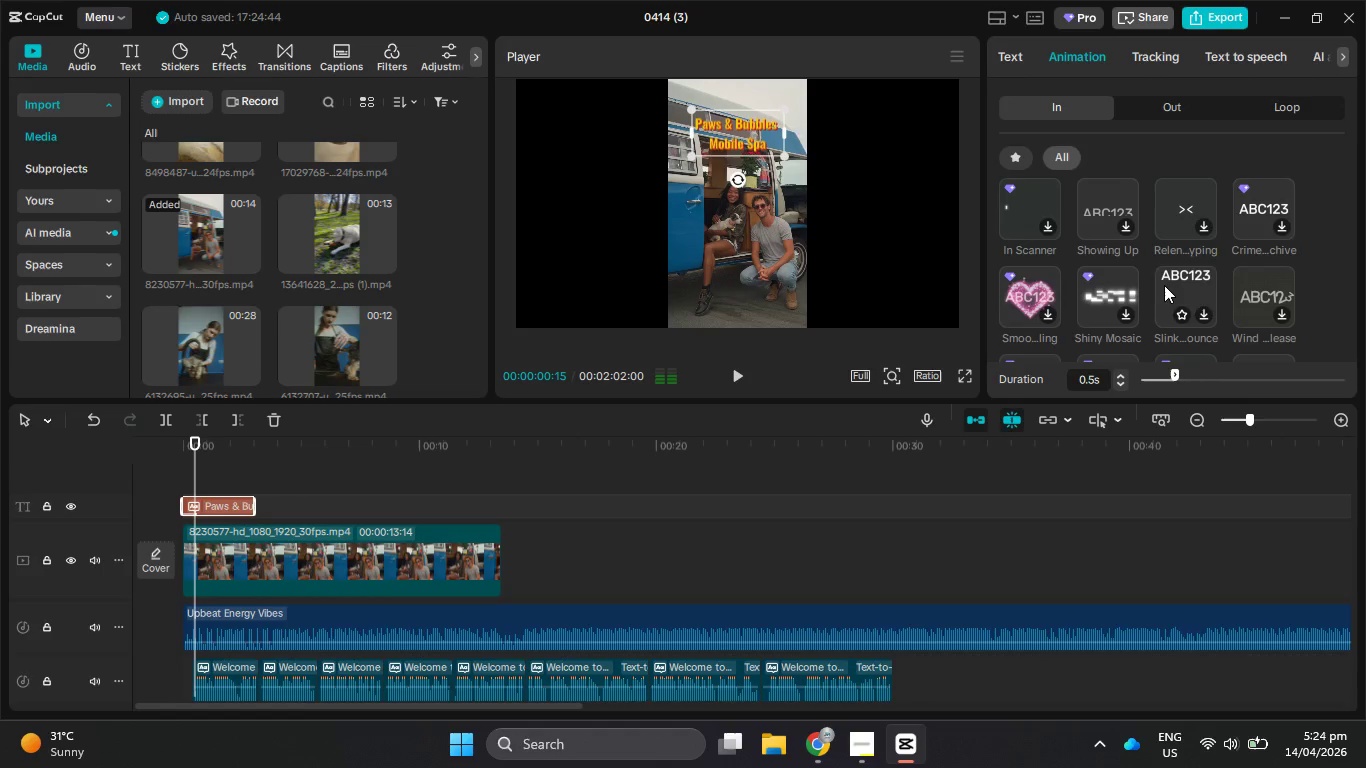 
left_click([1179, 289])
 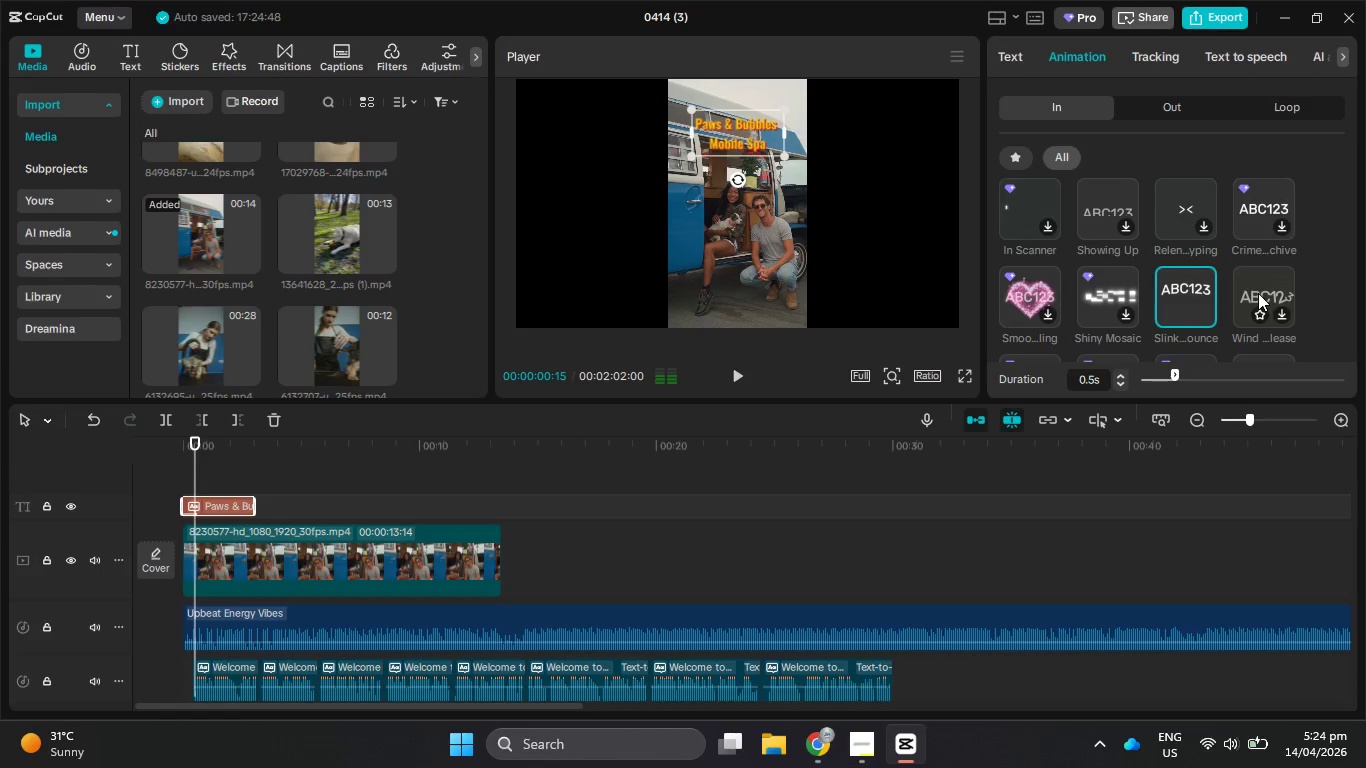 
left_click([1158, 104])
 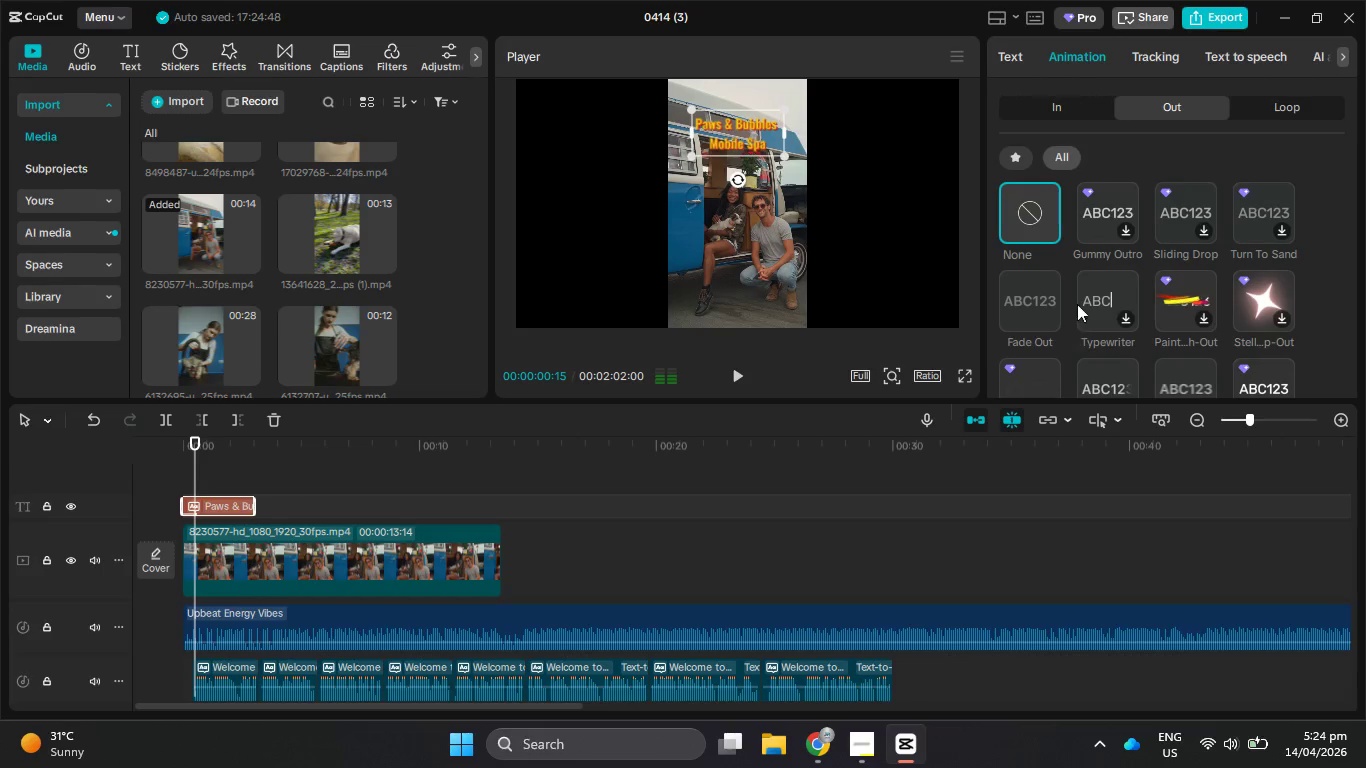 
left_click([1028, 301])
 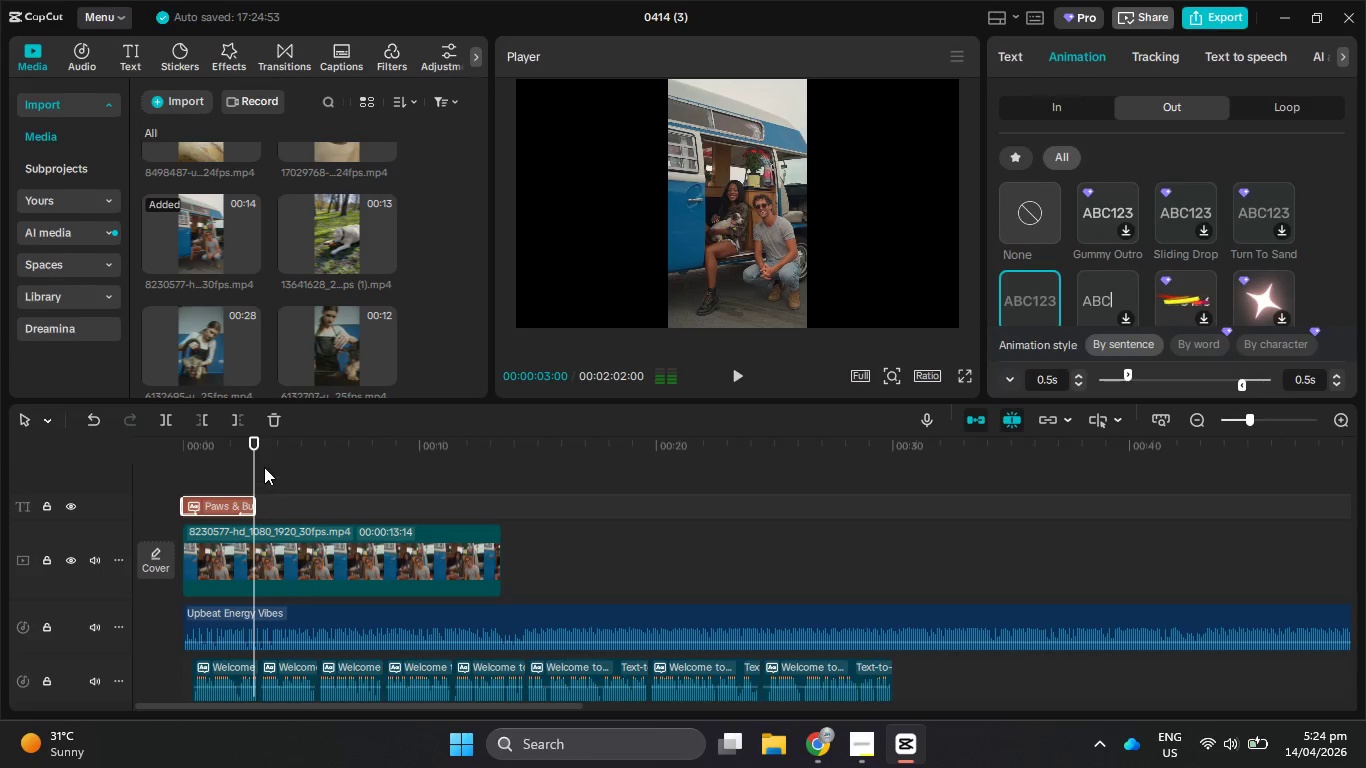 
hold_key(key=ControlLeft, duration=0.67)
scroll: coordinate [244, 498], scroll_direction: up, amount: 12.0
 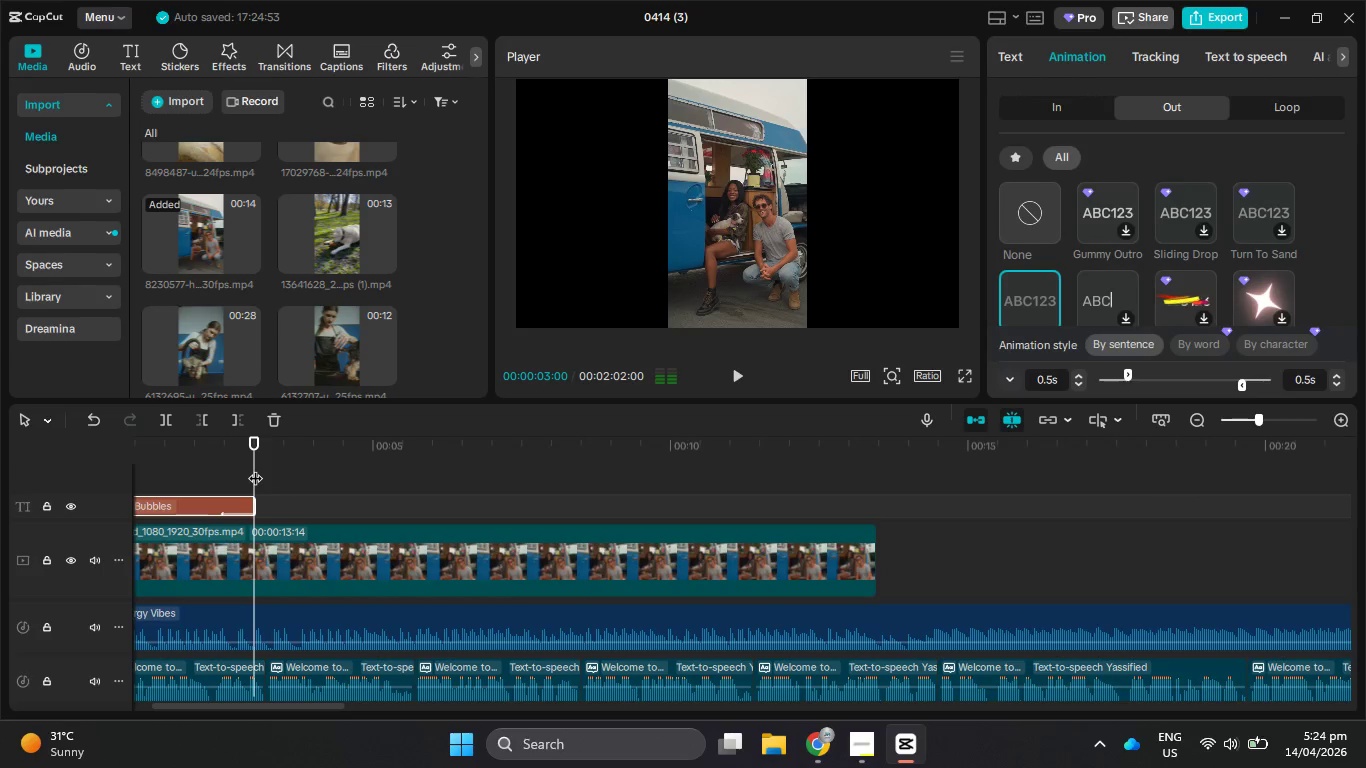 
left_click_drag(start_coordinate=[255, 468], to_coordinate=[267, 473])
 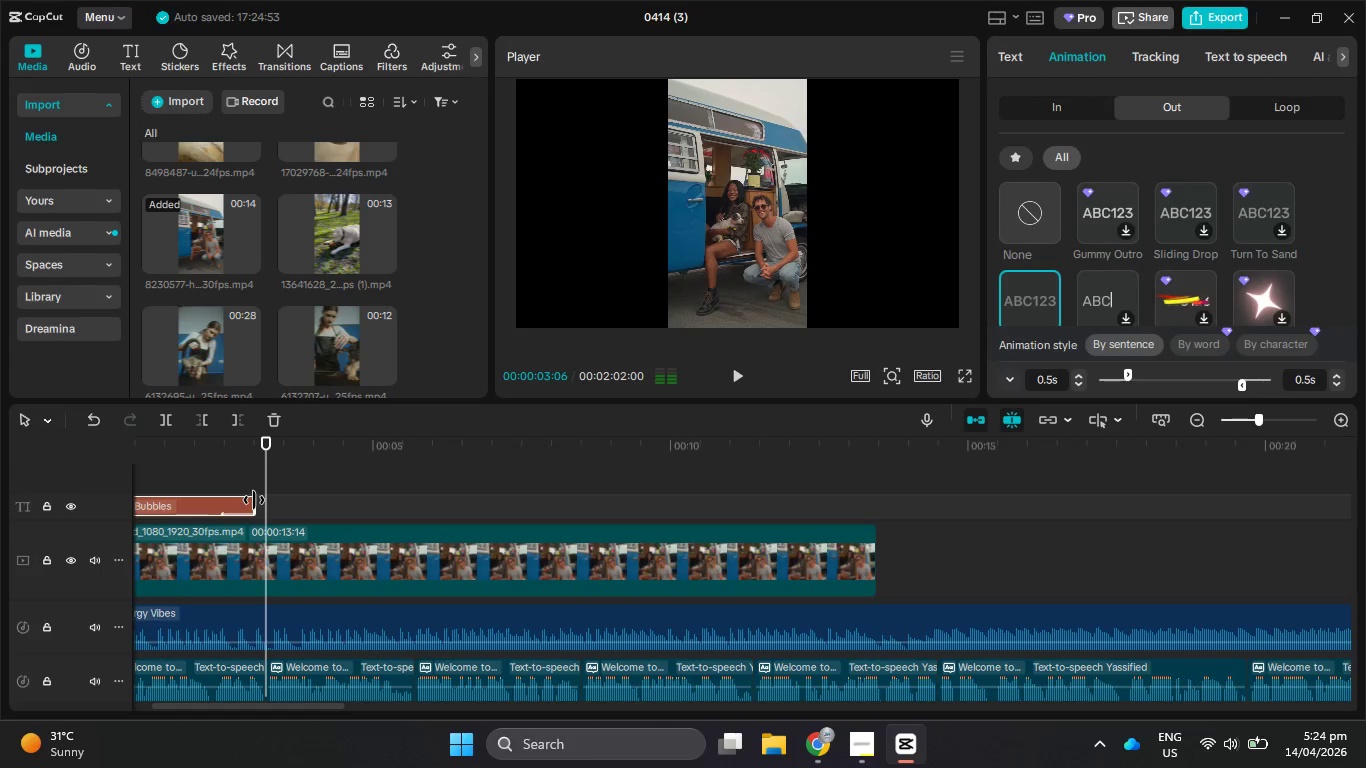 
left_click_drag(start_coordinate=[254, 500], to_coordinate=[263, 500])
 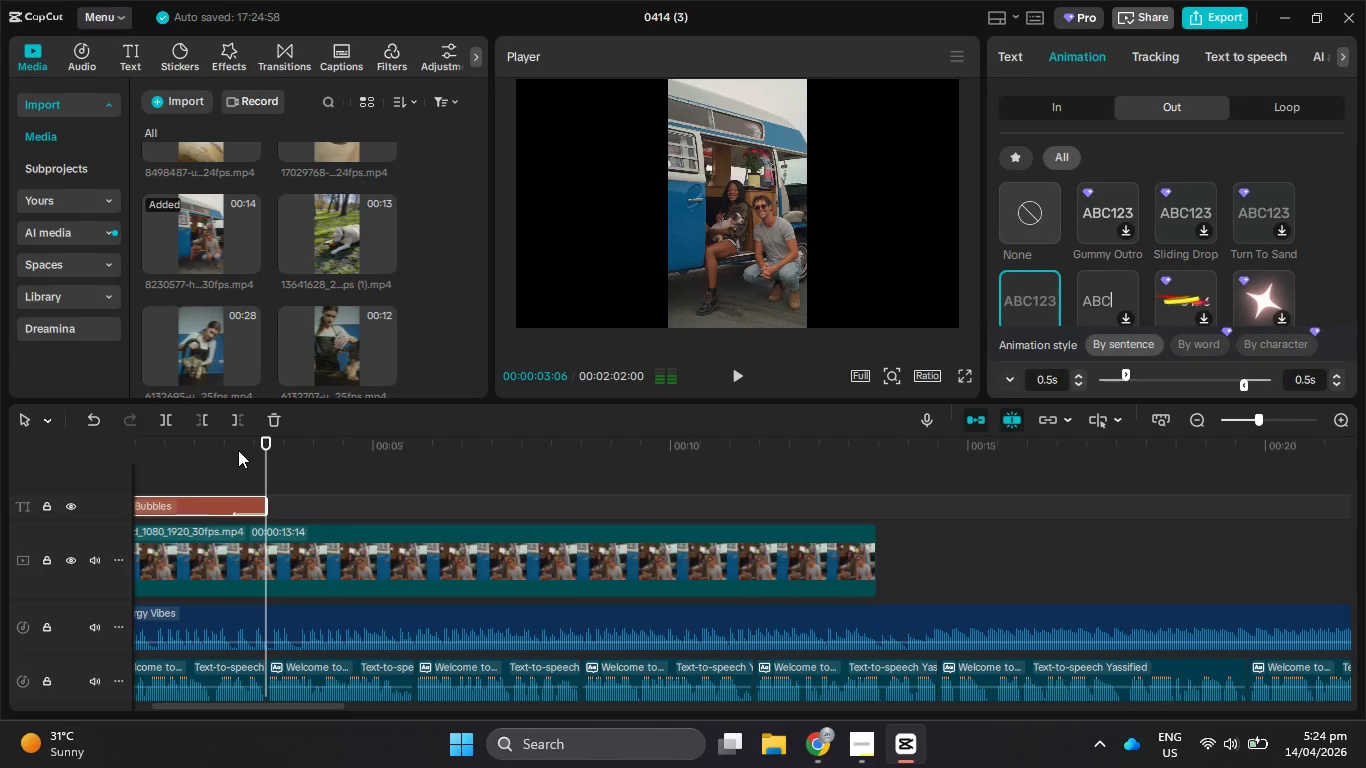 
left_click_drag(start_coordinate=[238, 450], to_coordinate=[70, 438])
 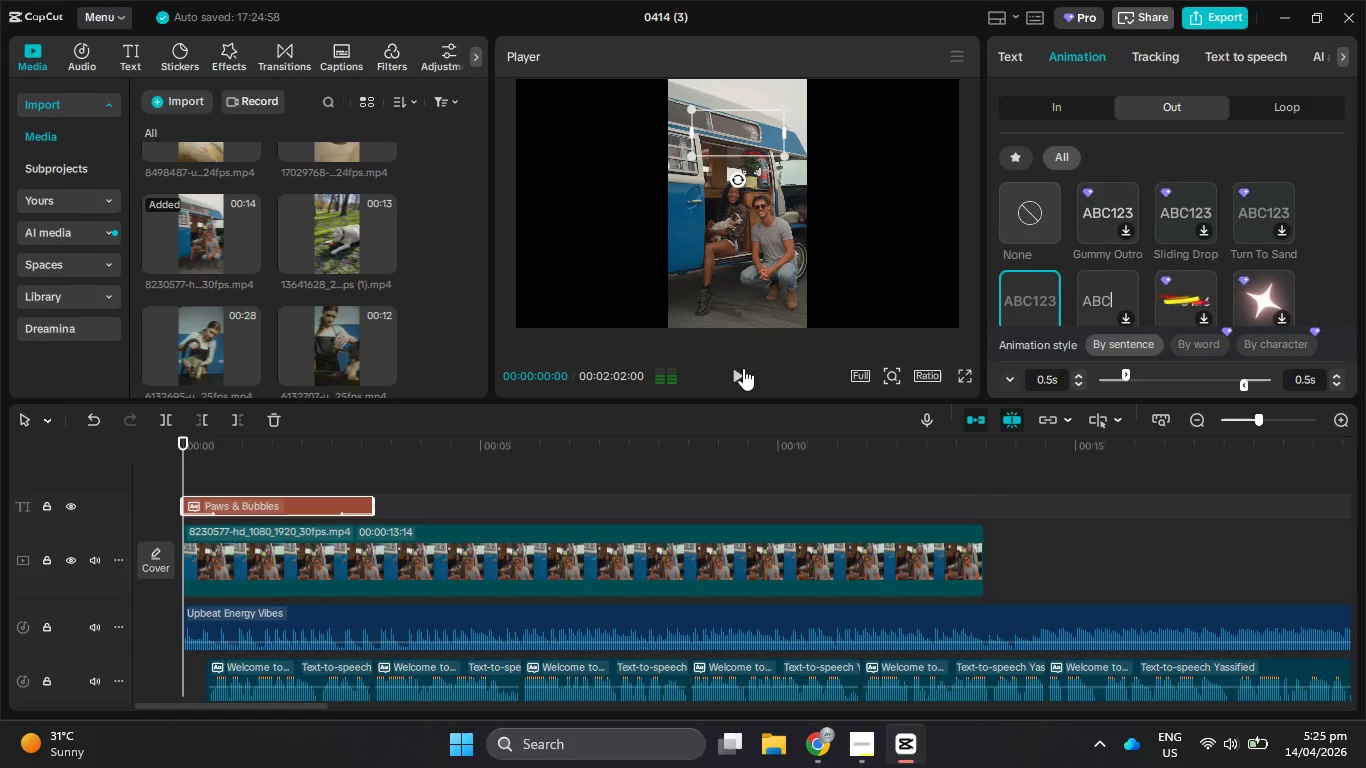 
left_click([1012, 53])
 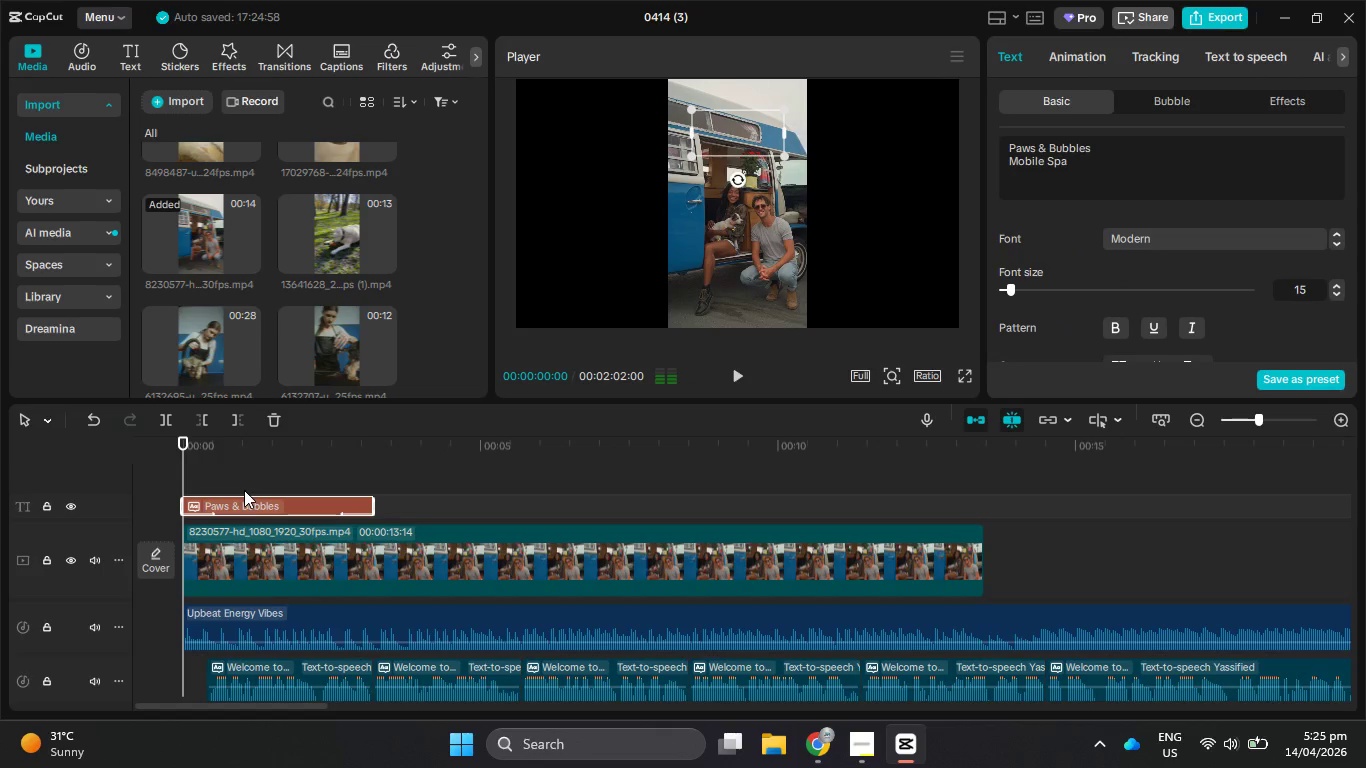 
key(Control+C)
 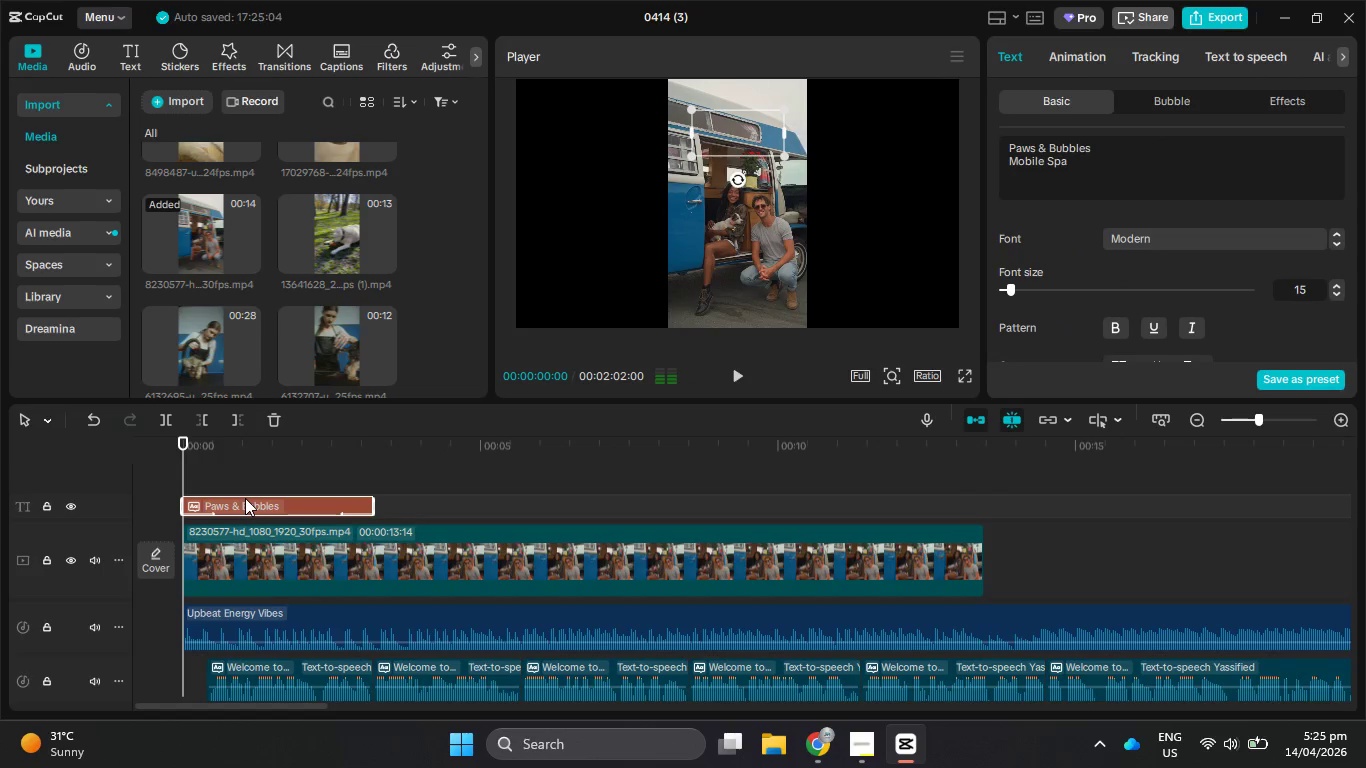 
key(Control+V)
 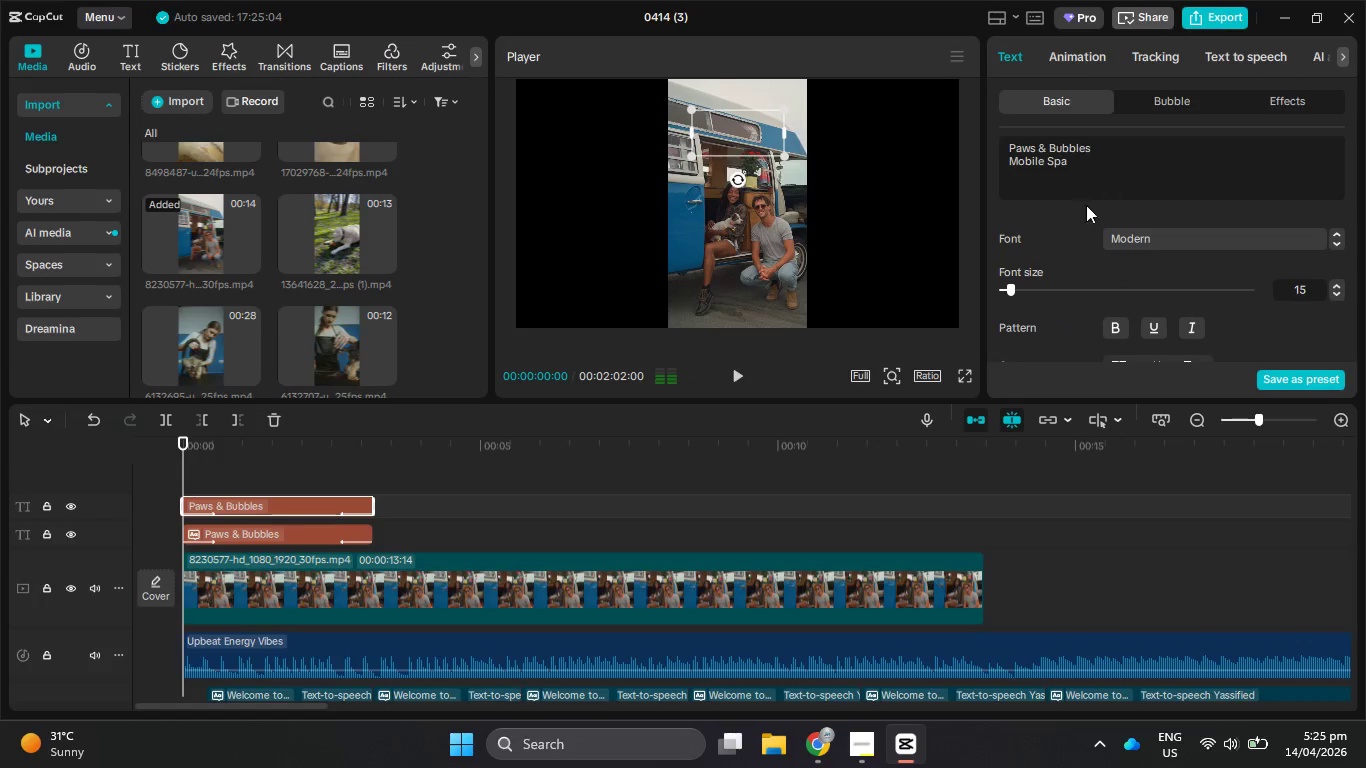 
left_click_drag(start_coordinate=[1109, 175], to_coordinate=[973, 143])
 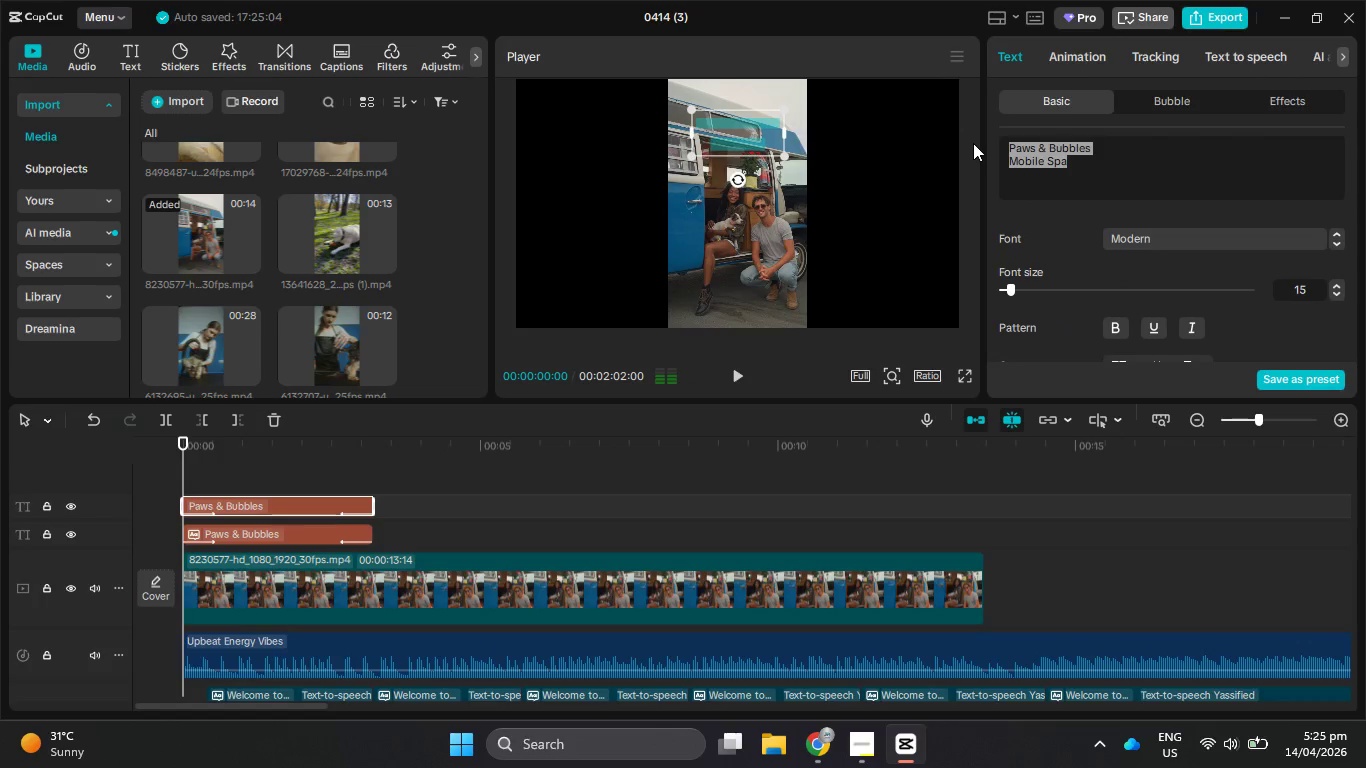 
type(WELCOME!)
 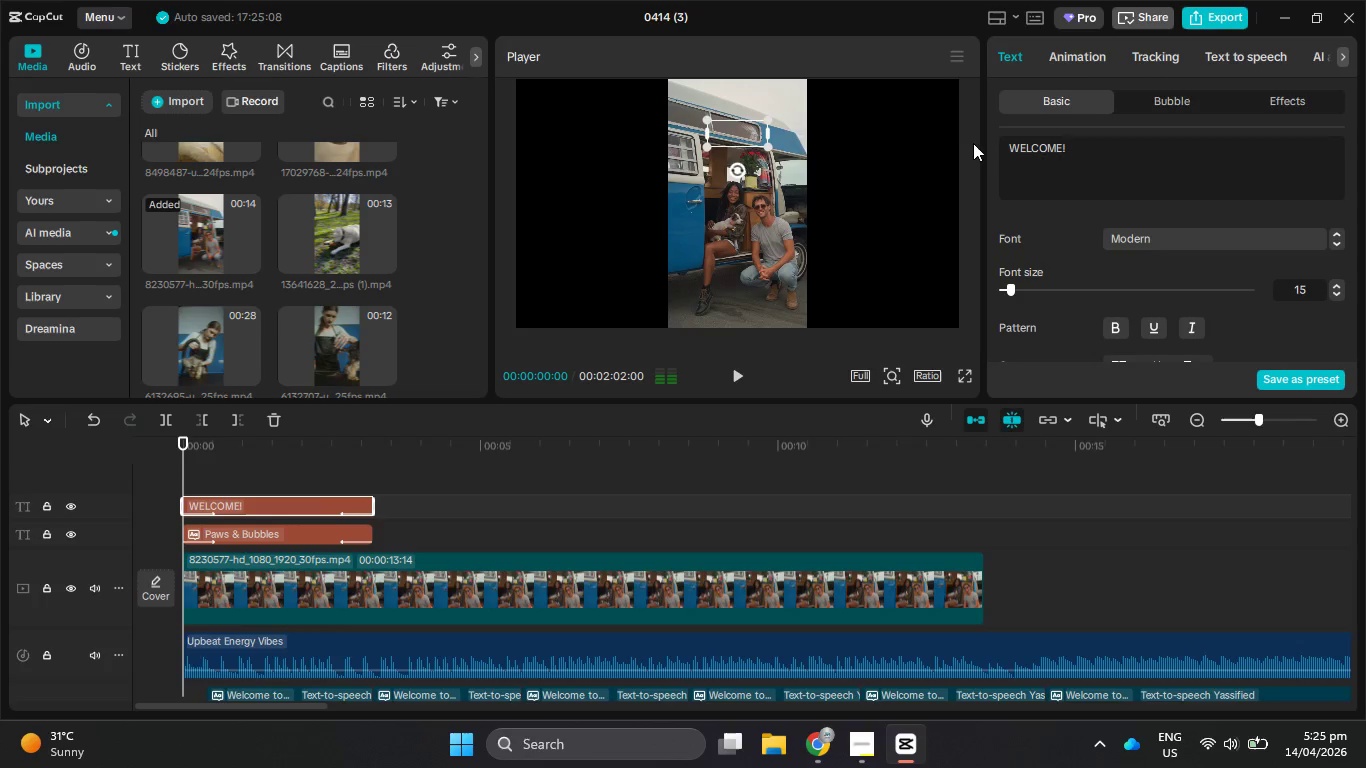 
left_click_drag(start_coordinate=[753, 133], to_coordinate=[754, 104])
 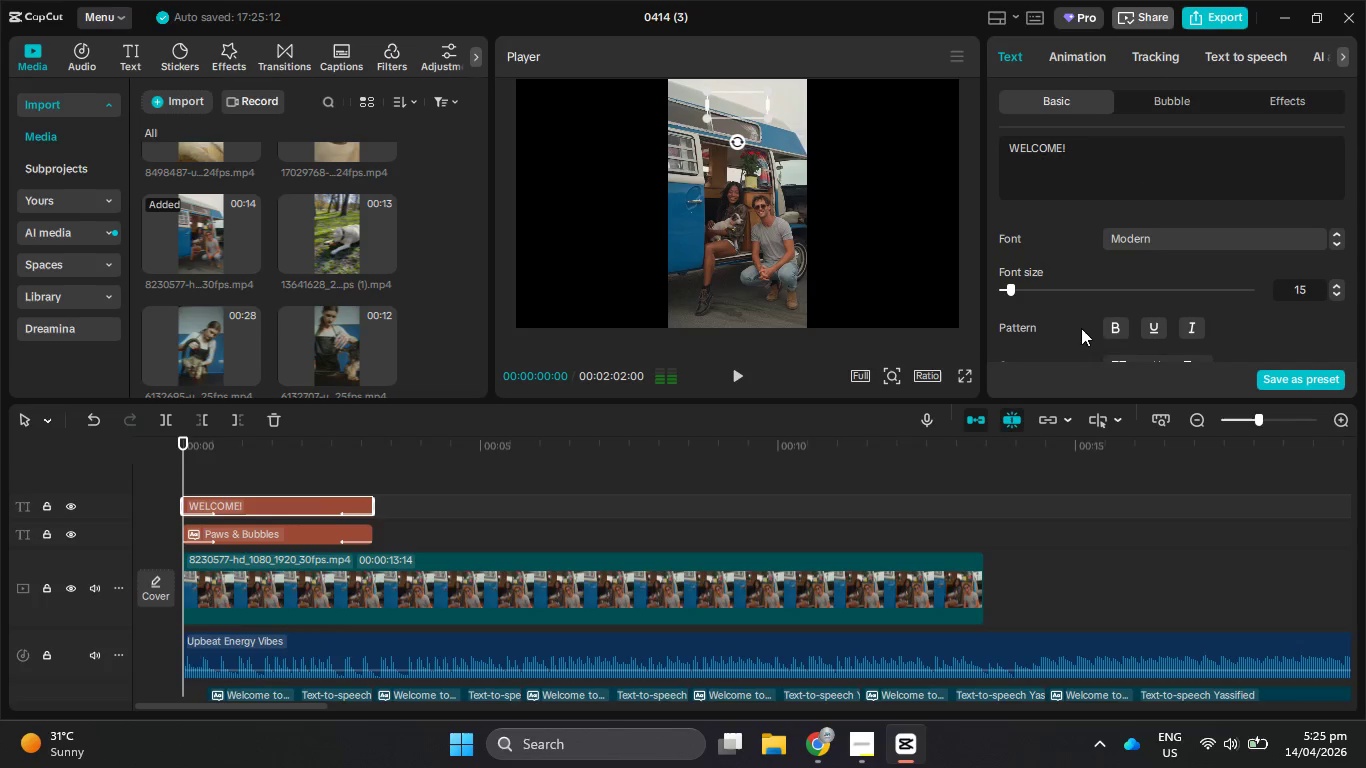 
scroll: coordinate [1132, 288], scroll_direction: down, amount: 7.0
 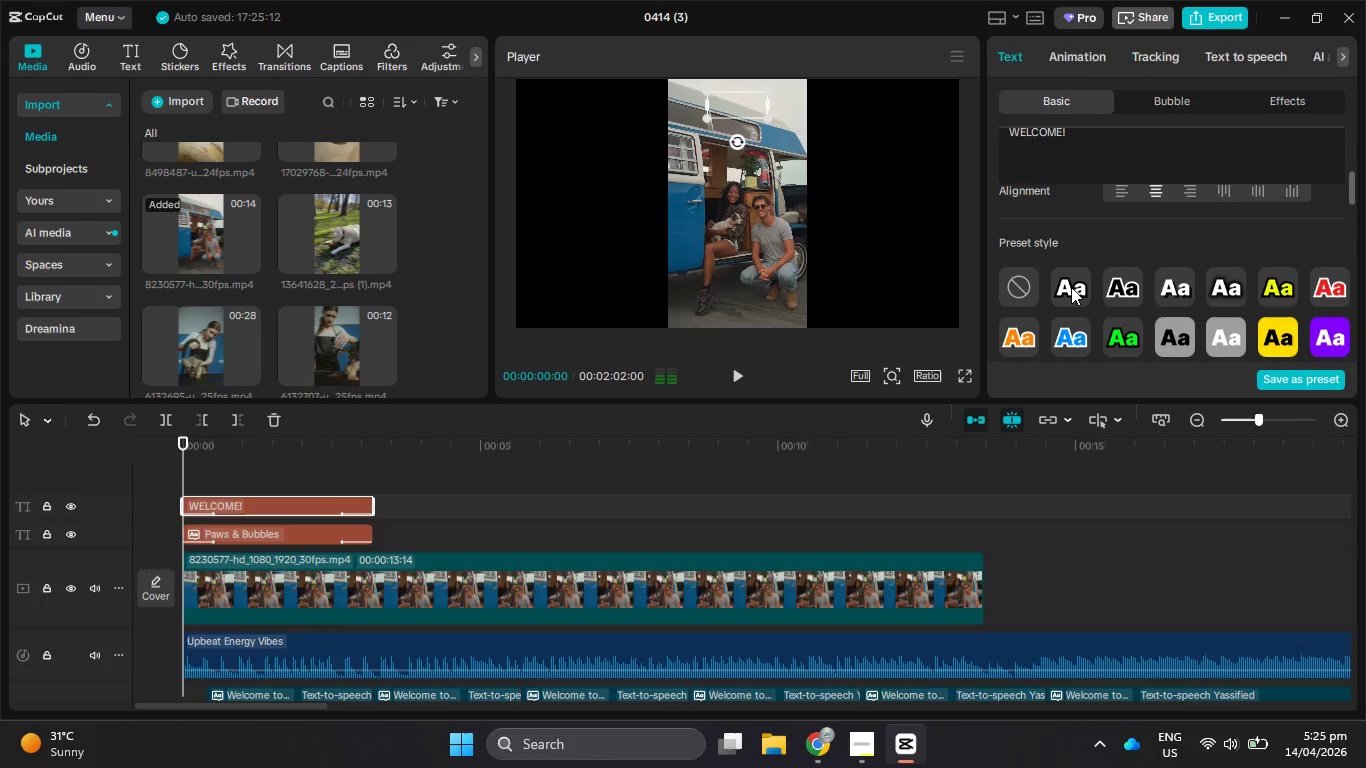 
left_click([1071, 287])
 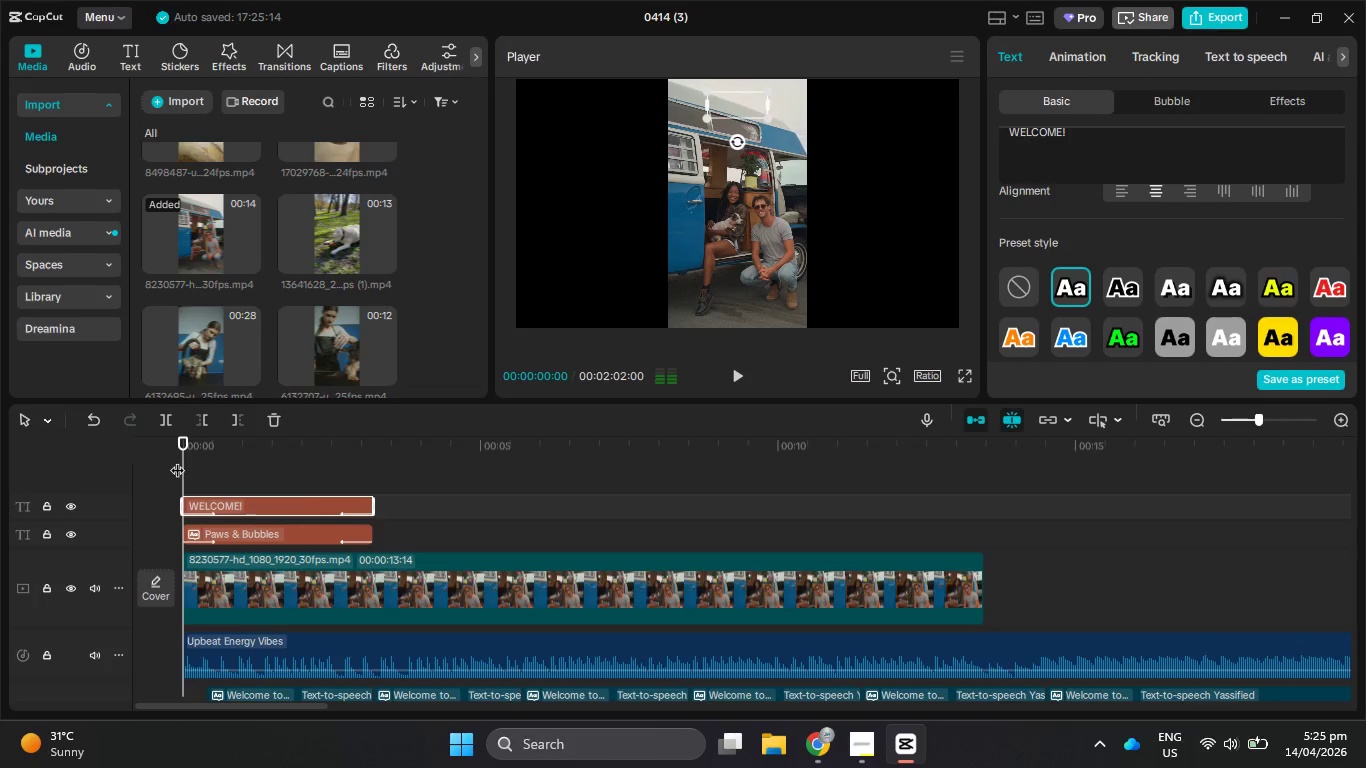 
left_click_drag(start_coordinate=[180, 462], to_coordinate=[272, 464])
 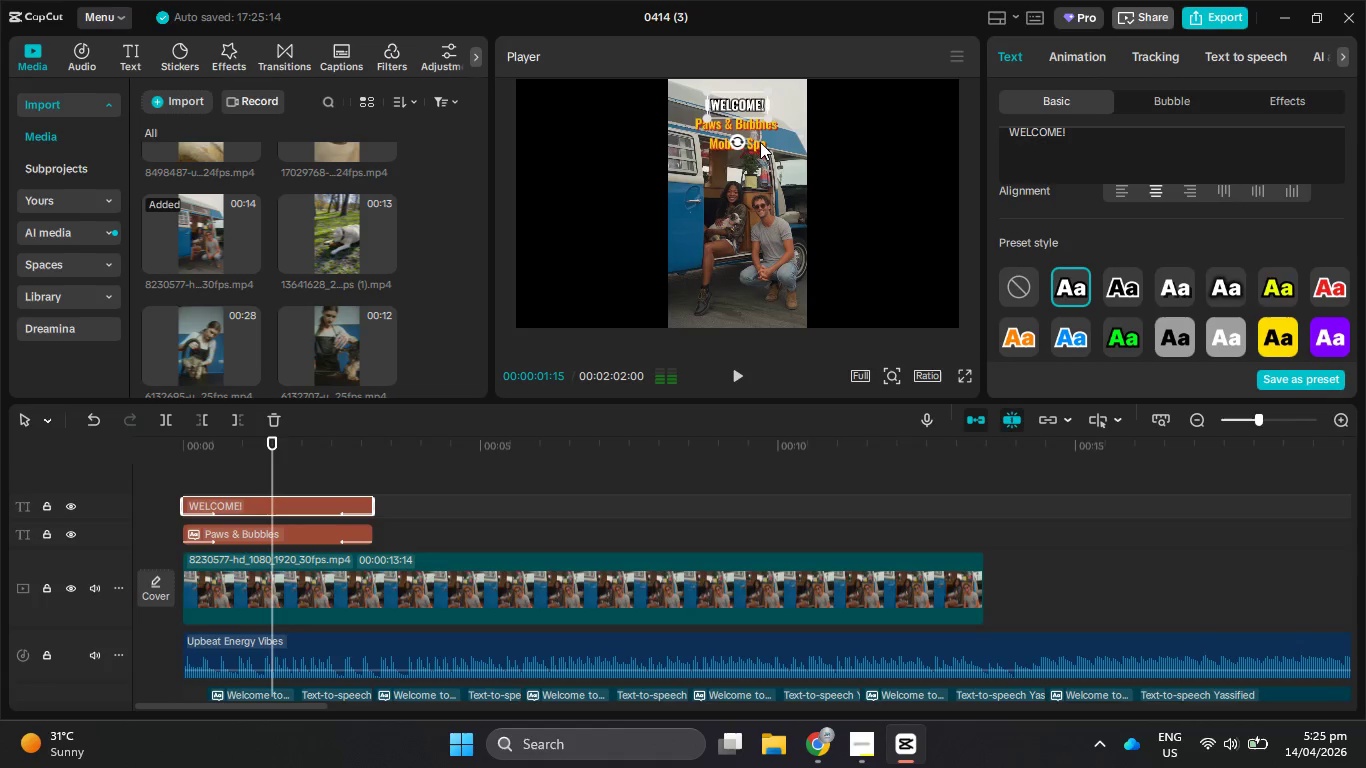 
left_click([753, 142])
 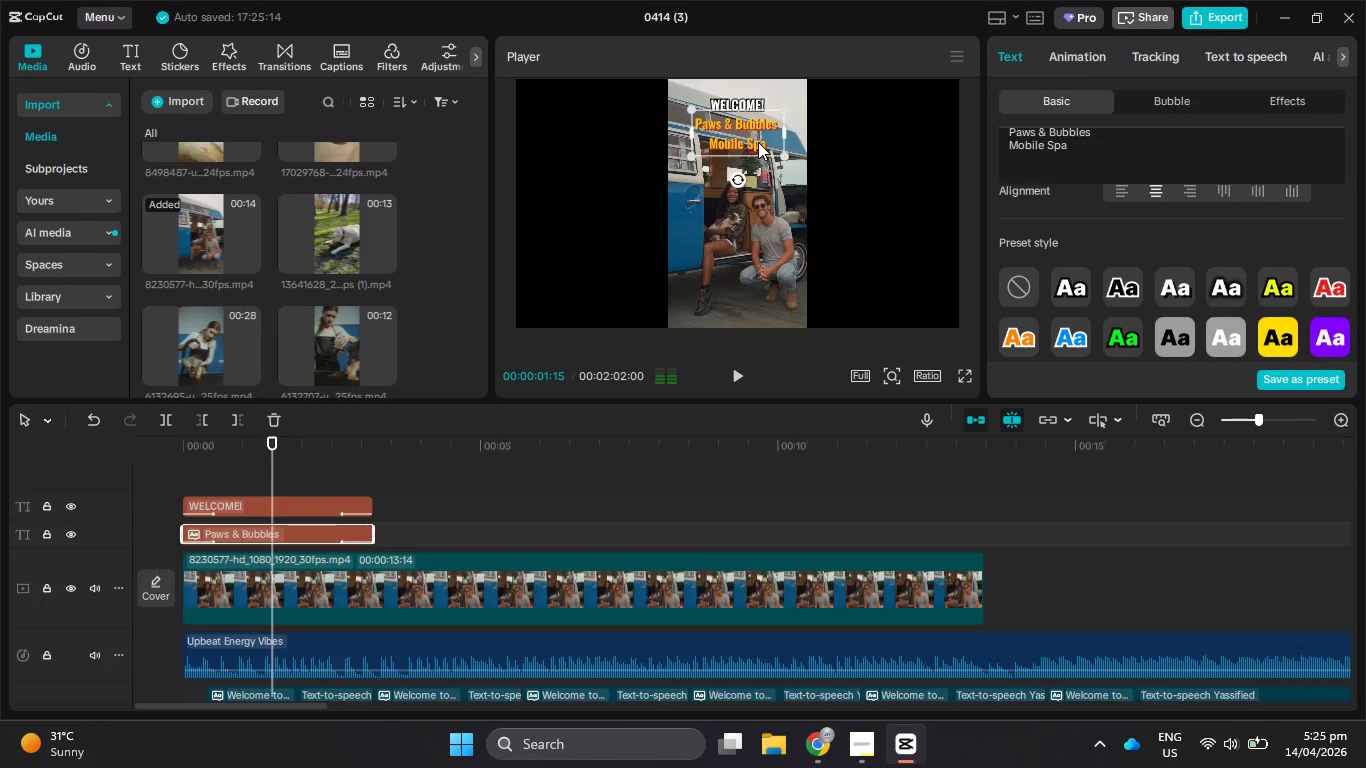 
left_click_drag(start_coordinate=[758, 142], to_coordinate=[757, 162])
 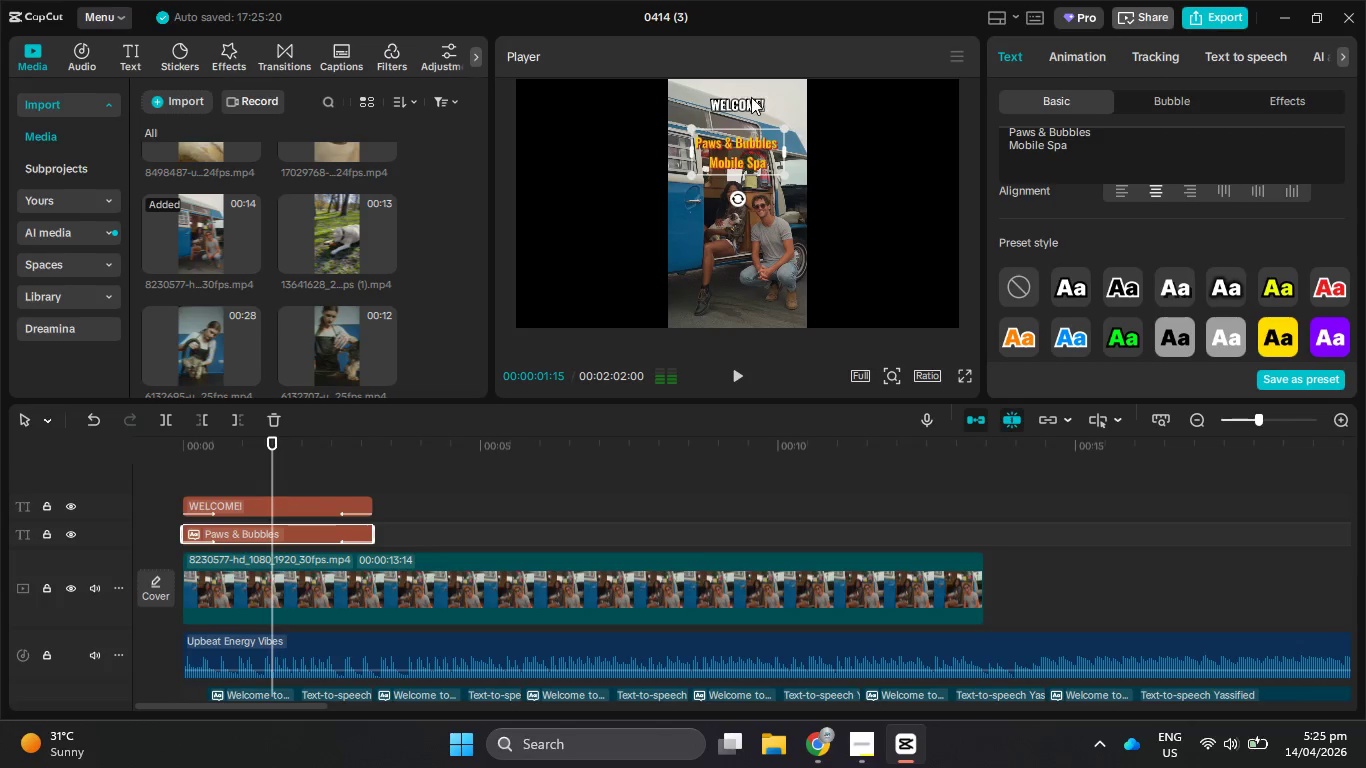 
left_click([752, 98])
 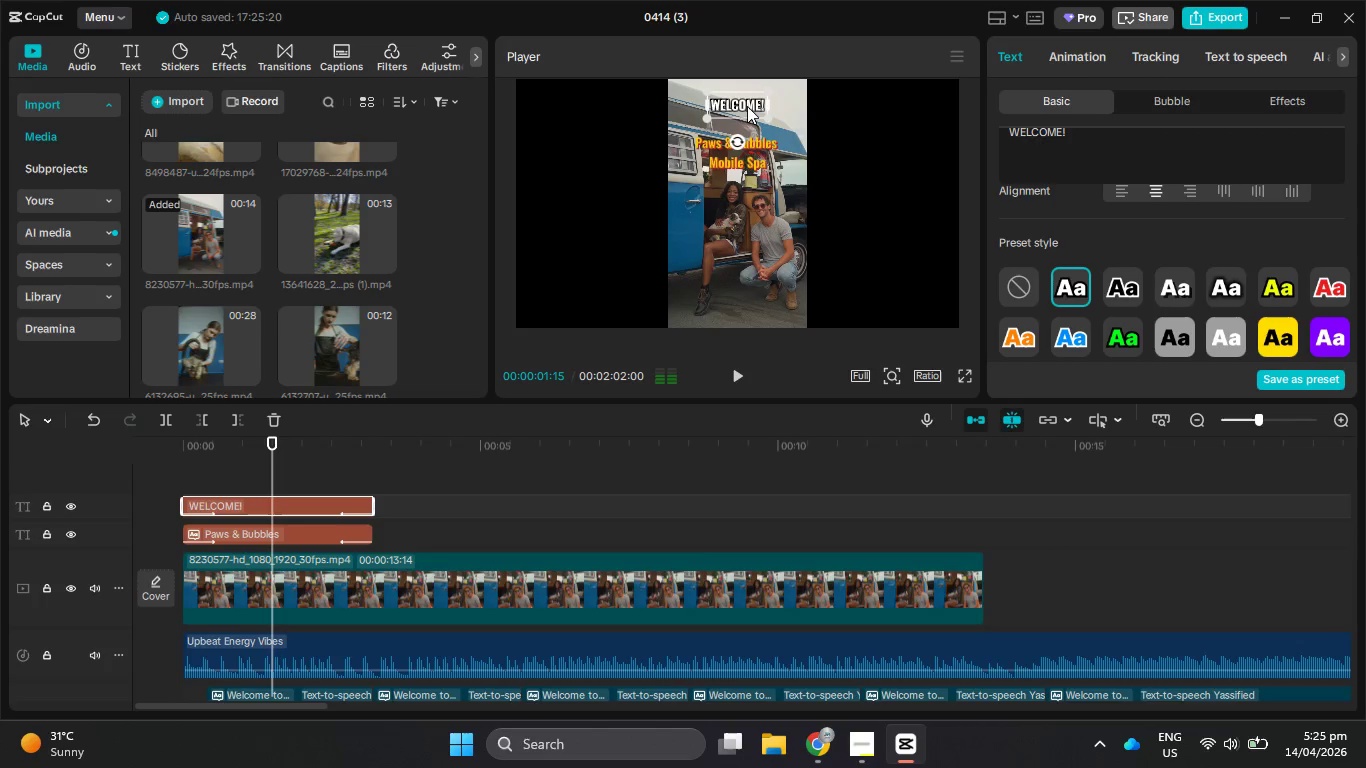 
left_click_drag(start_coordinate=[747, 106], to_coordinate=[746, 115])
 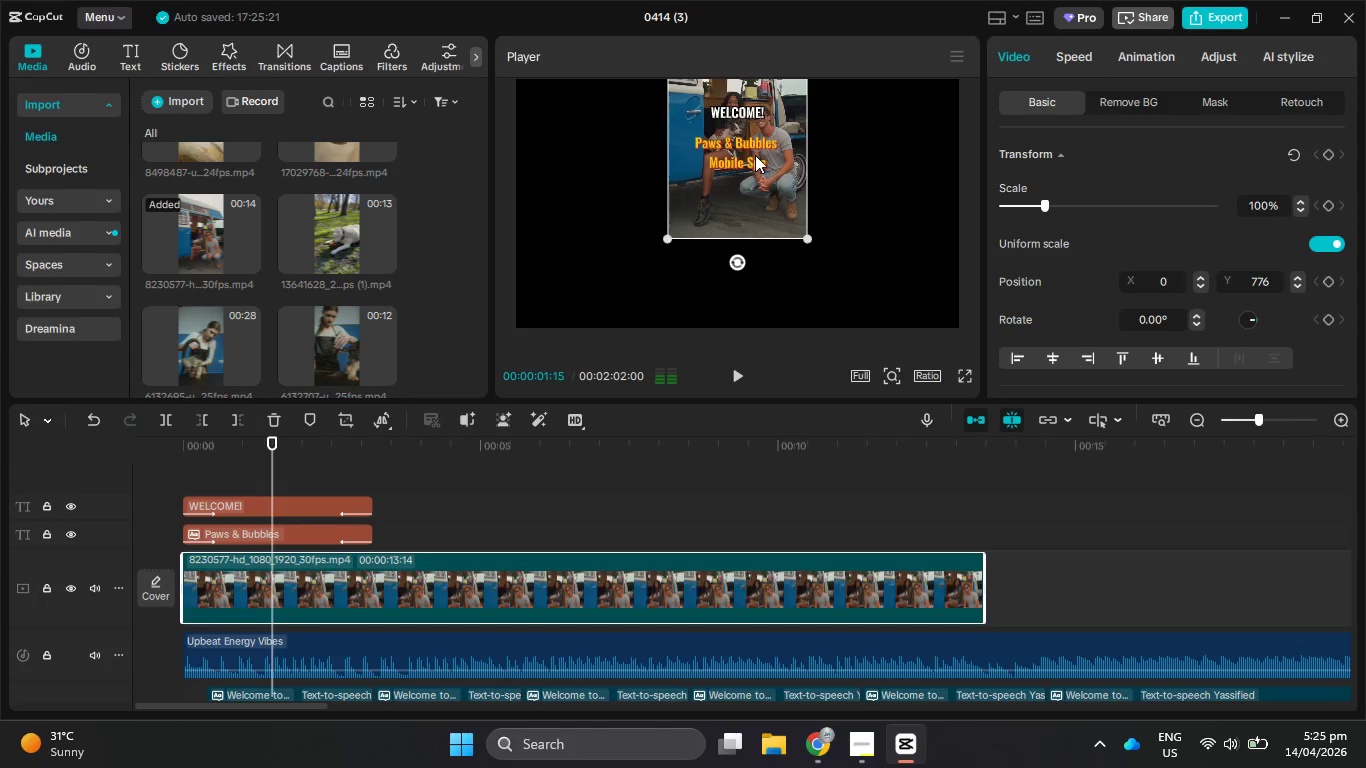 
key(Control+Z)
 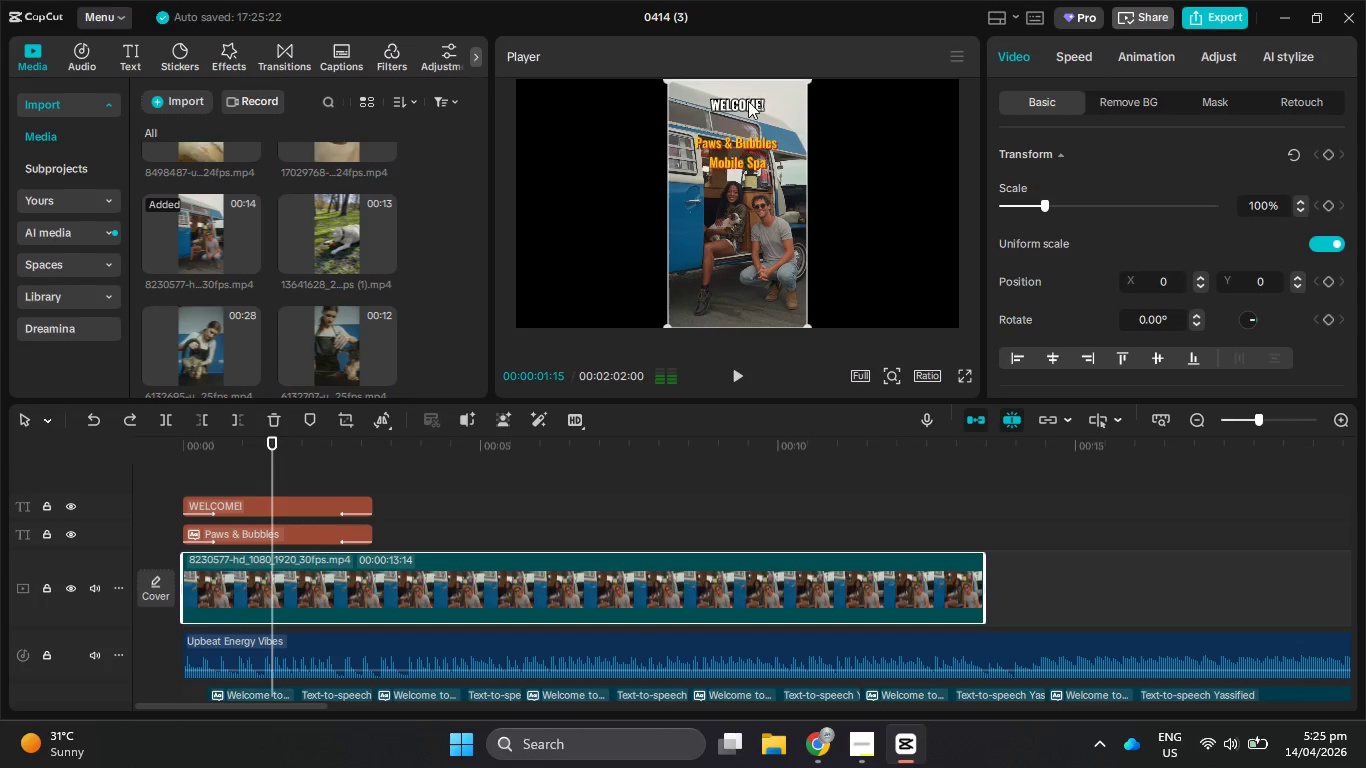 
double_click([750, 103])
 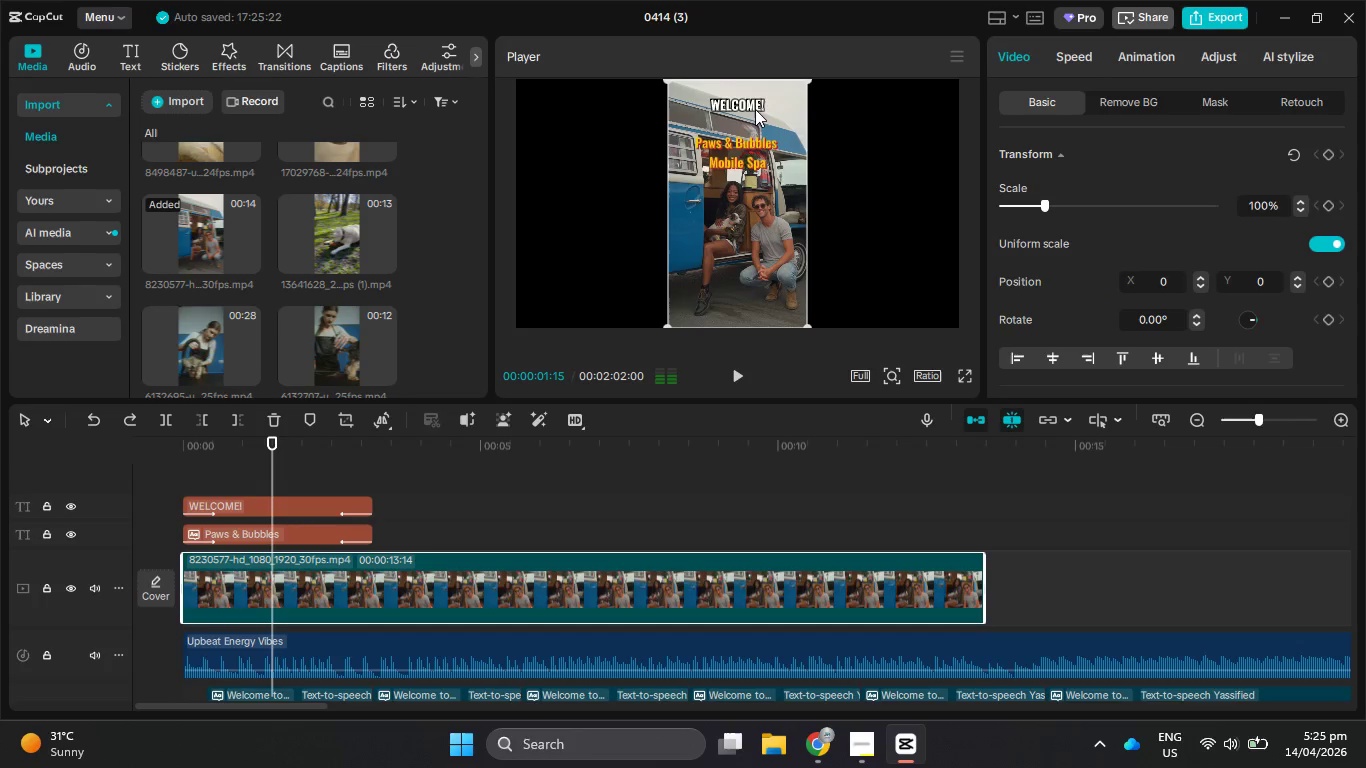 
left_click([756, 109])
 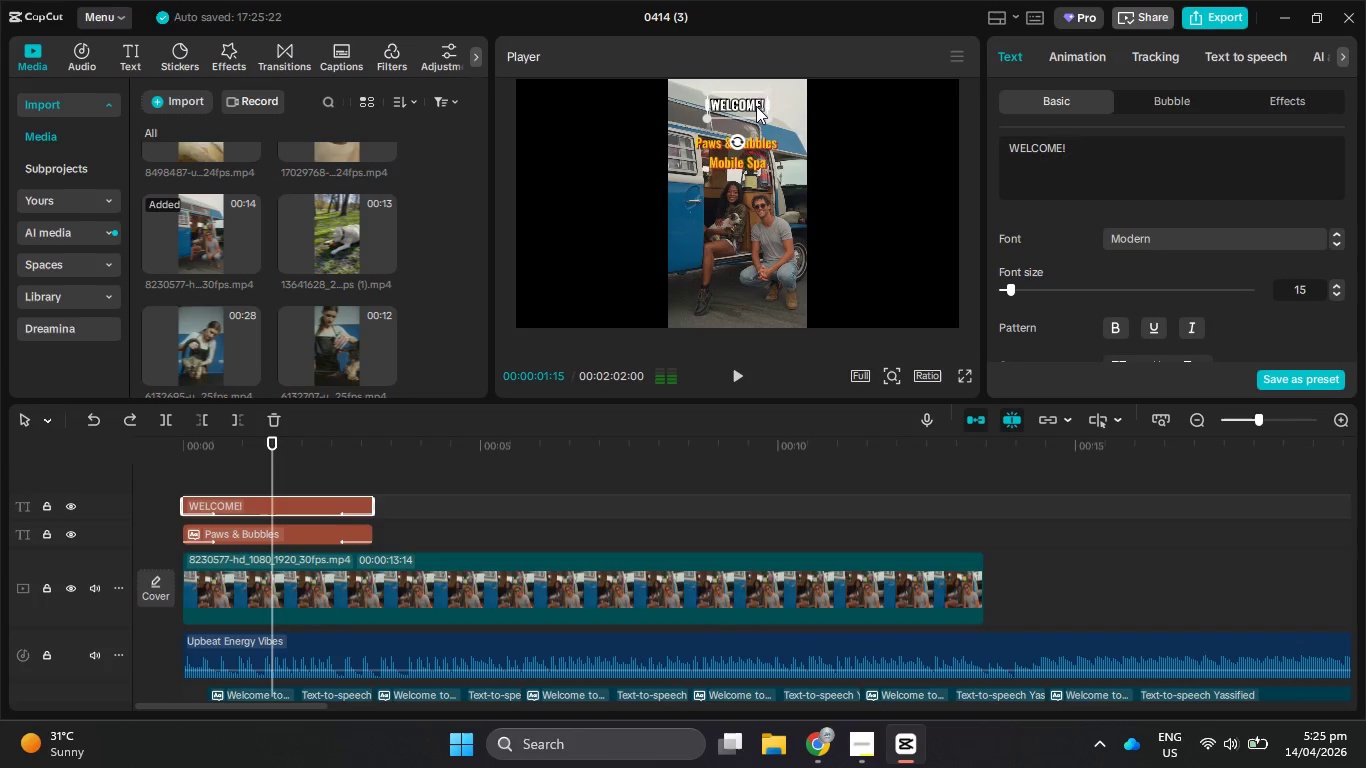 
left_click_drag(start_coordinate=[756, 106], to_coordinate=[752, 122])
 